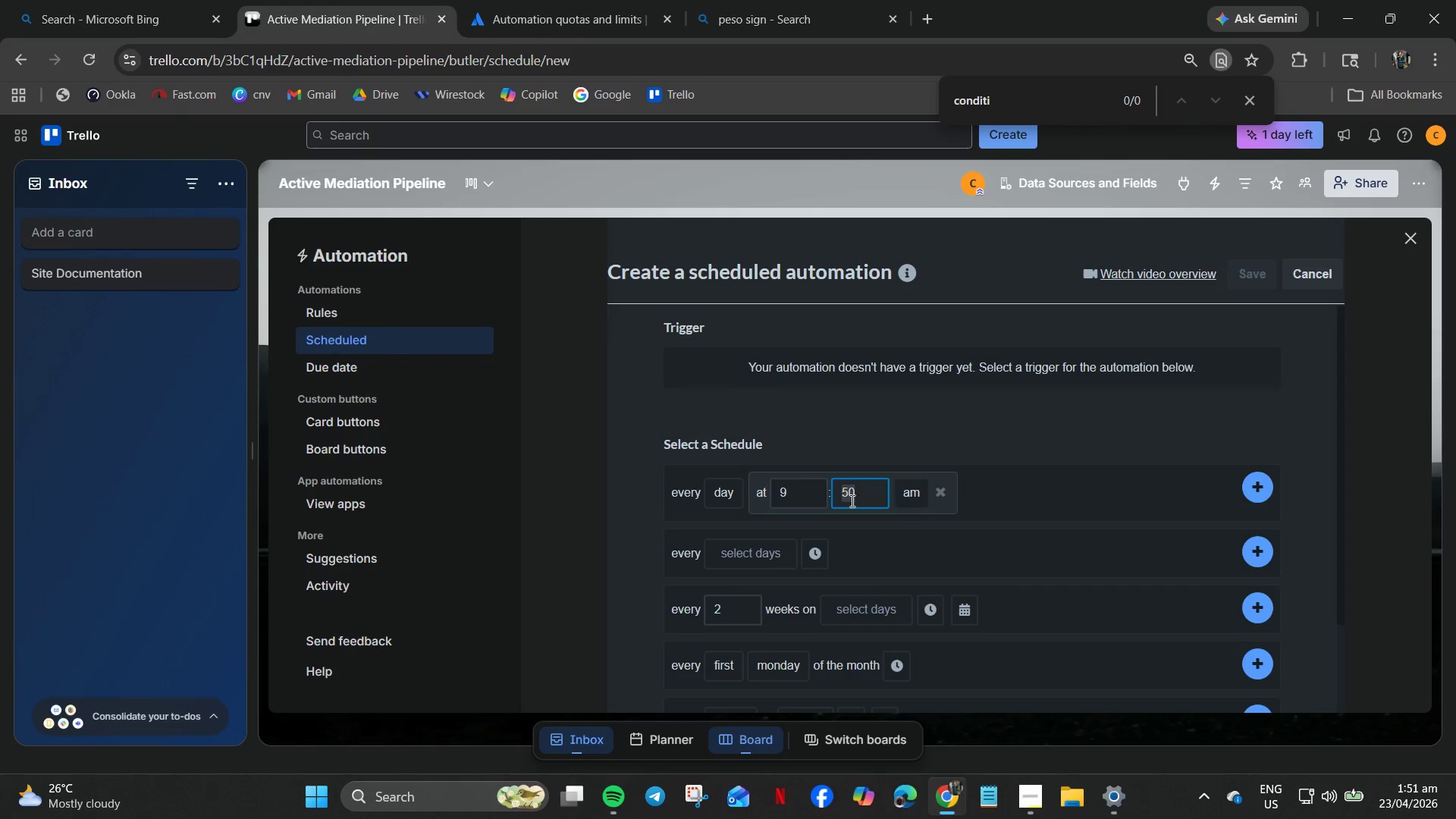 
key(Numpad0)
 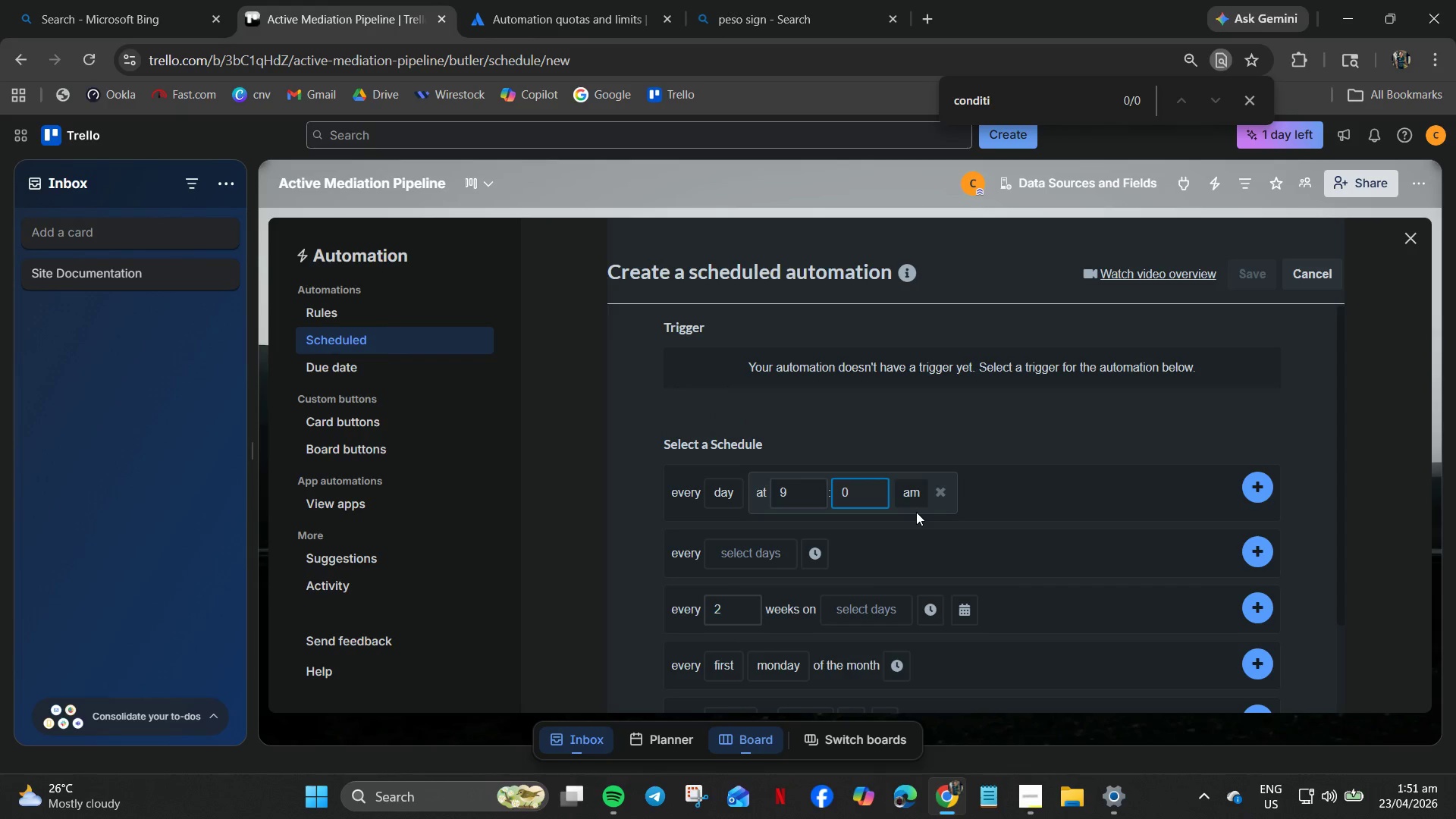 
key(Numpad0)
 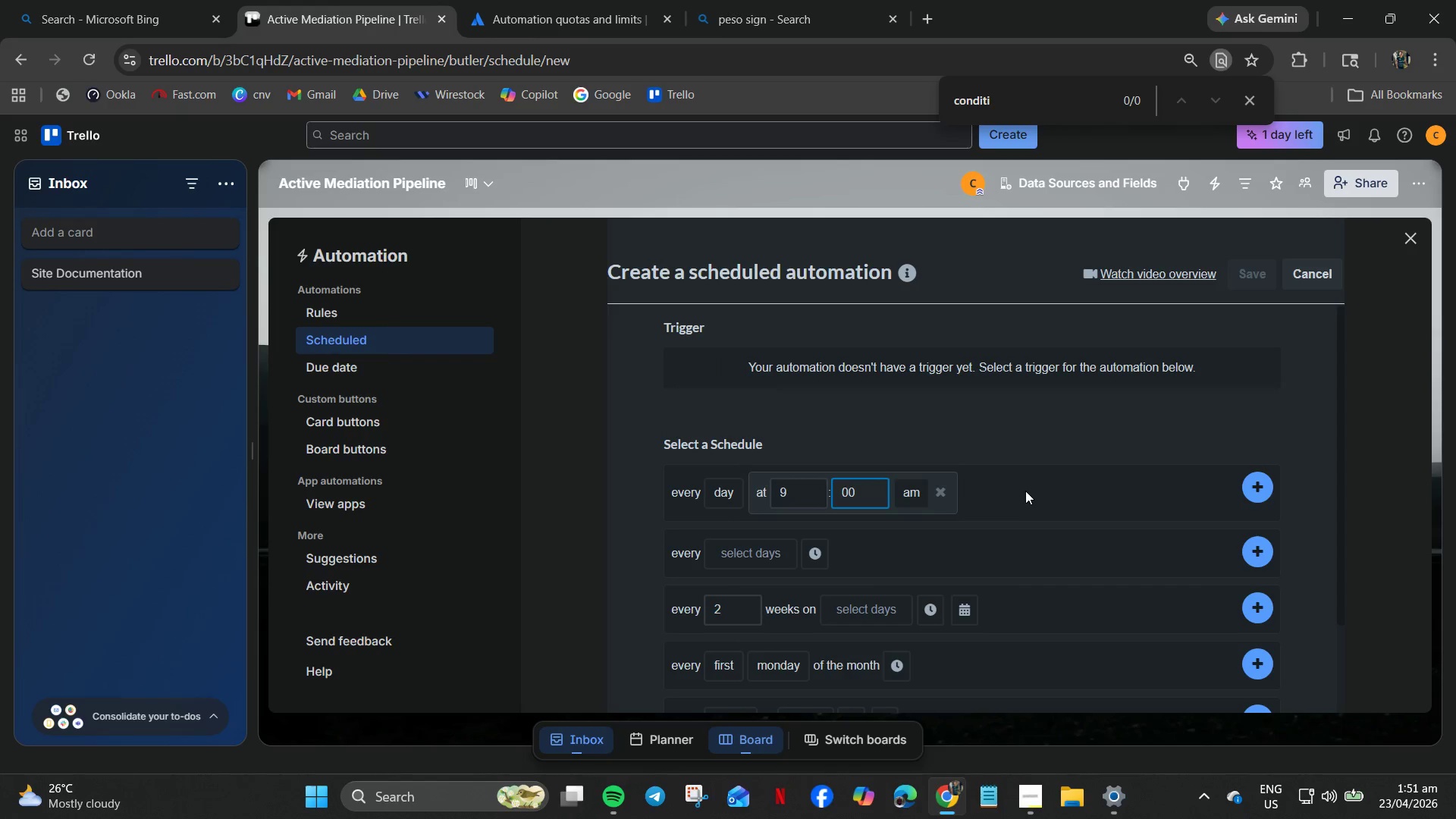 
left_click([1251, 485])
 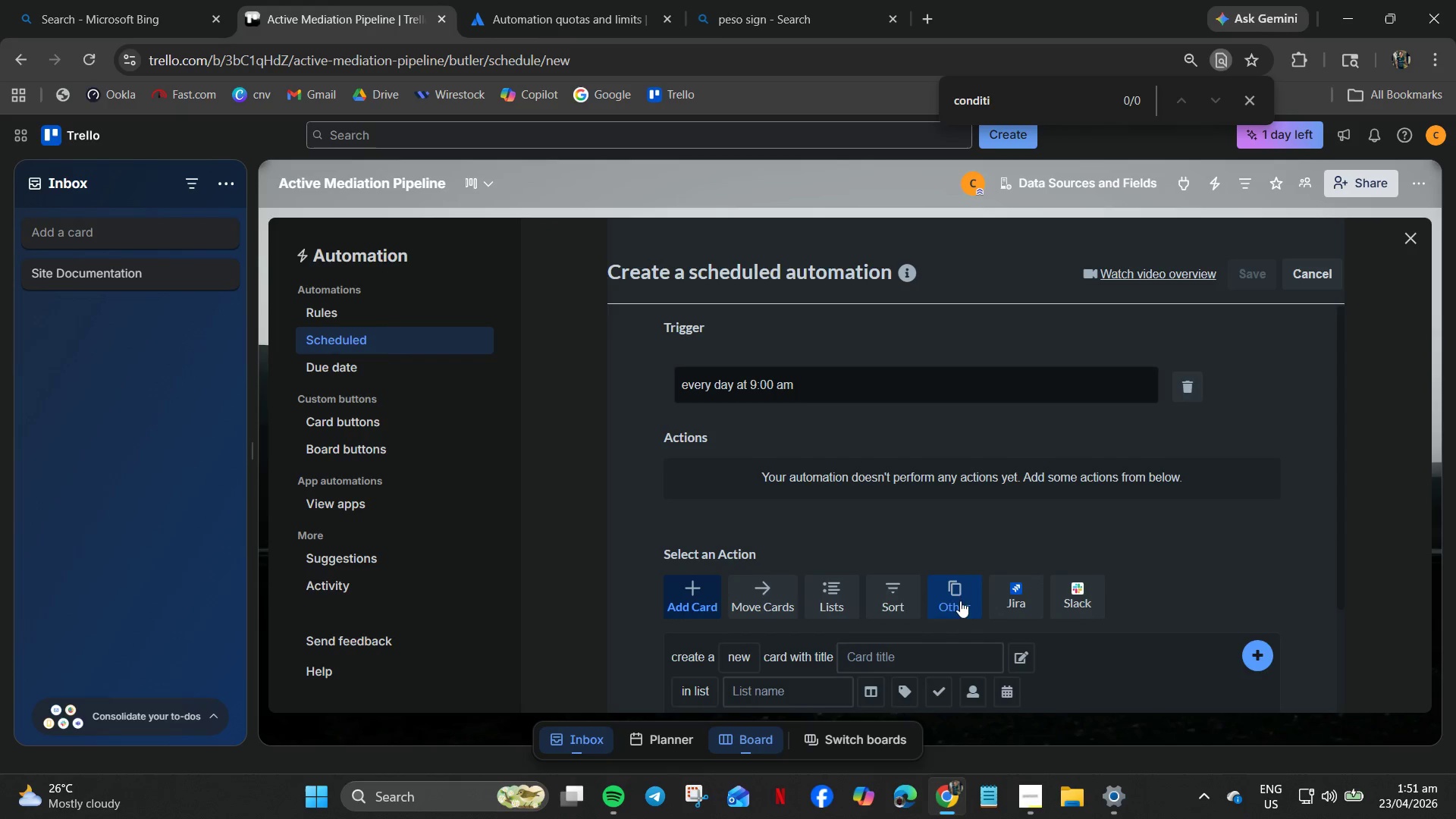 
scroll: coordinate [868, 626], scroll_direction: down, amount: 3.0
 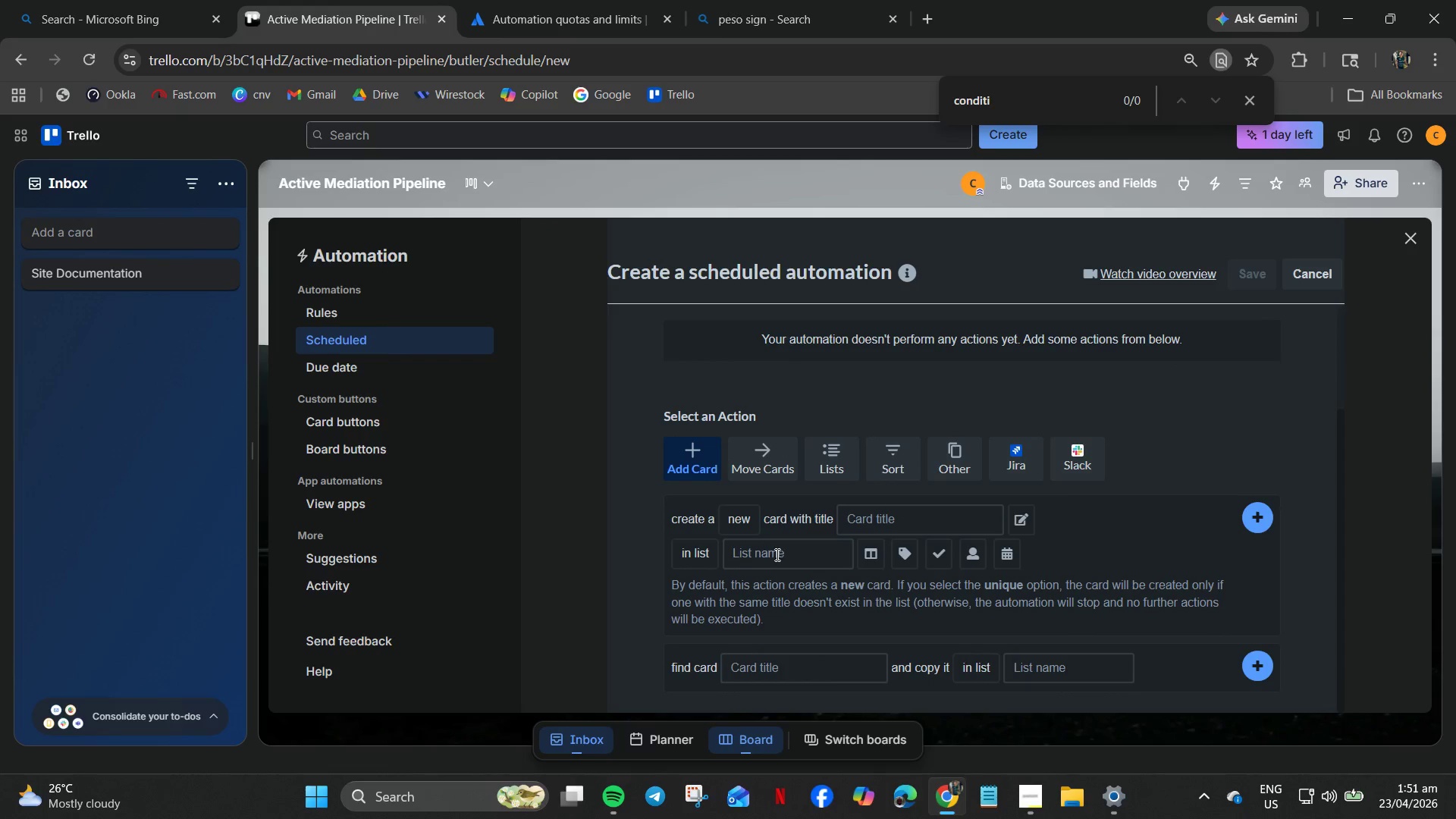 
left_click([774, 554])
 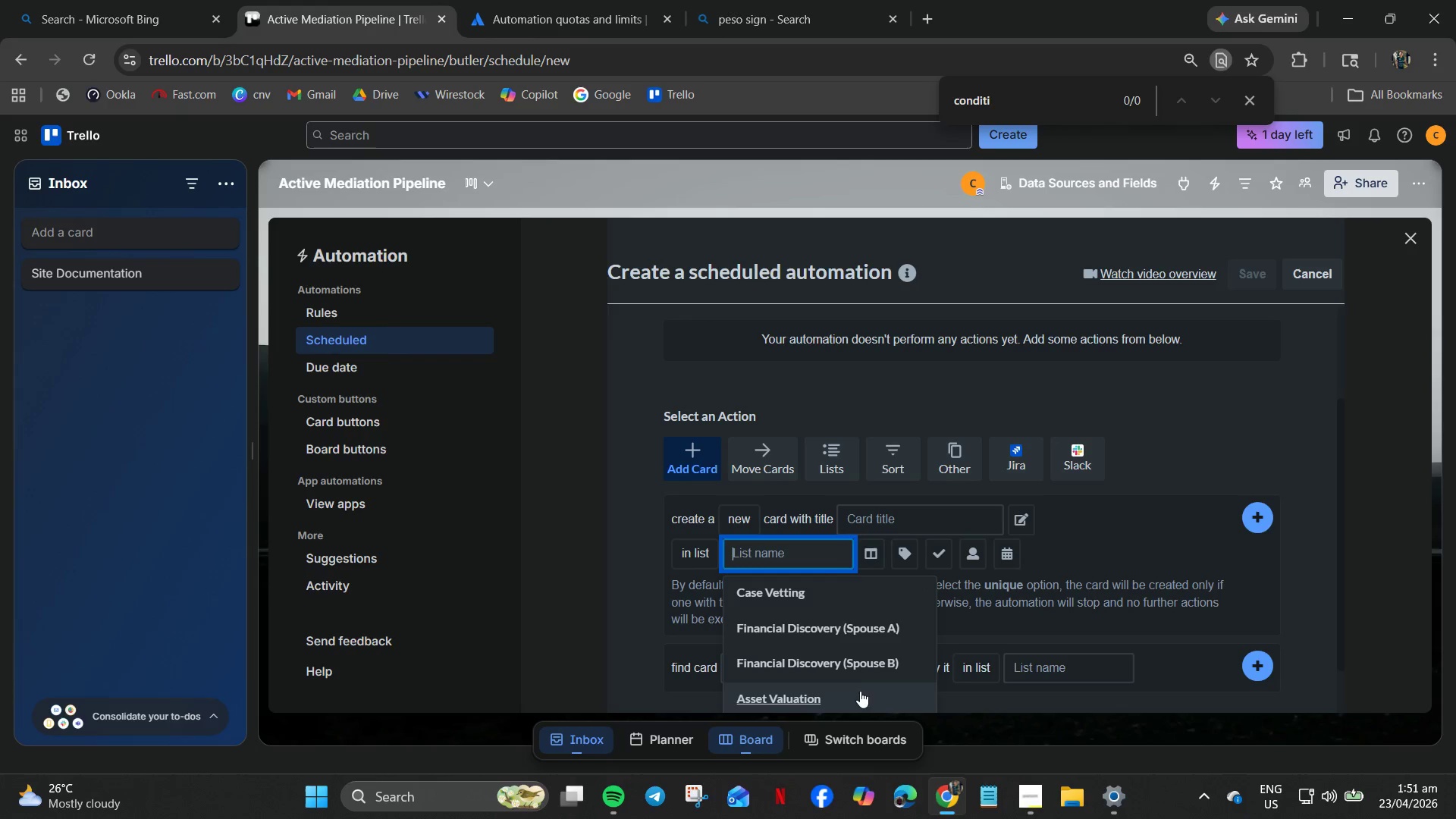 
left_click_drag(start_coordinate=[853, 672], to_coordinate=[862, 620])
 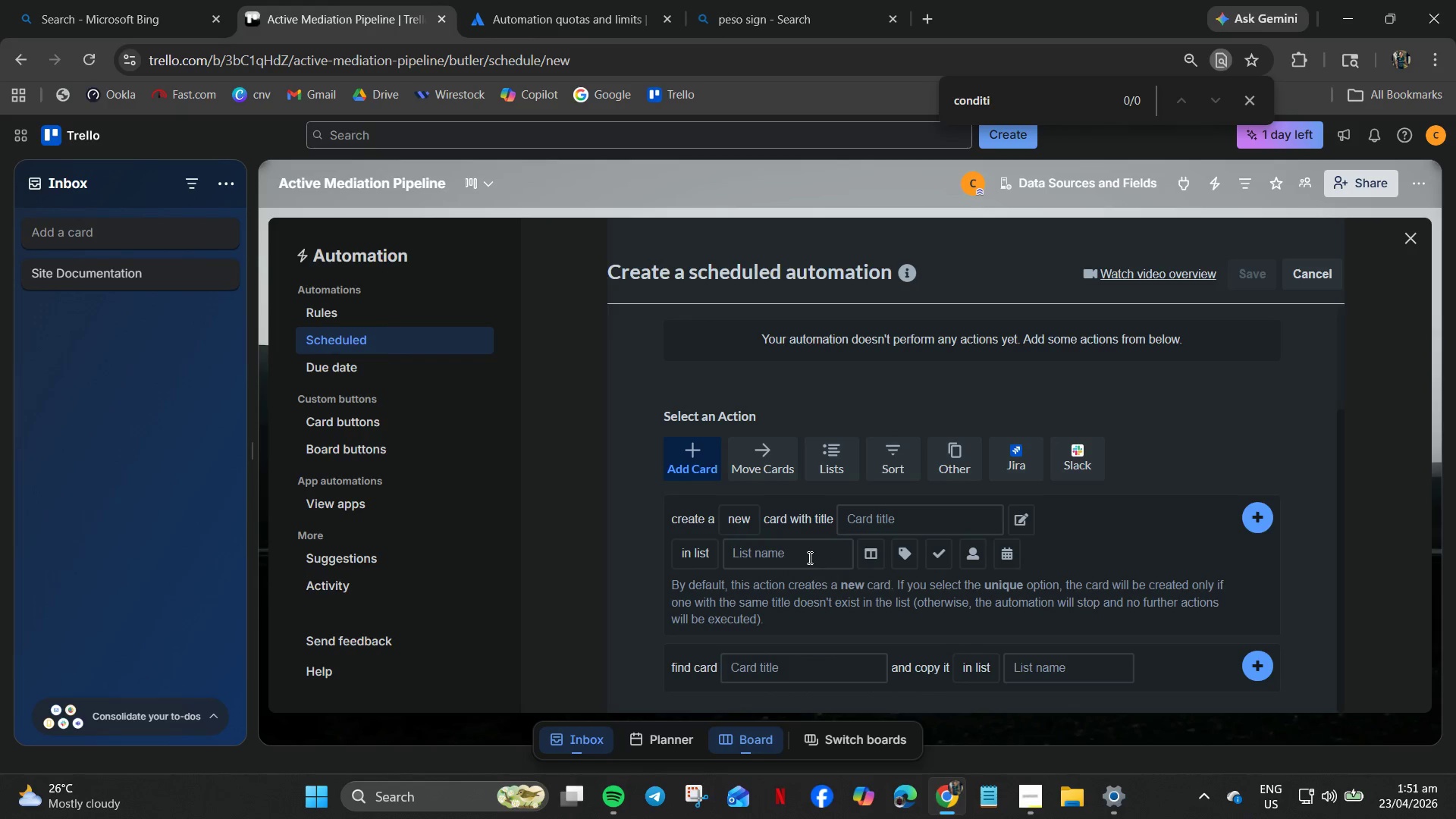 
left_click_drag(start_coordinate=[804, 551], to_coordinate=[808, 551])
 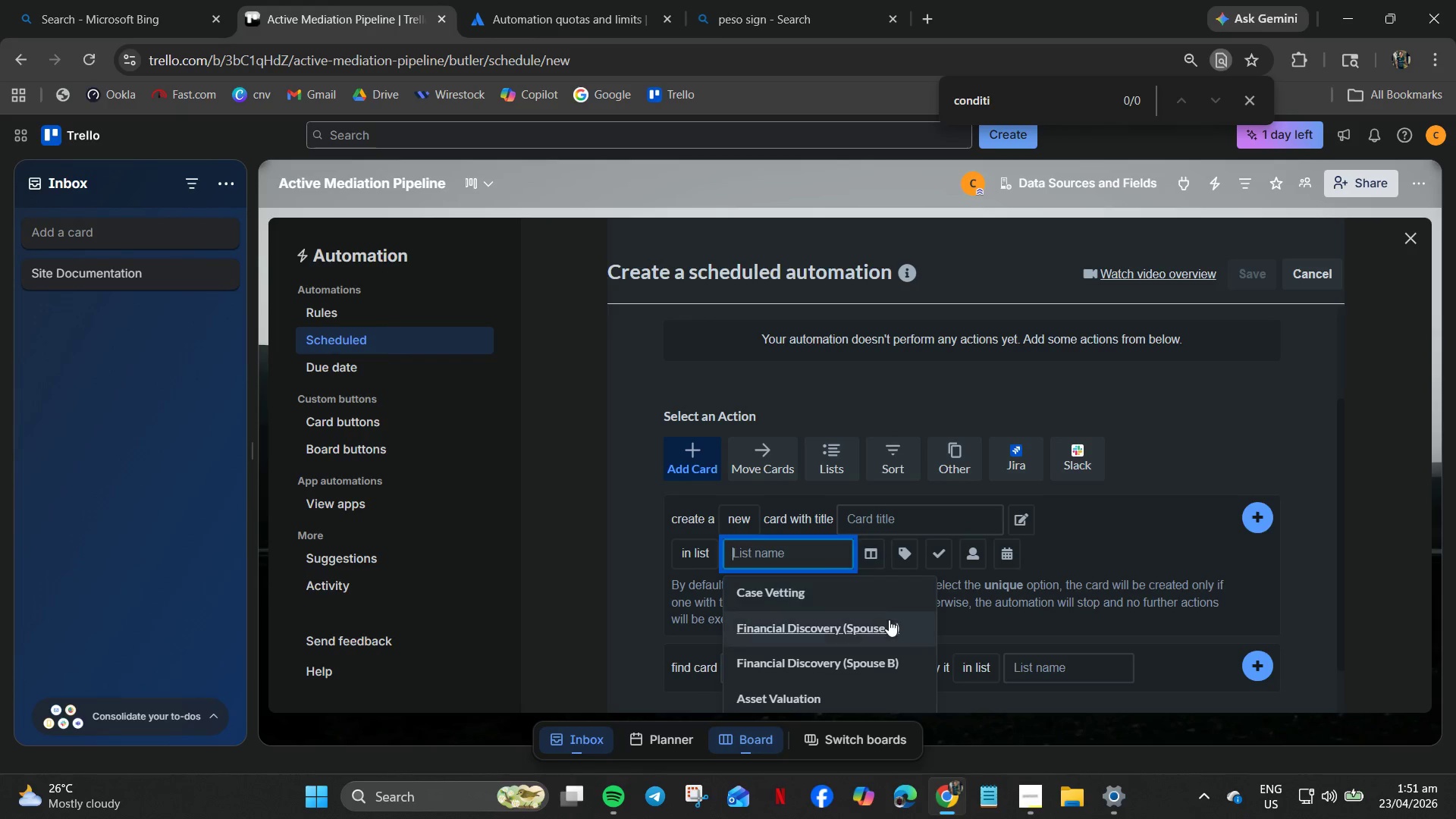 
left_click([889, 622])
 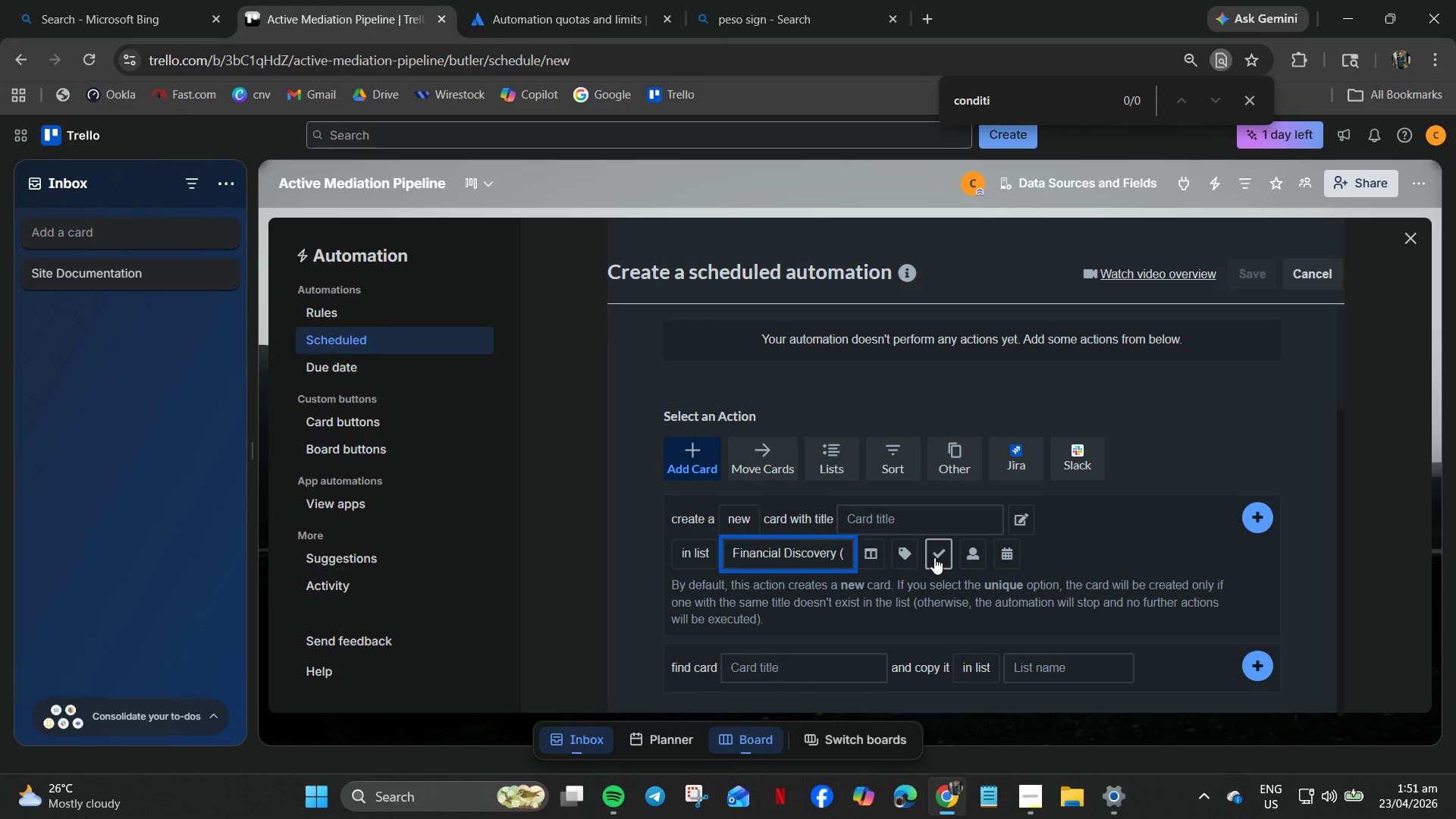 
left_click([908, 554])
 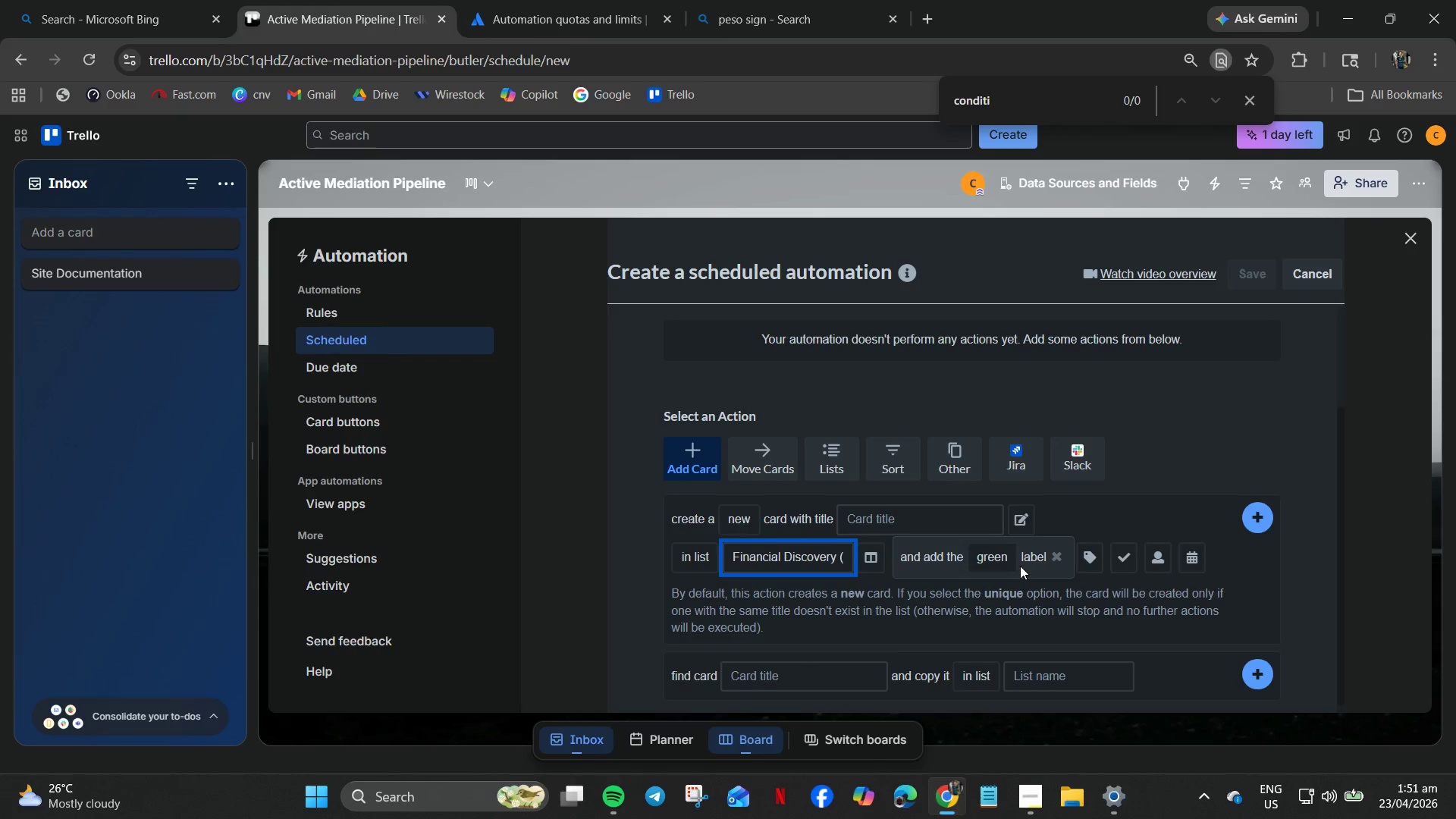 
left_click([996, 558])
 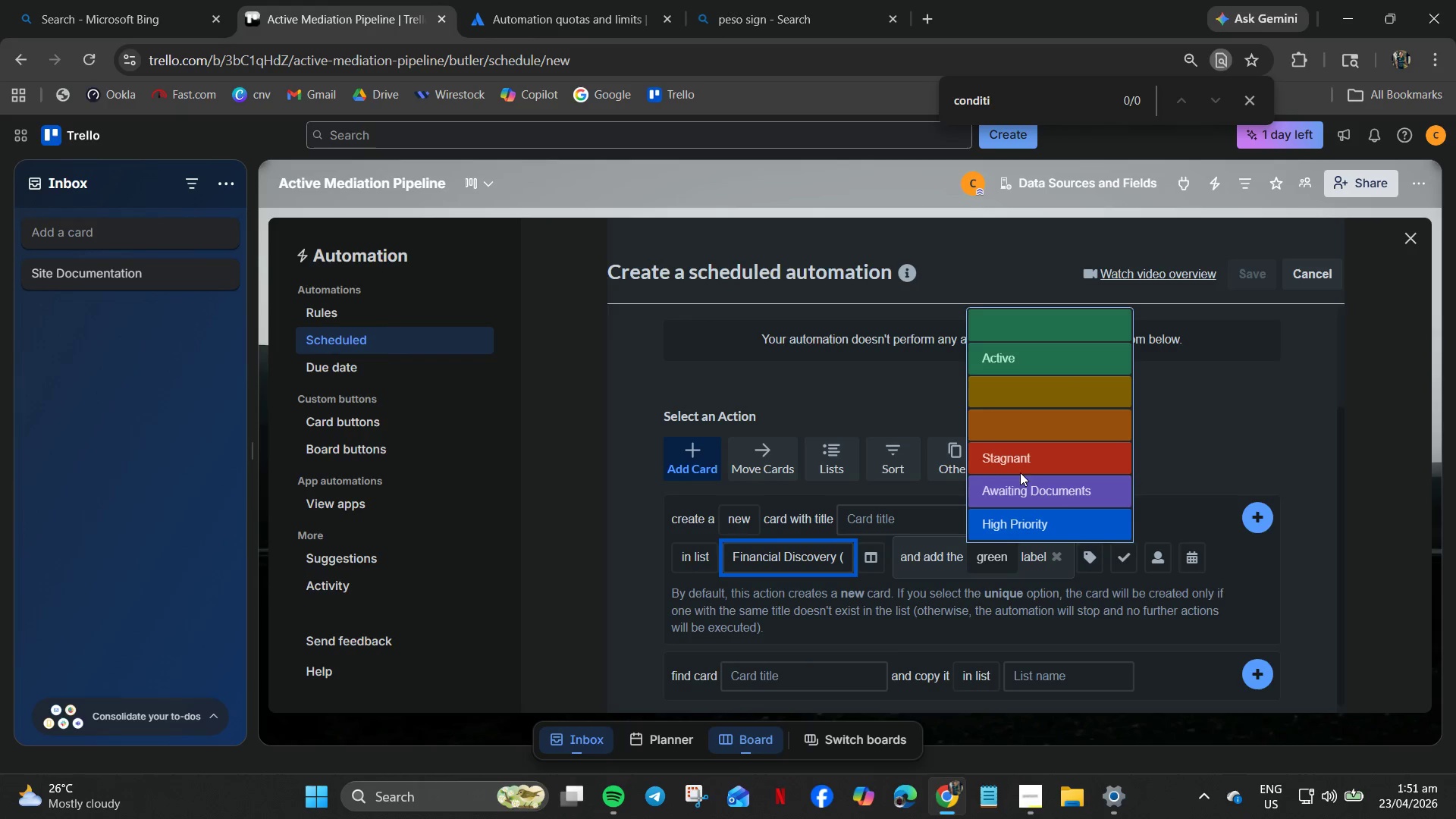 
left_click([1023, 458])
 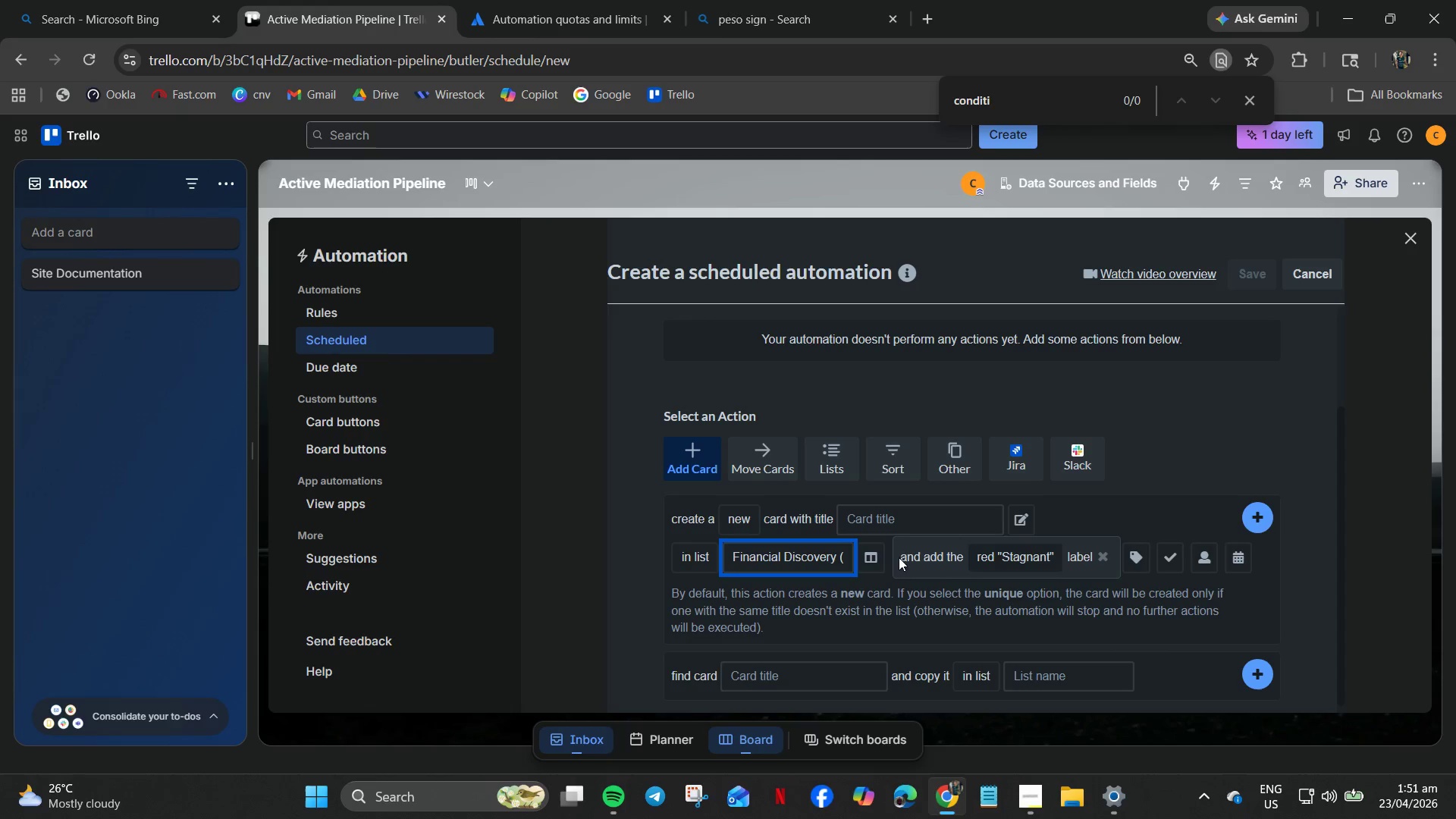 
wait(6.34)
 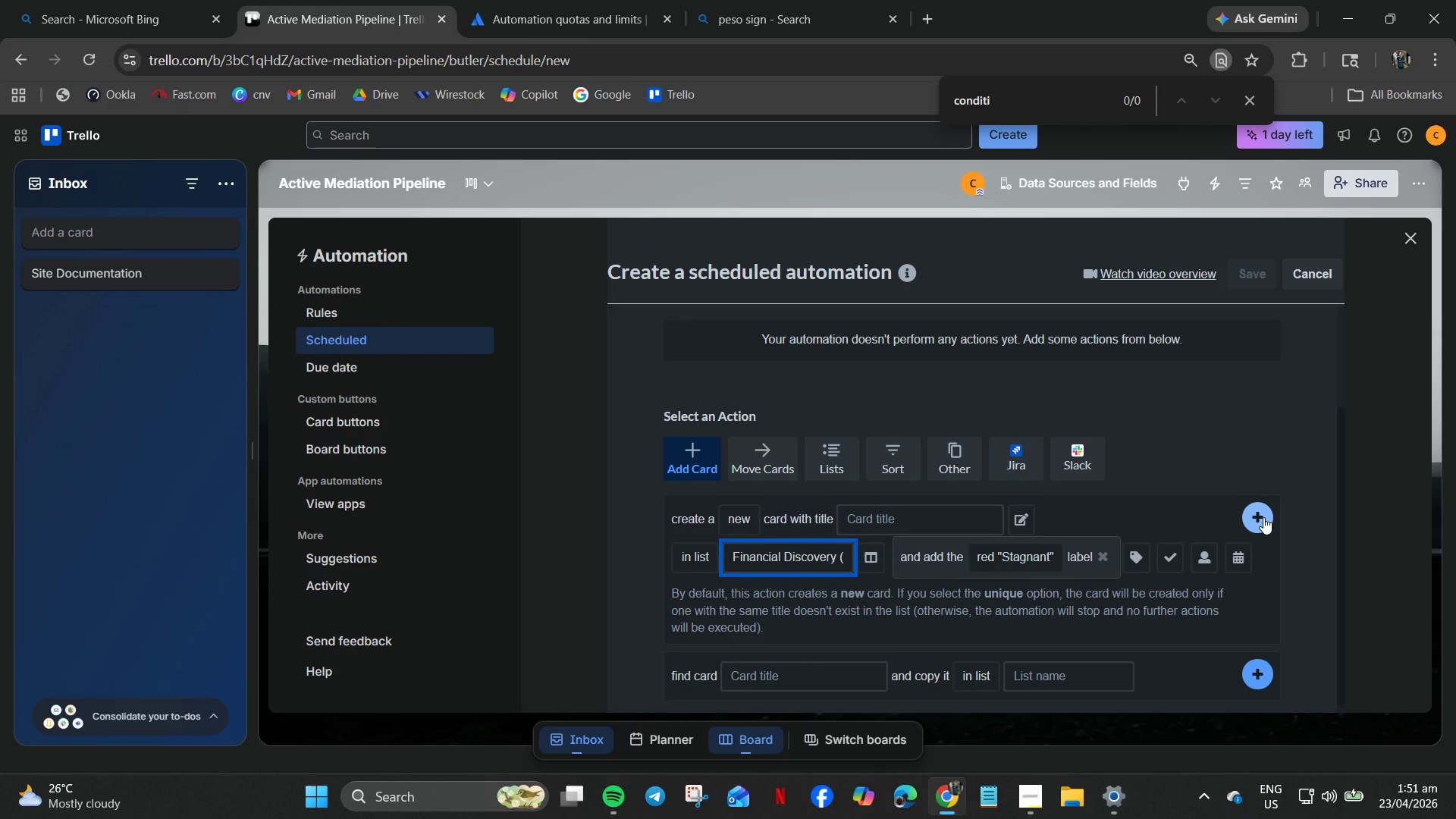 
left_click([1019, 519])
 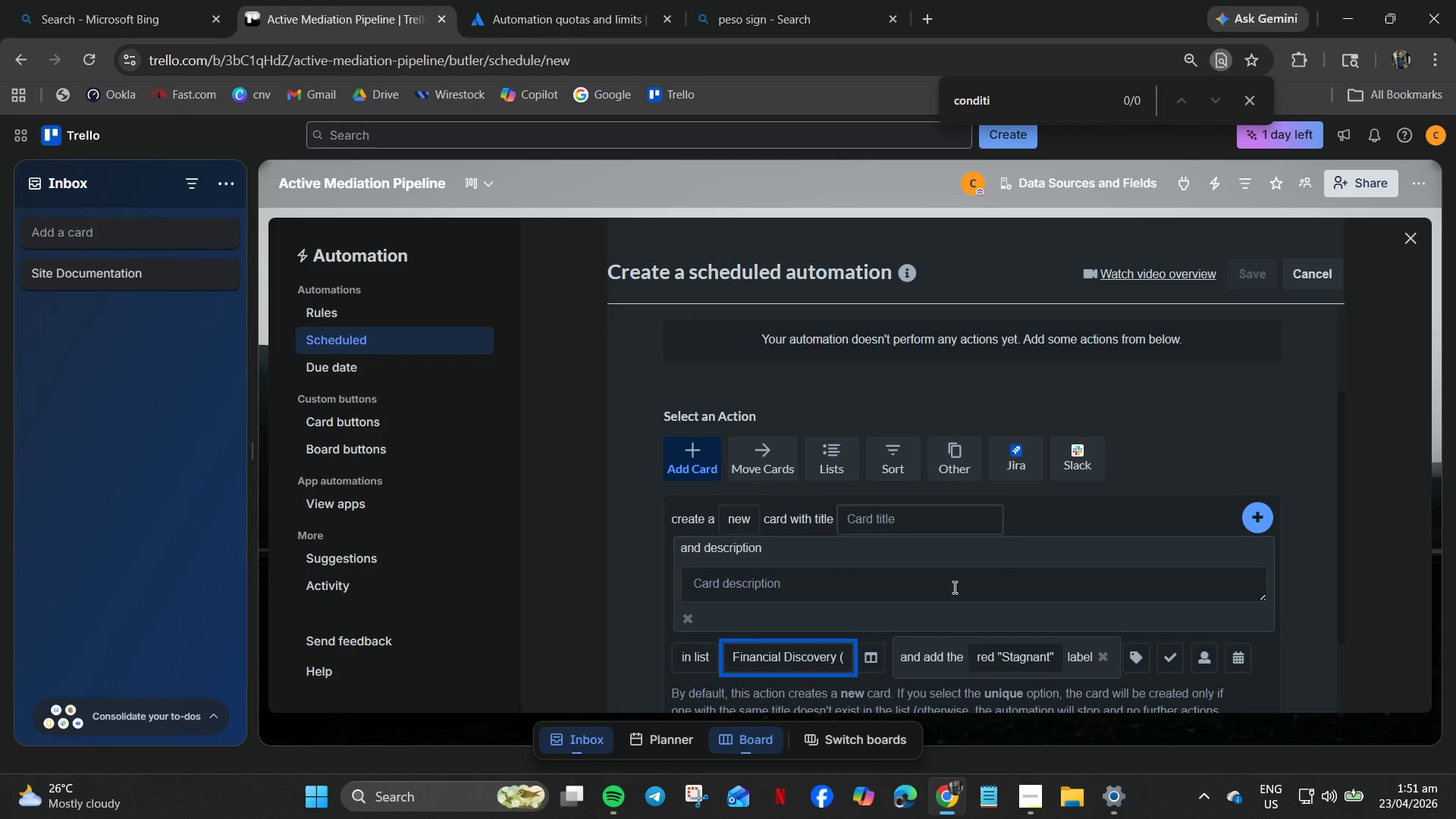 
wait(5.58)
 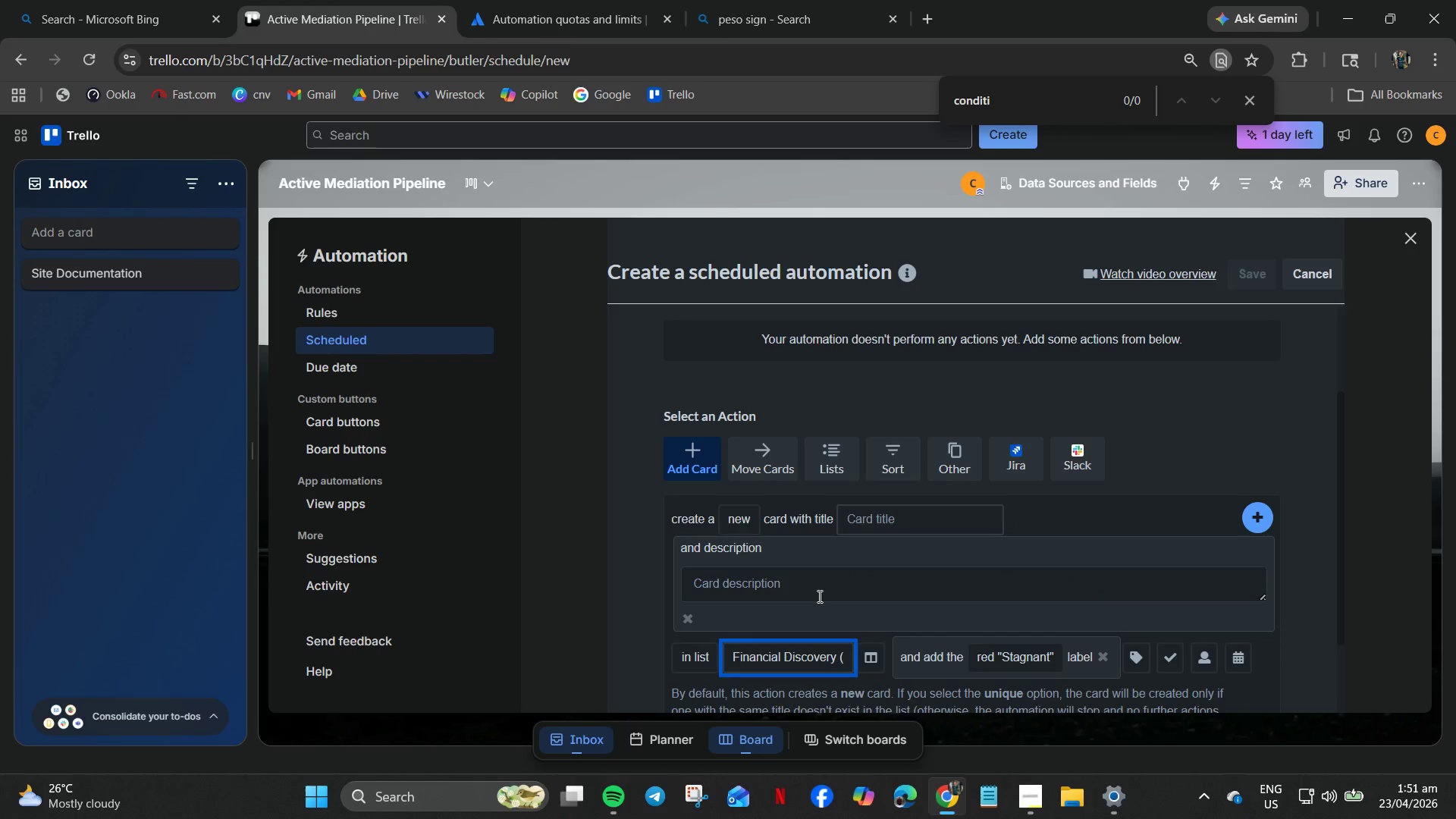 
left_click([686, 621])
 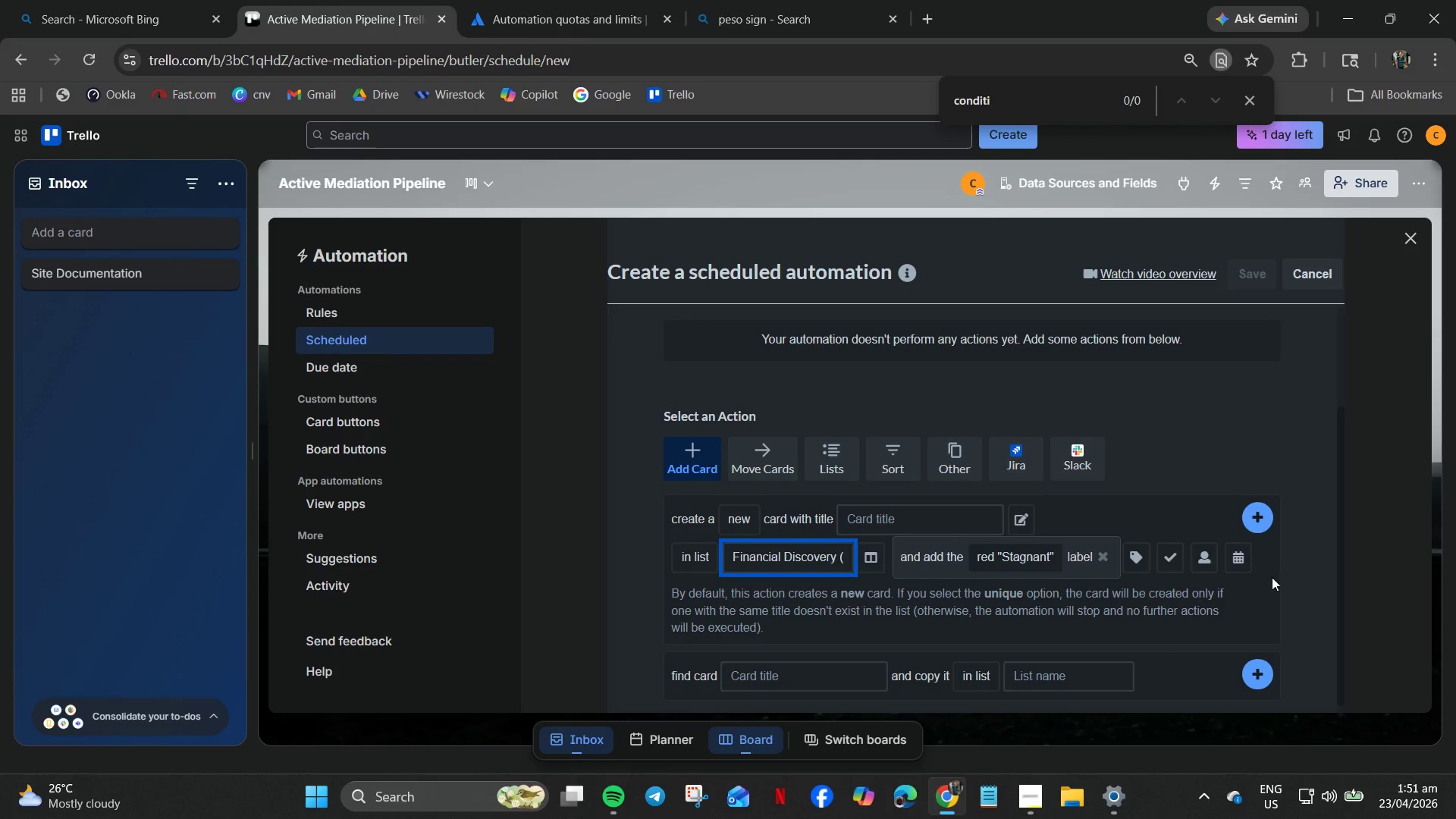 
left_click([1262, 518])
 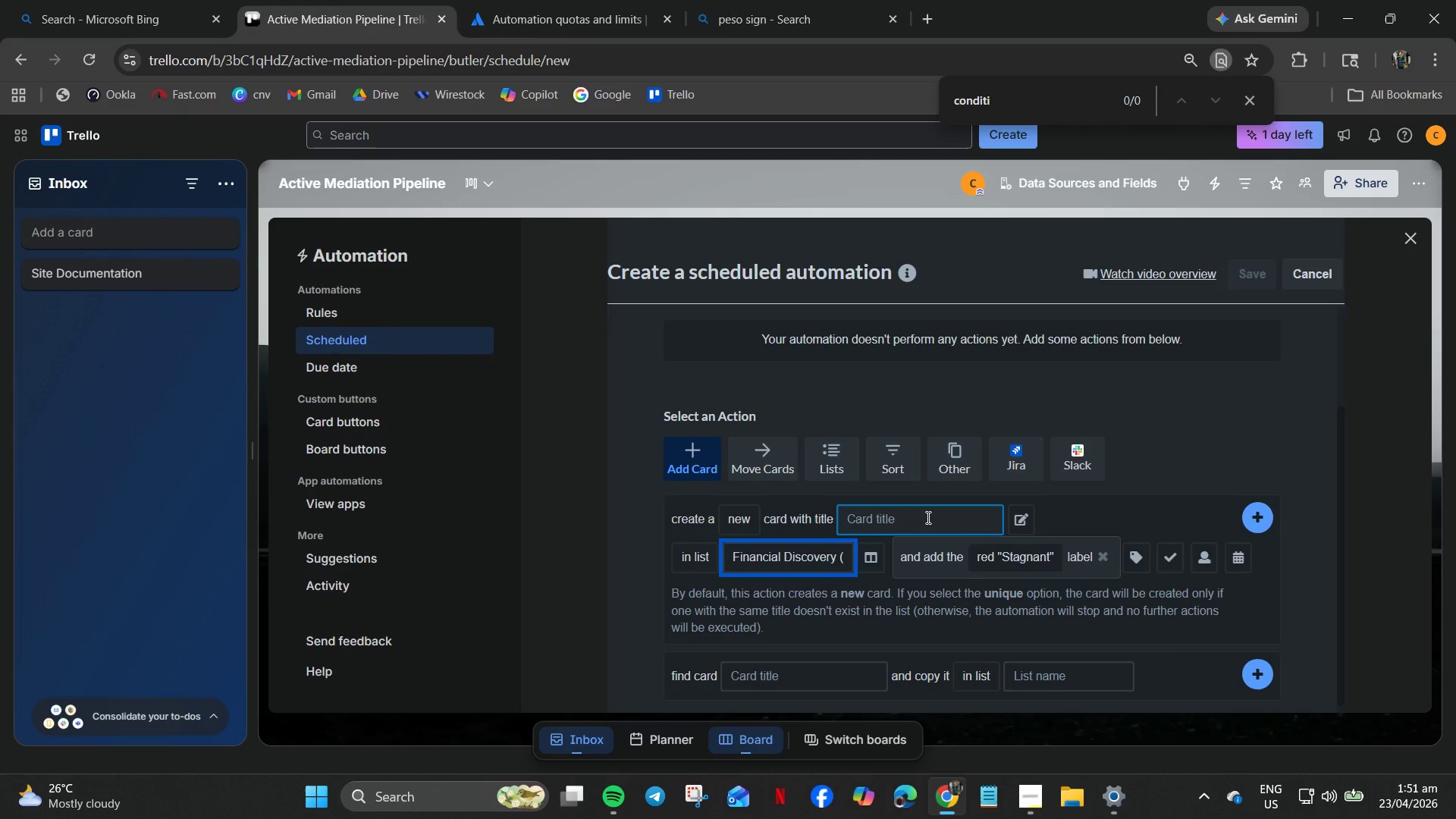 
left_click([936, 519])
 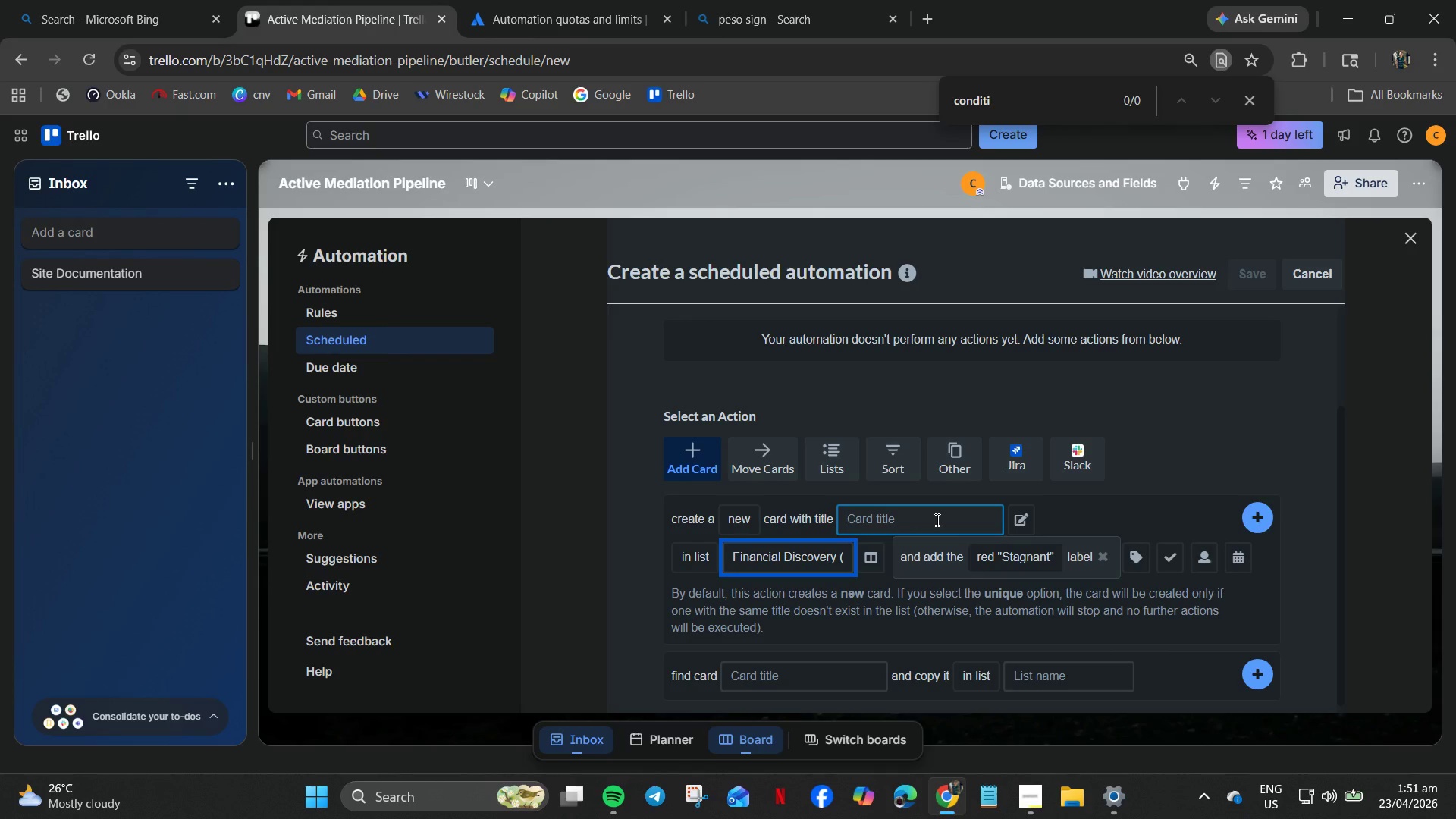 
double_click([936, 519])
 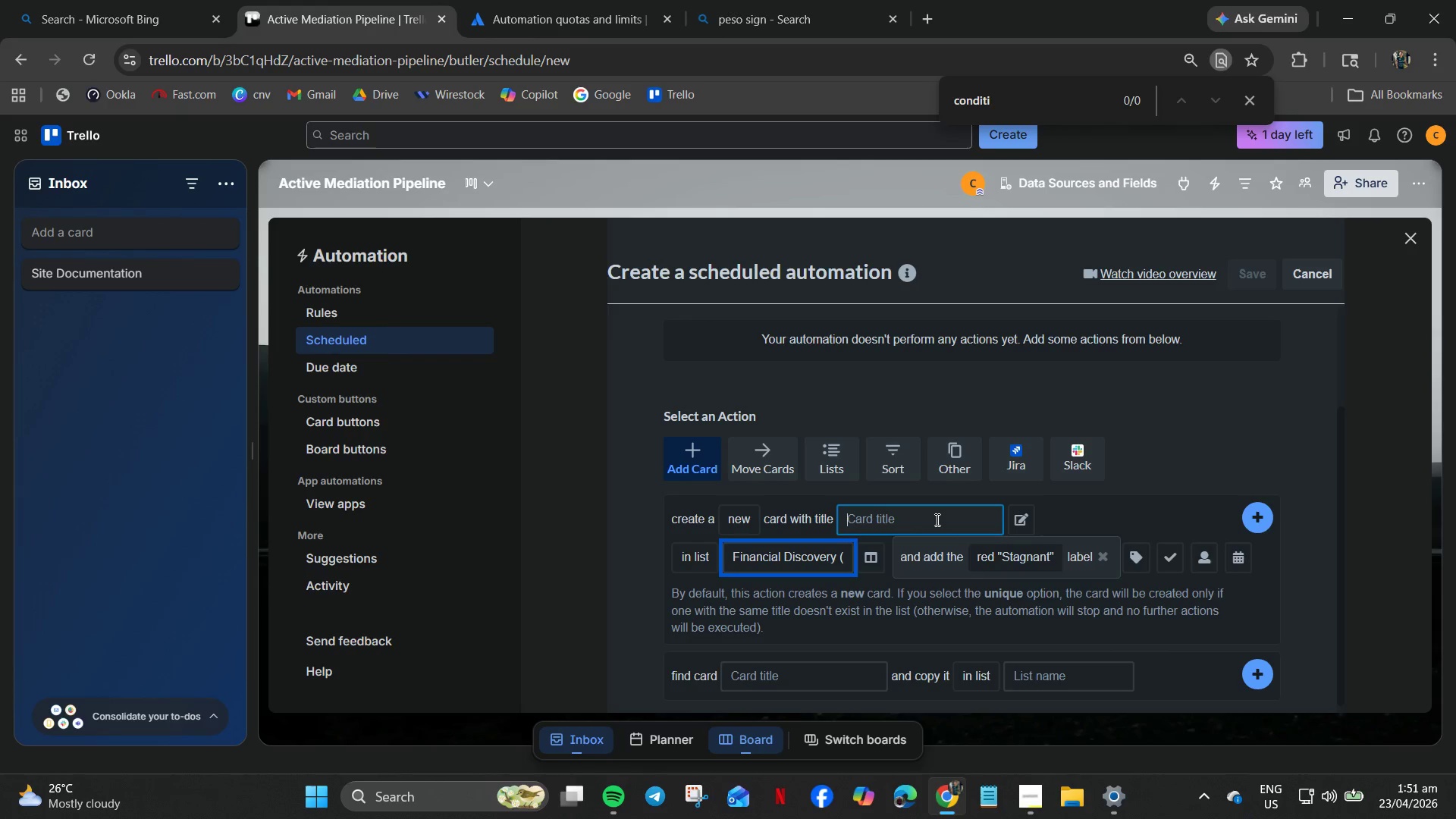 
triple_click([936, 519])
 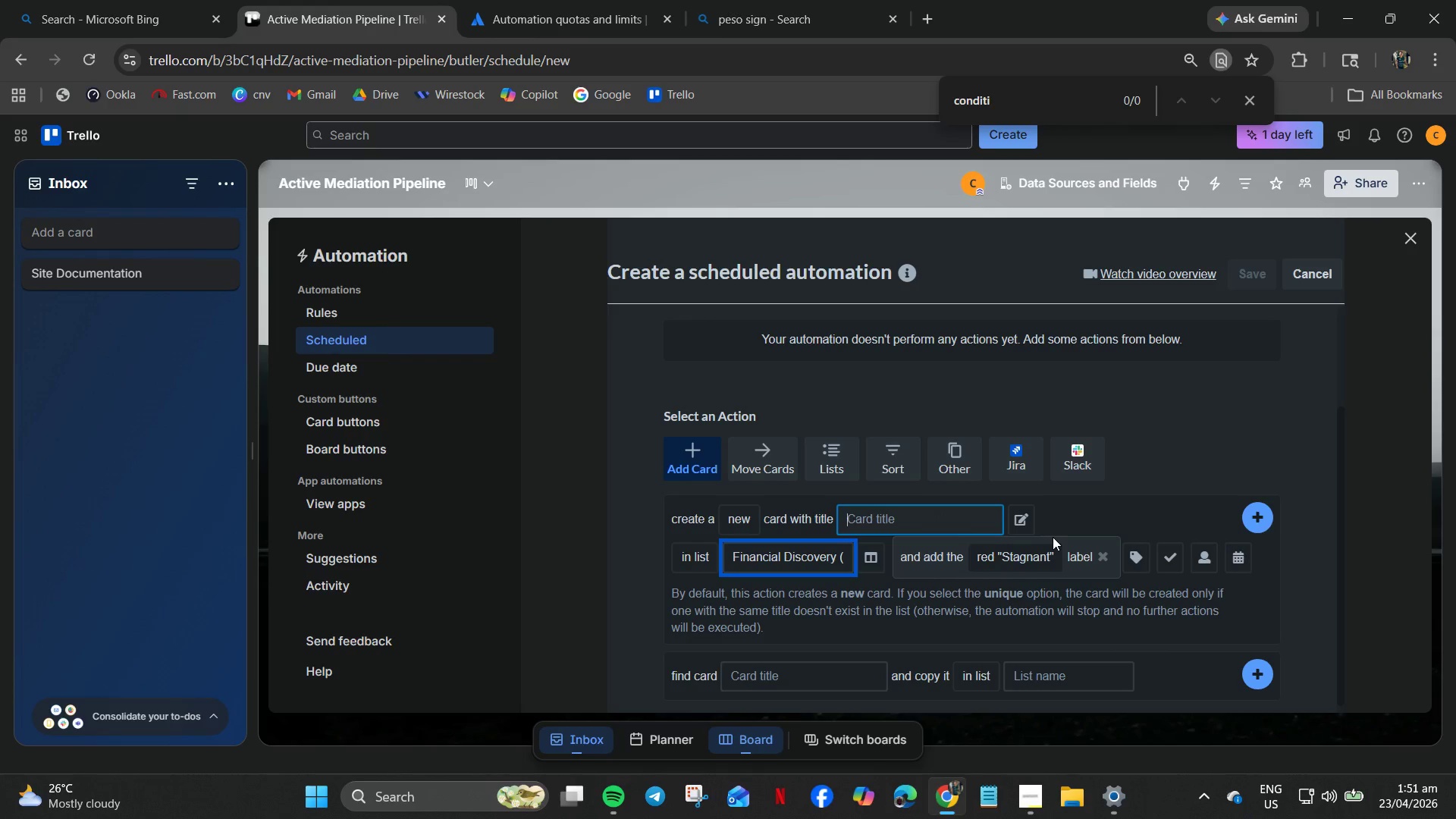 
wait(6.72)
 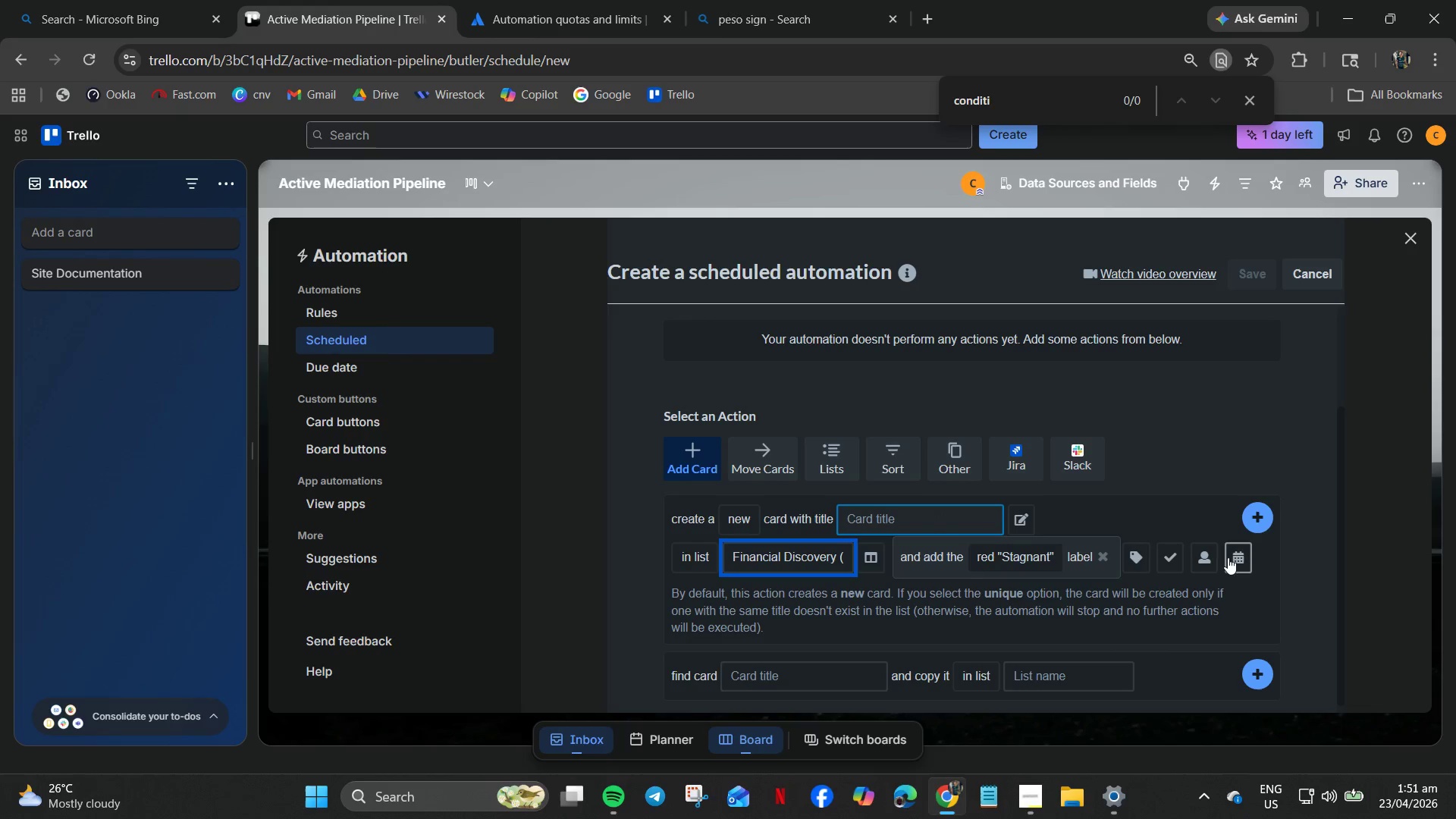 
left_click([778, 549])
 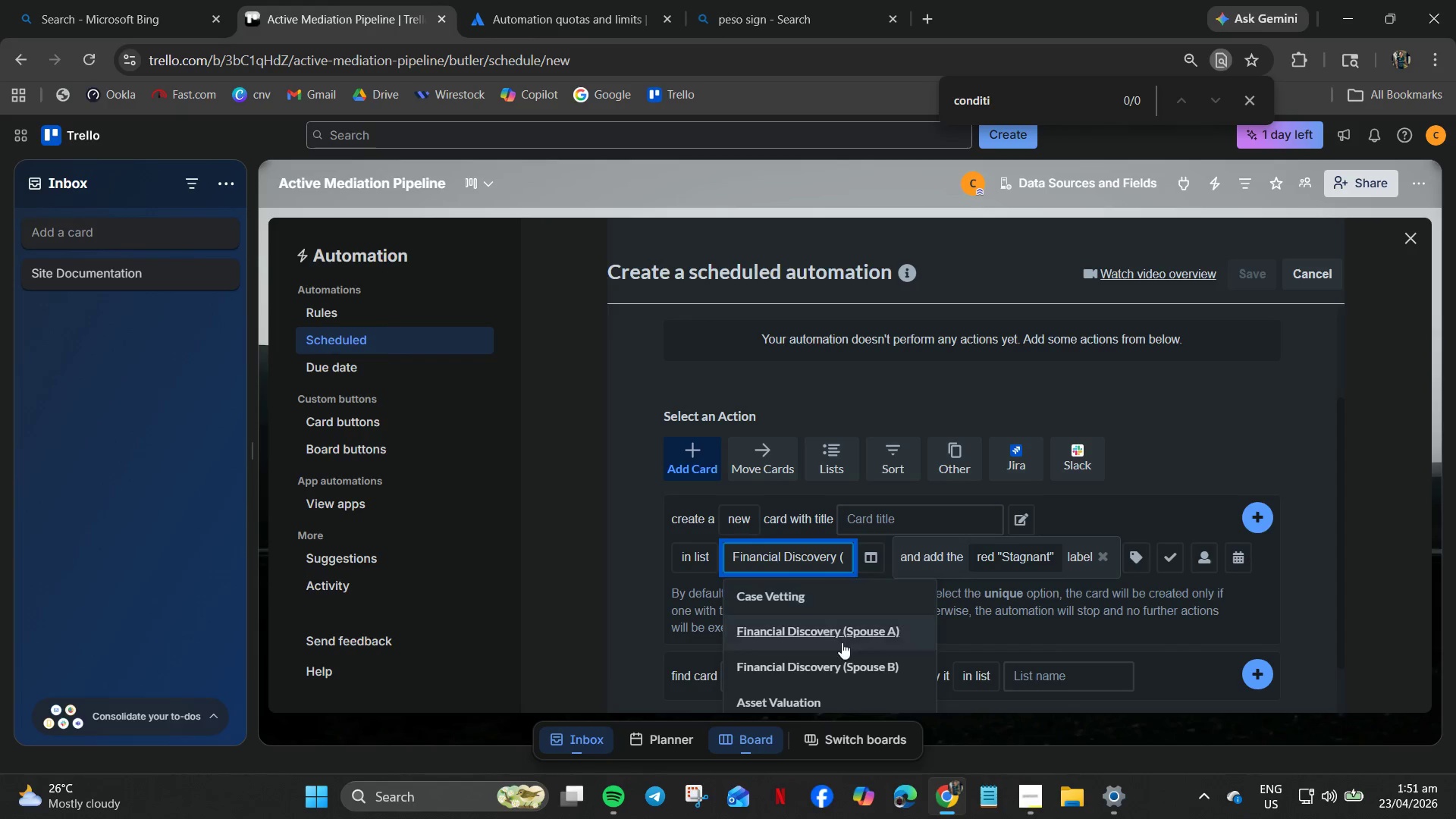 
left_click([842, 664])
 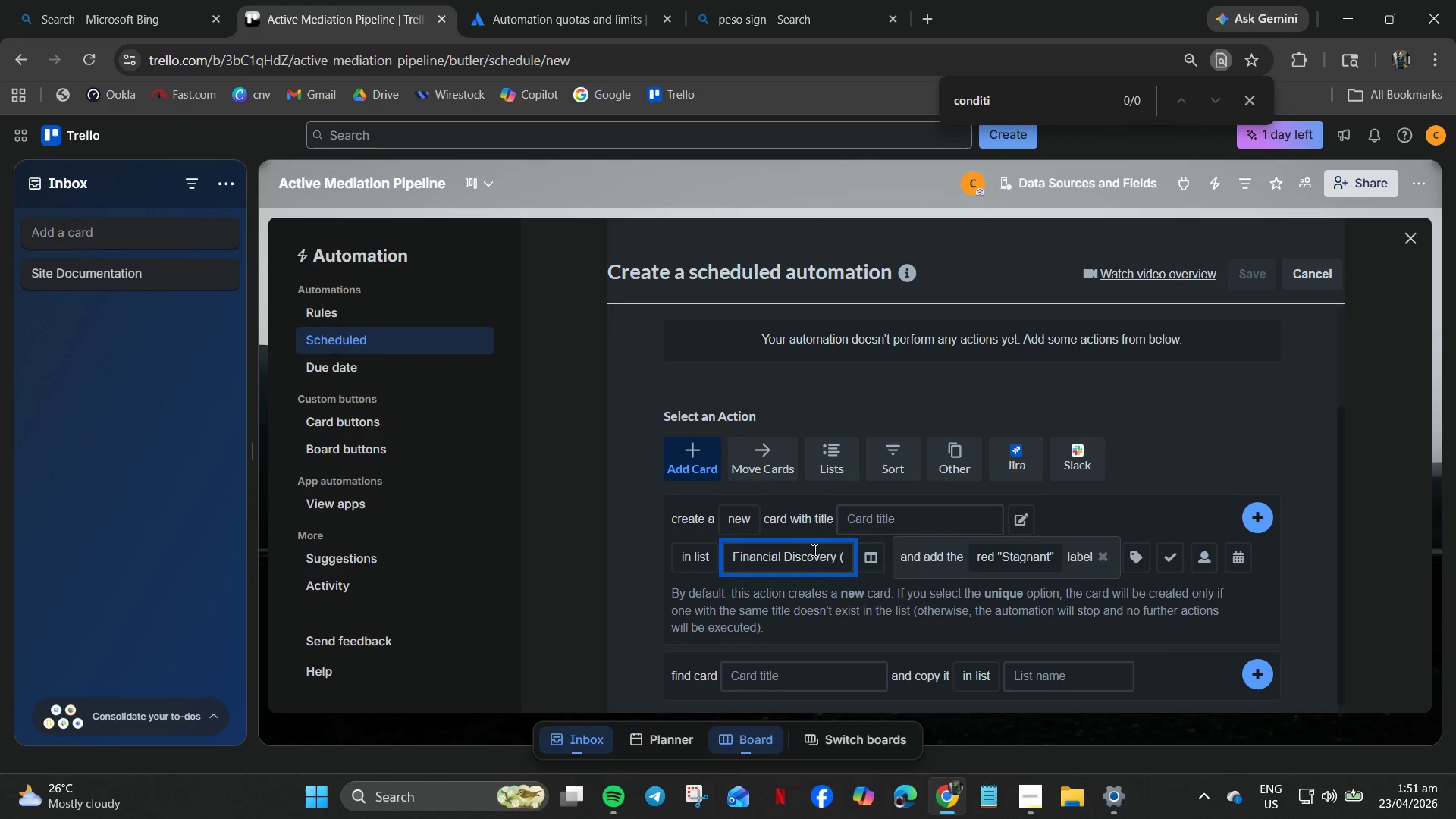 
left_click([820, 566])
 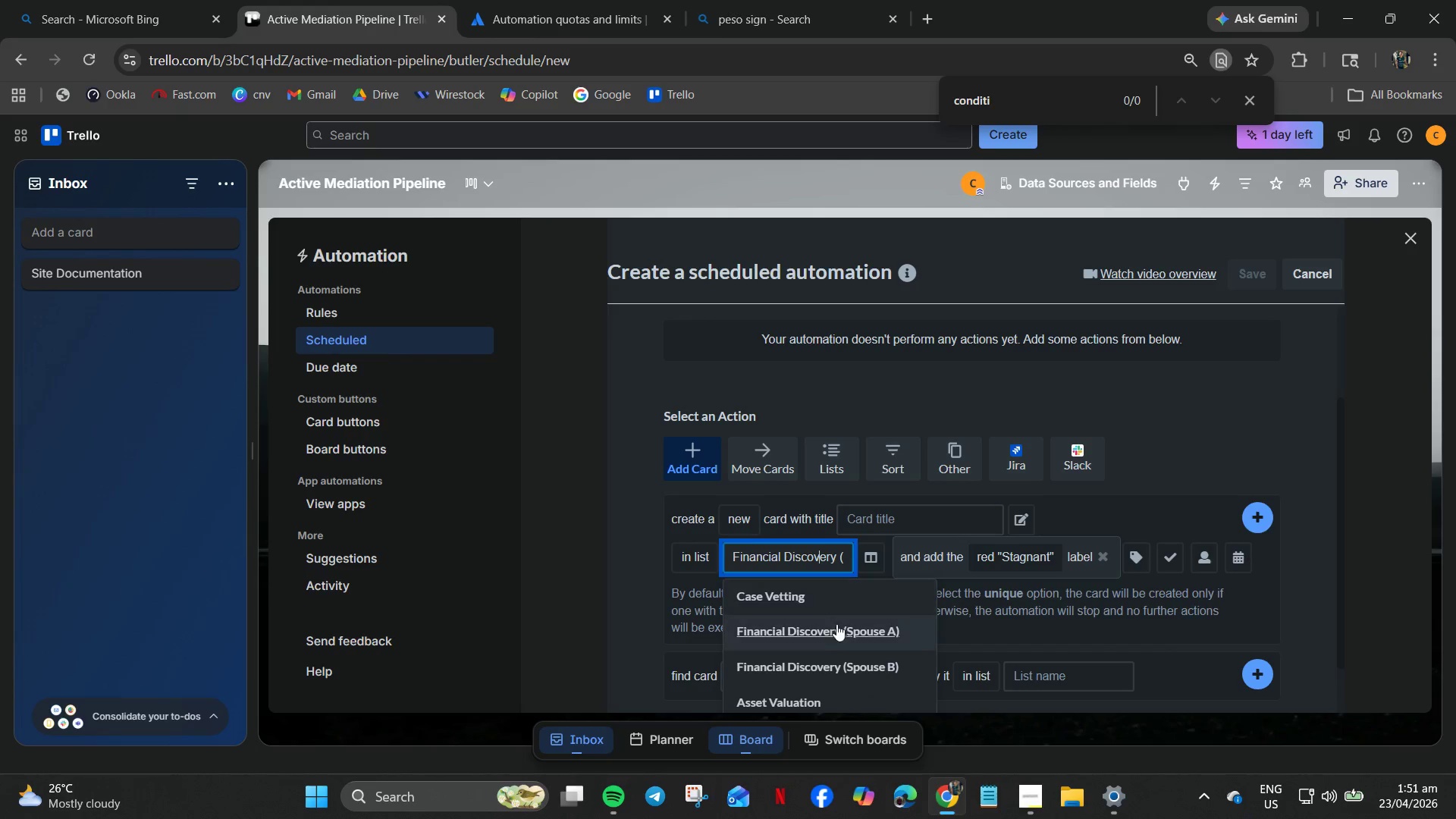 
left_click([838, 632])
 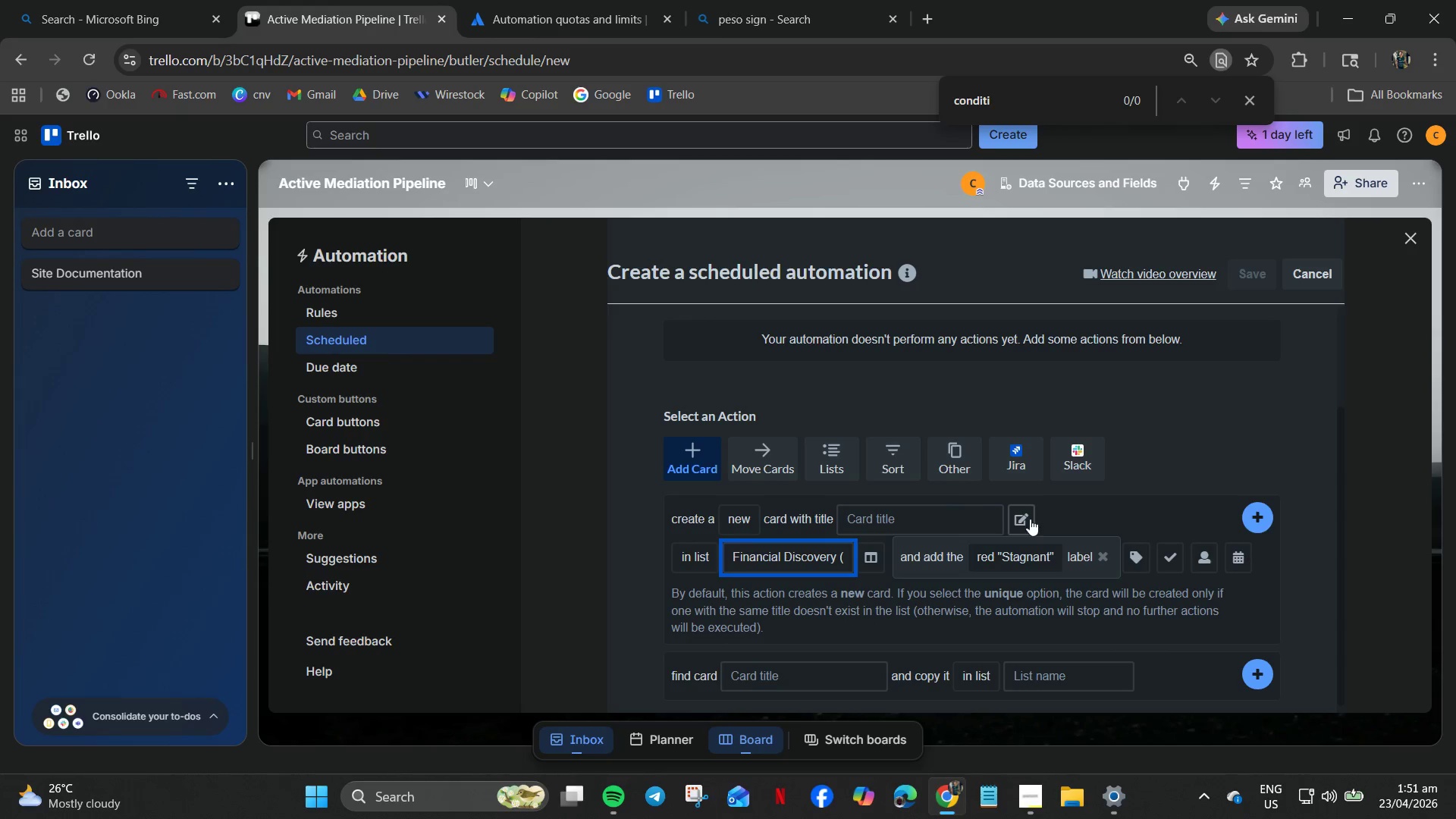 
left_click_drag(start_coordinate=[1019, 519], to_coordinate=[1031, 524])
 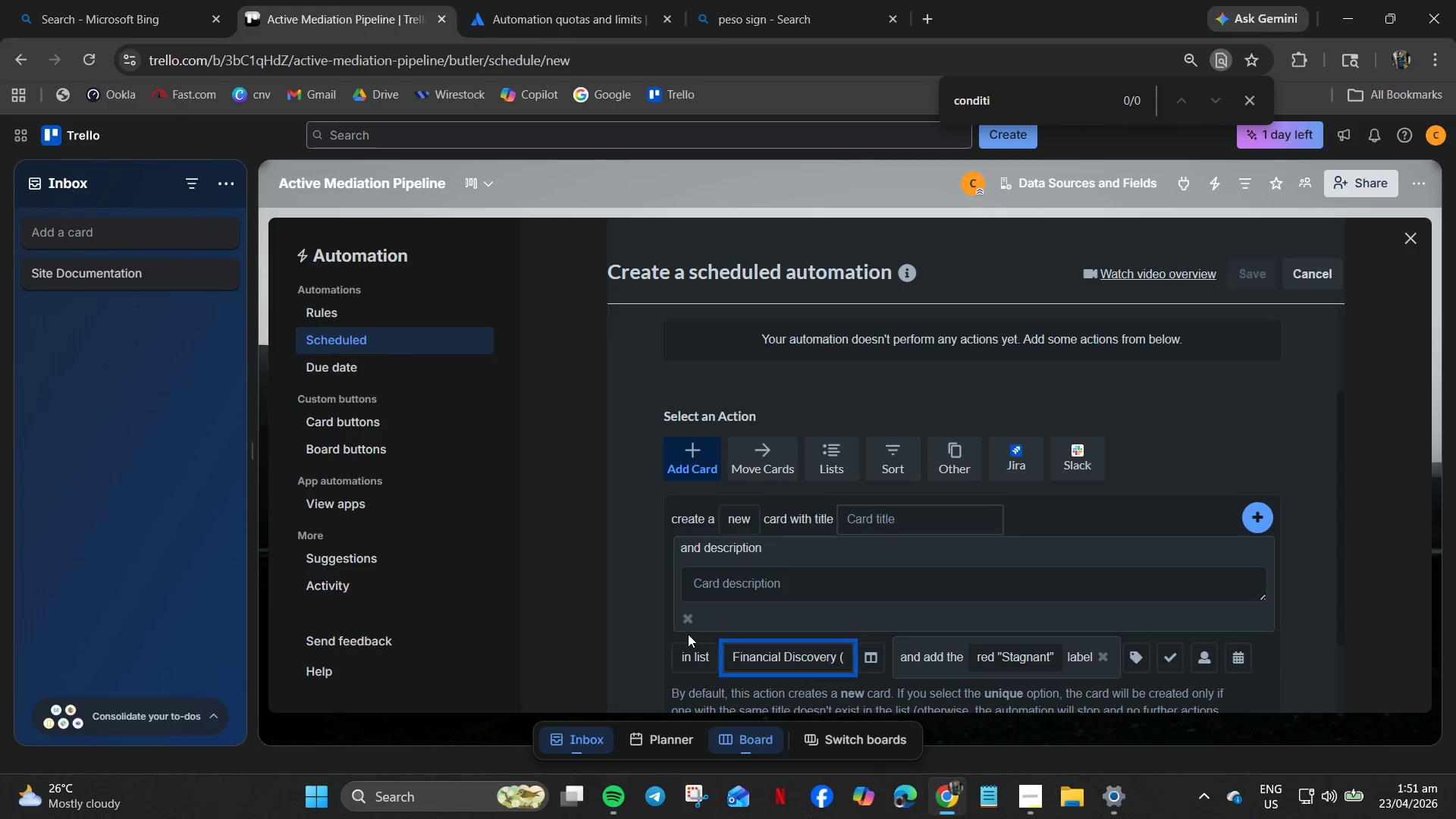 
left_click([688, 624])
 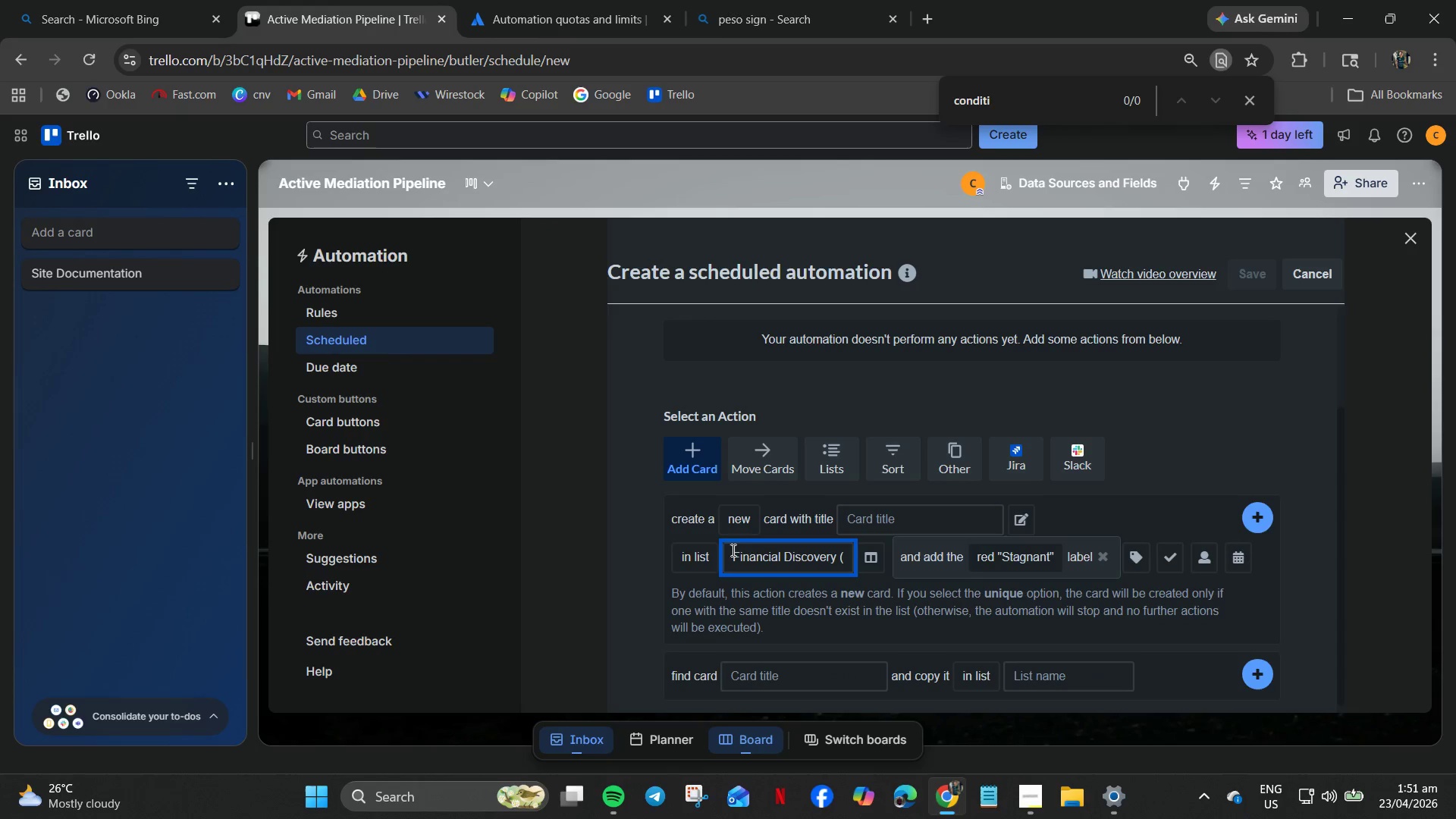 
left_click([738, 522])
 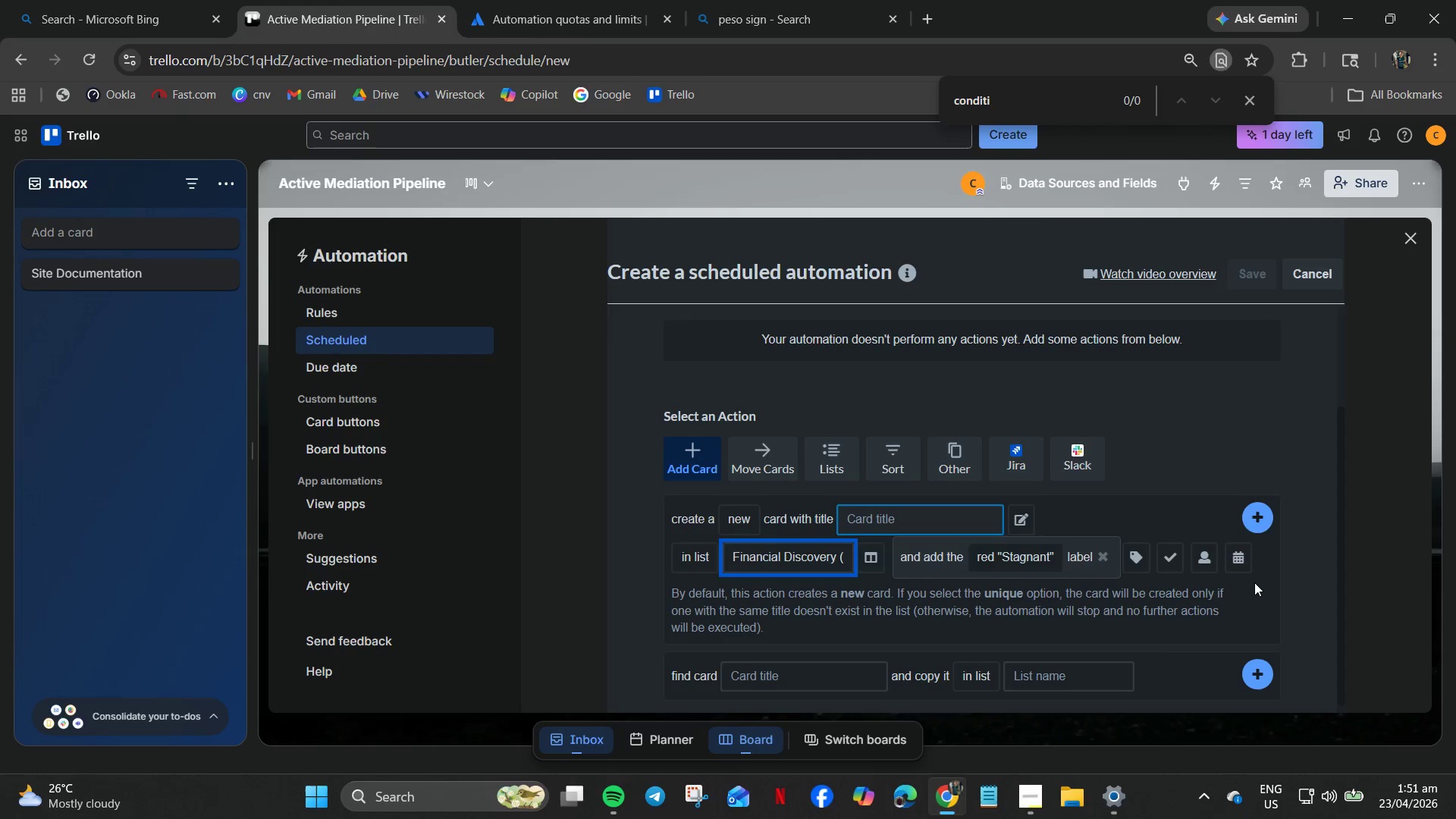 
left_click([1264, 511])
 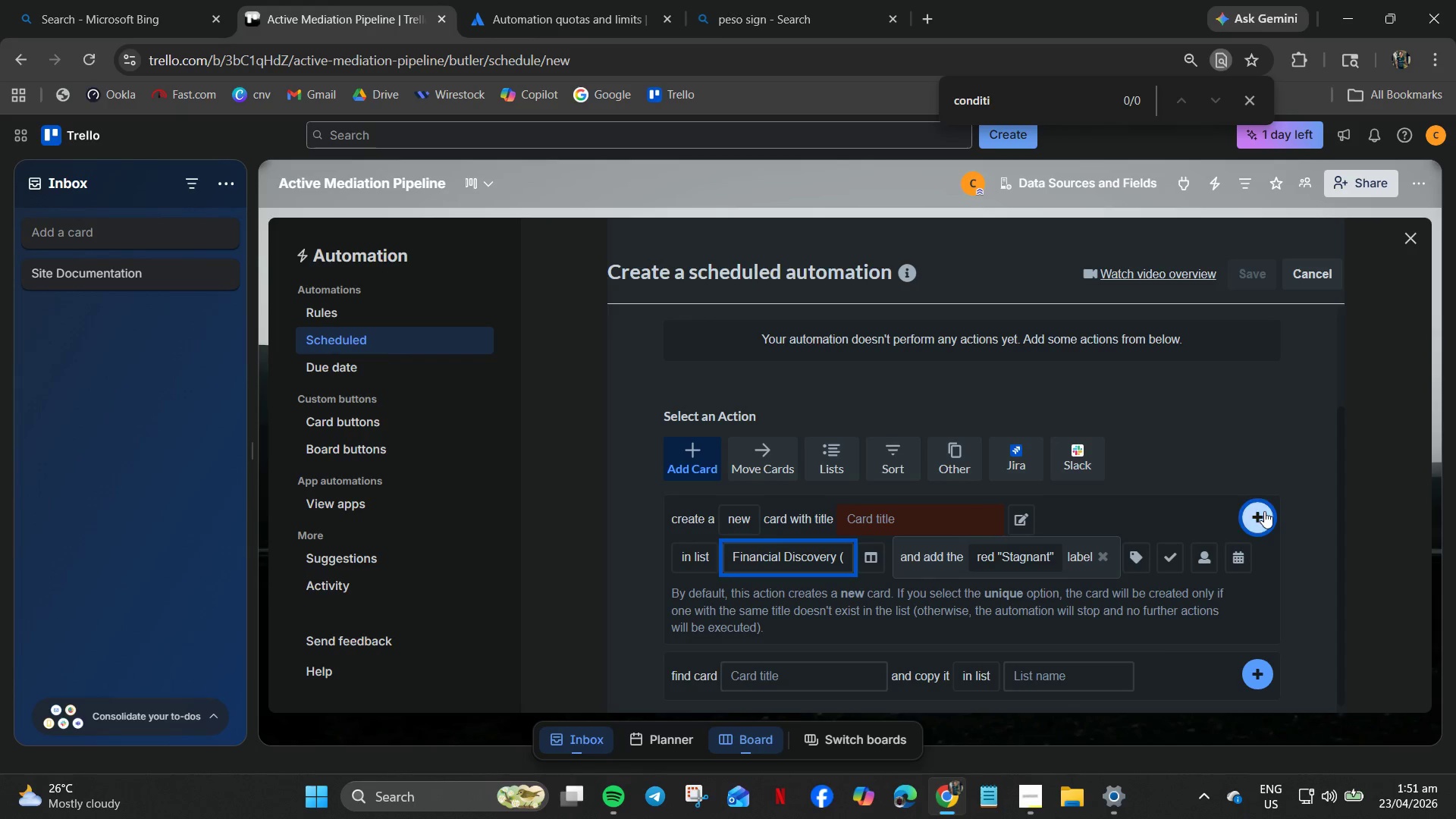 
double_click([1264, 510])
 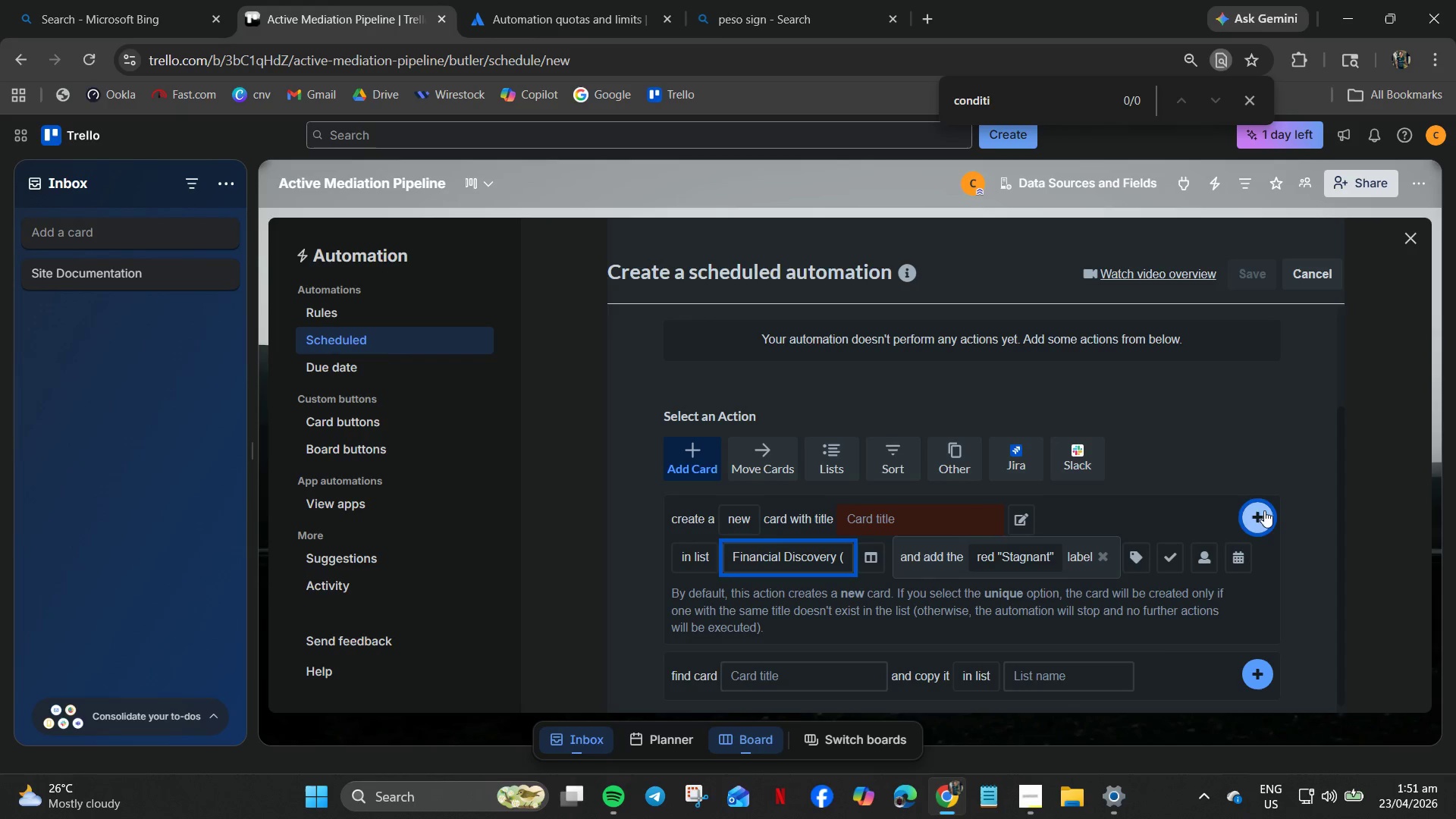 
triple_click([1264, 510])
 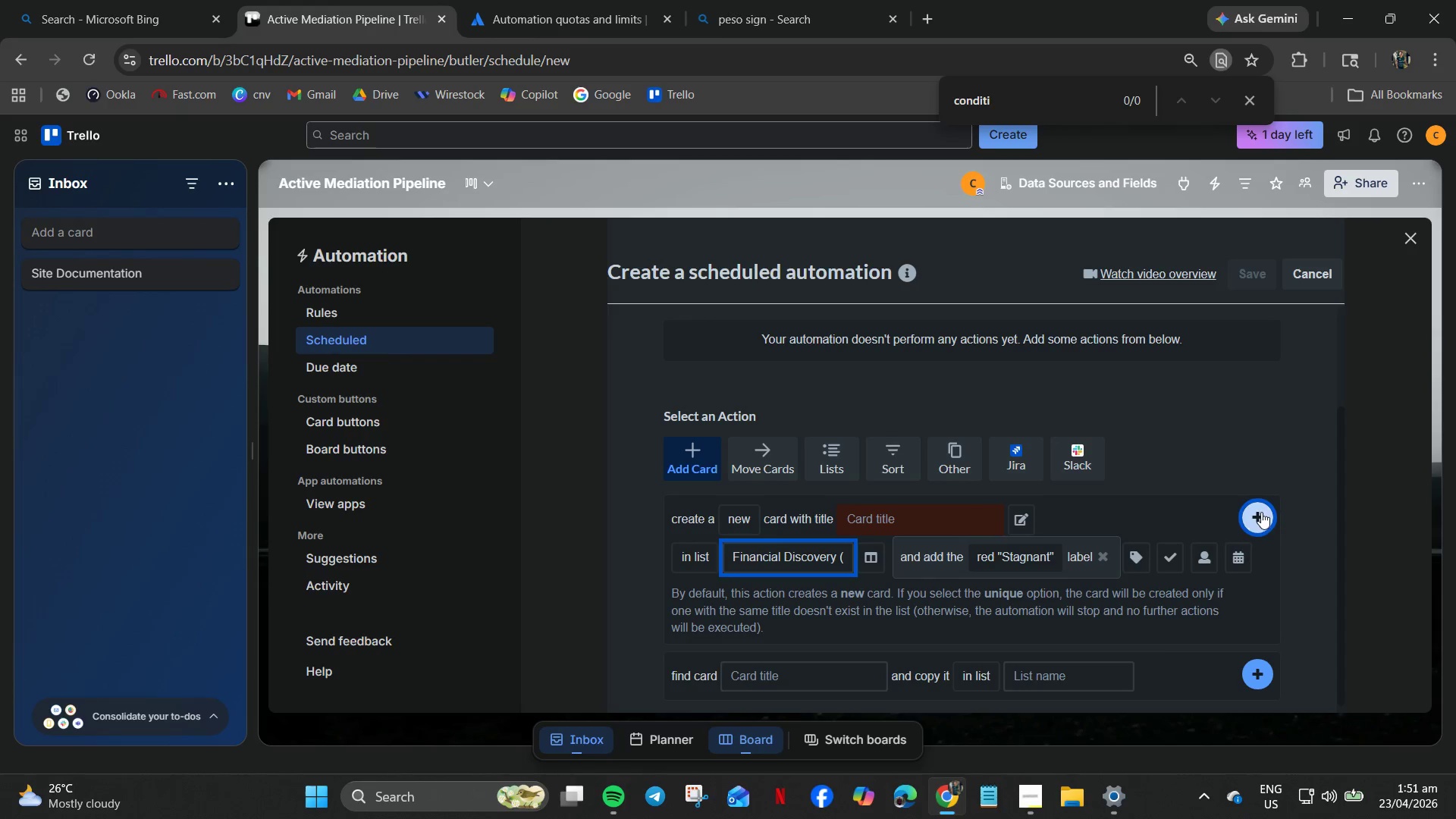 
left_click_drag(start_coordinate=[1261, 512], to_coordinate=[1260, 479])
 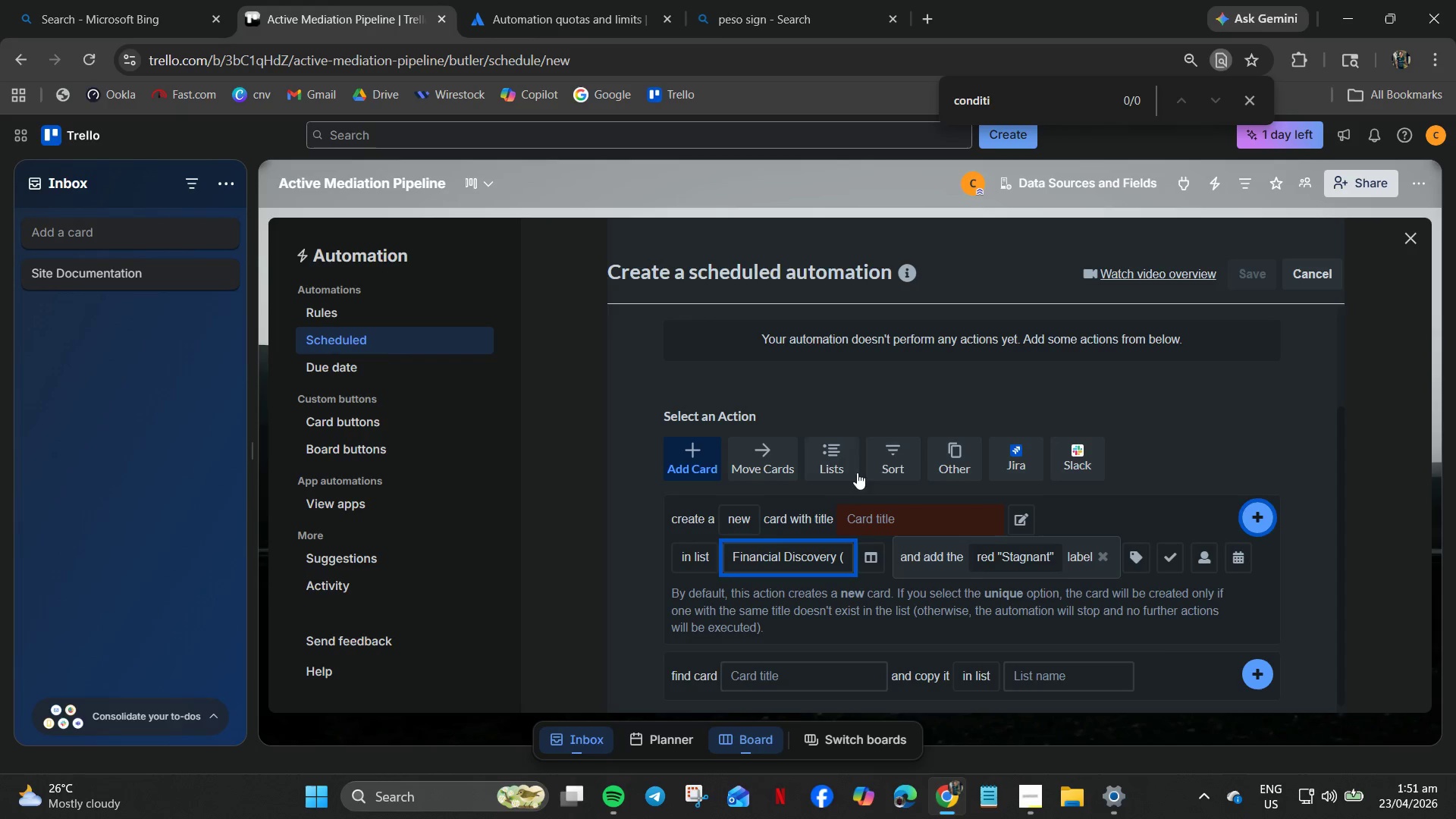 
left_click([812, 454])
 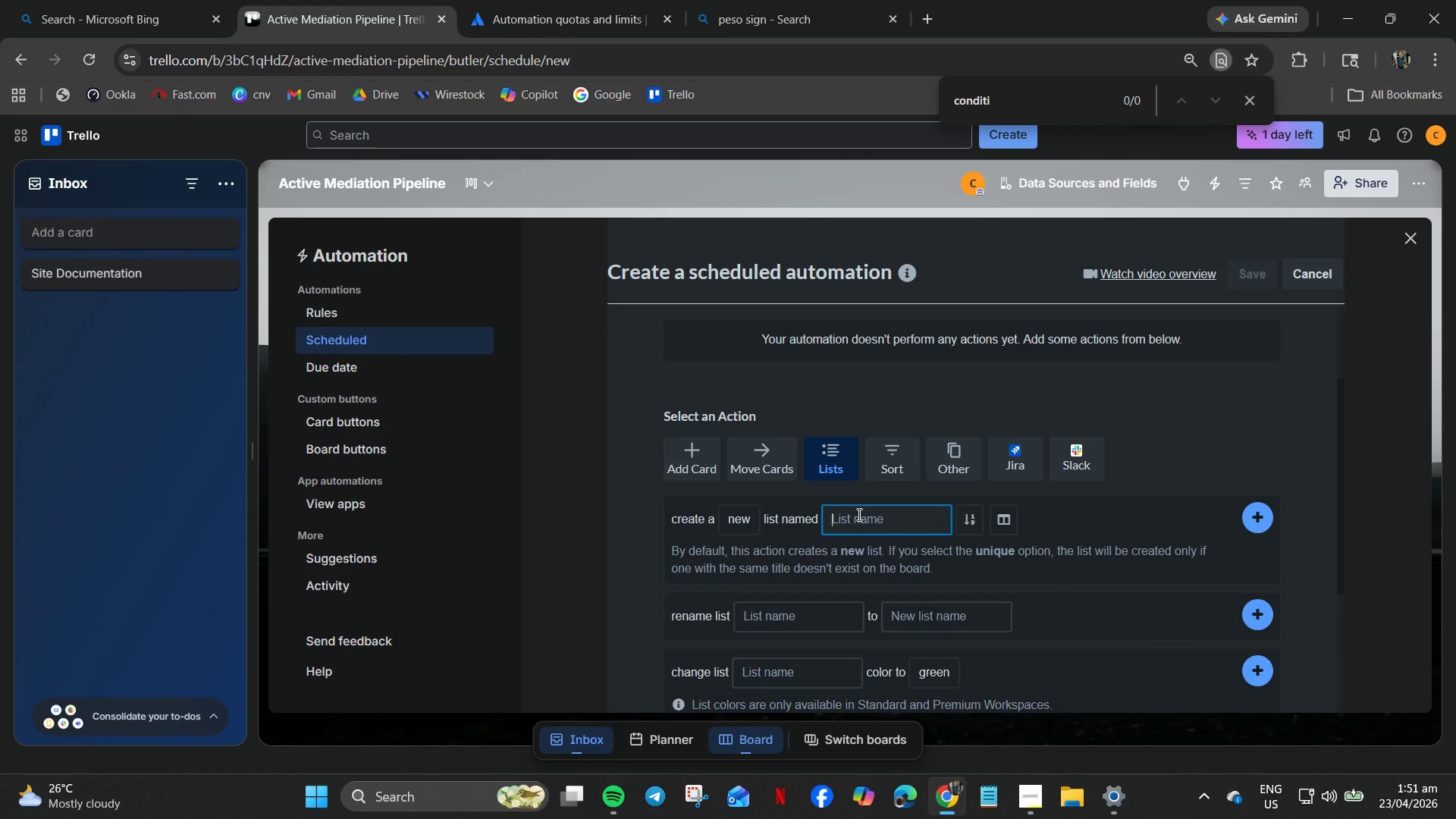 
left_click([859, 529])
 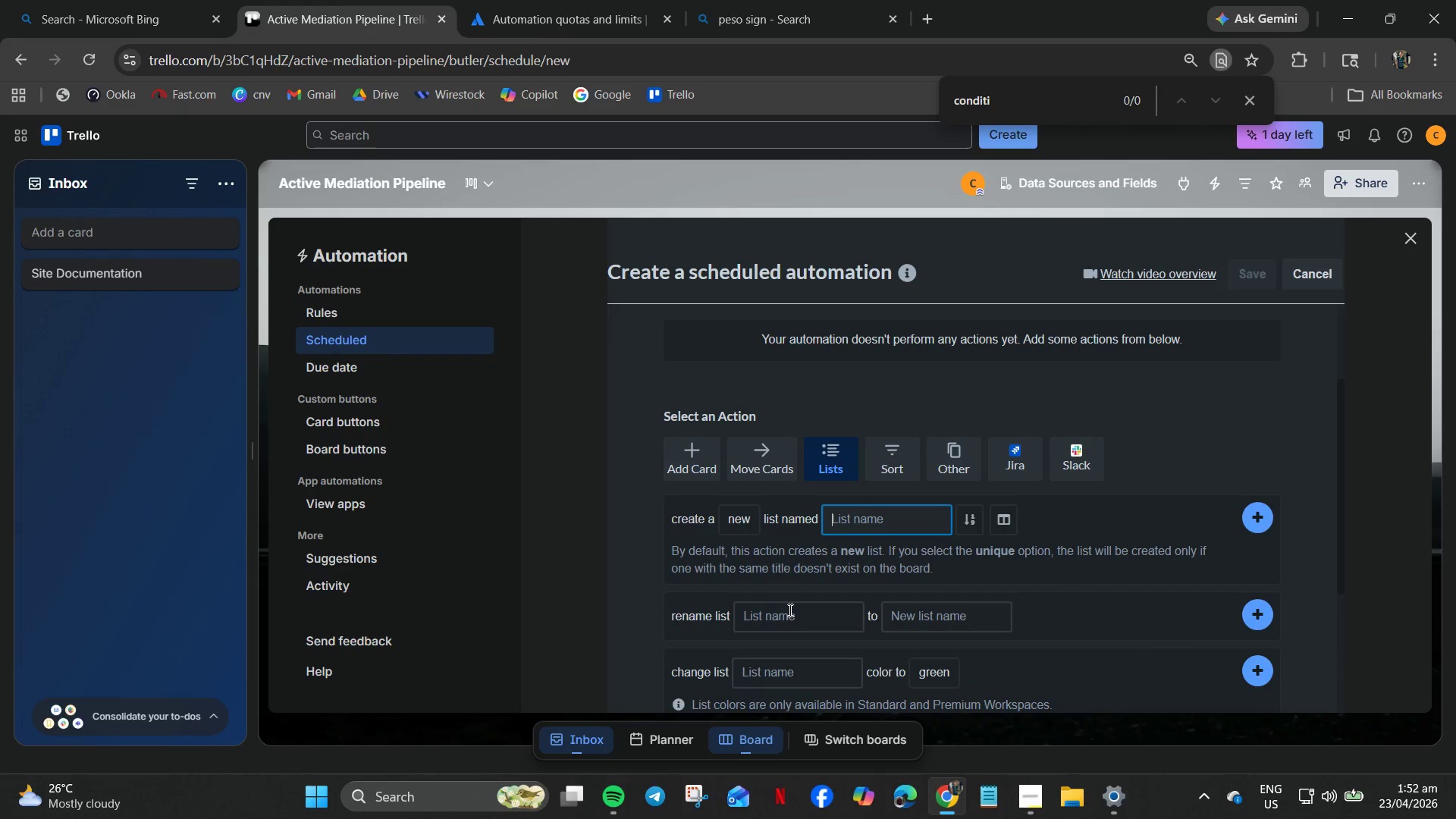 
left_click([801, 629])
 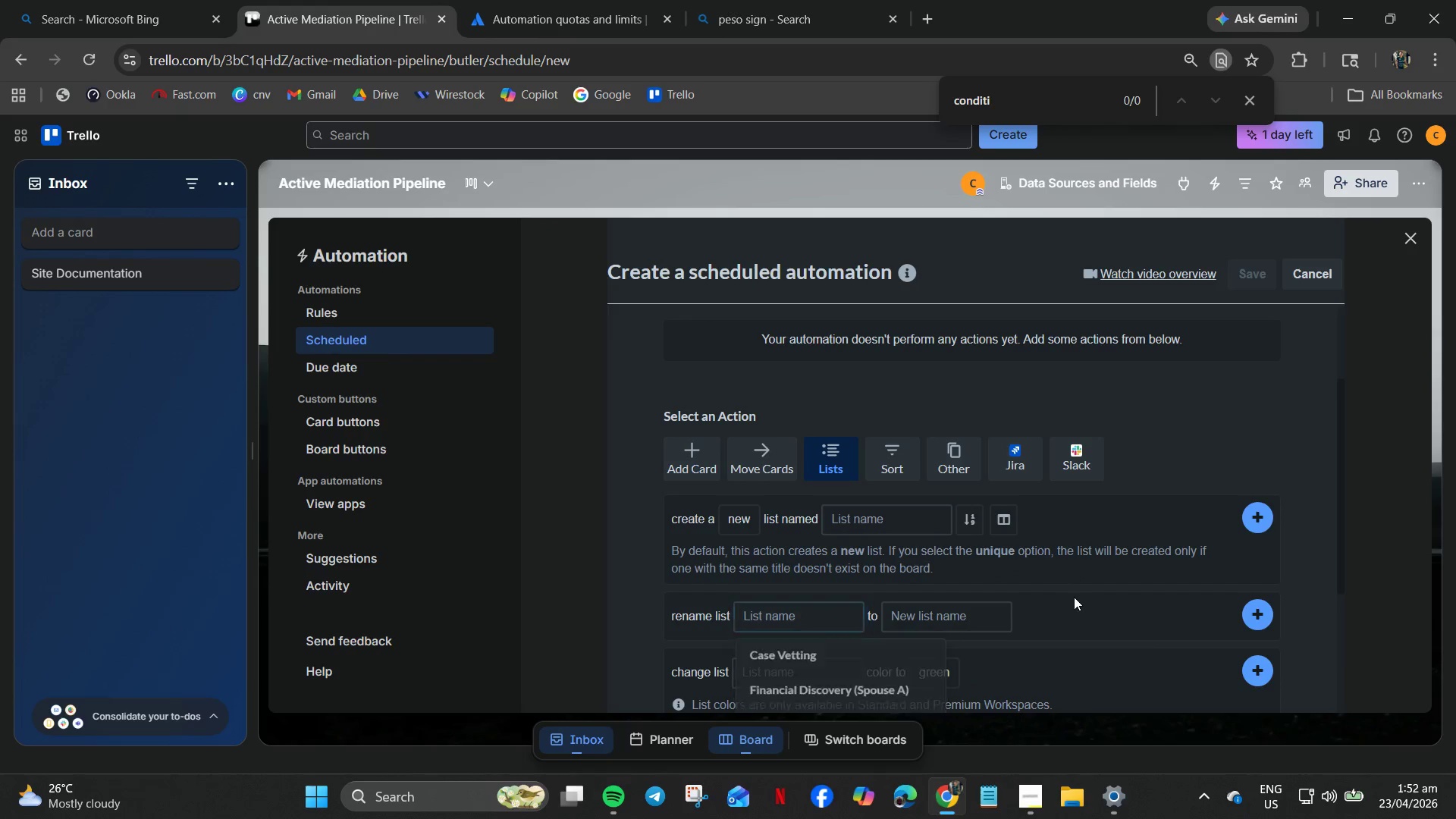 
scroll: coordinate [1010, 617], scroll_direction: down, amount: 2.0
 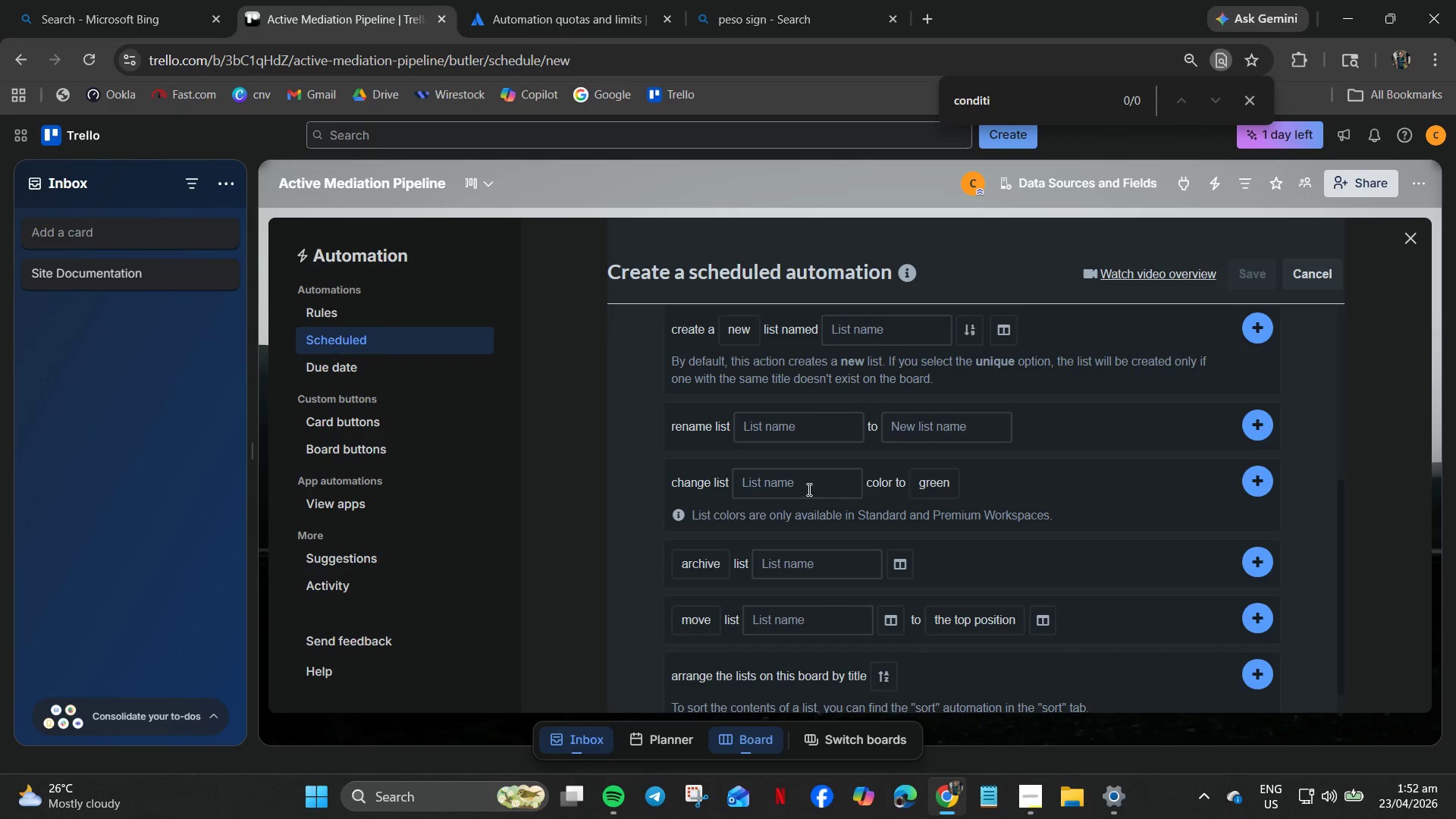 
left_click([805, 487])
 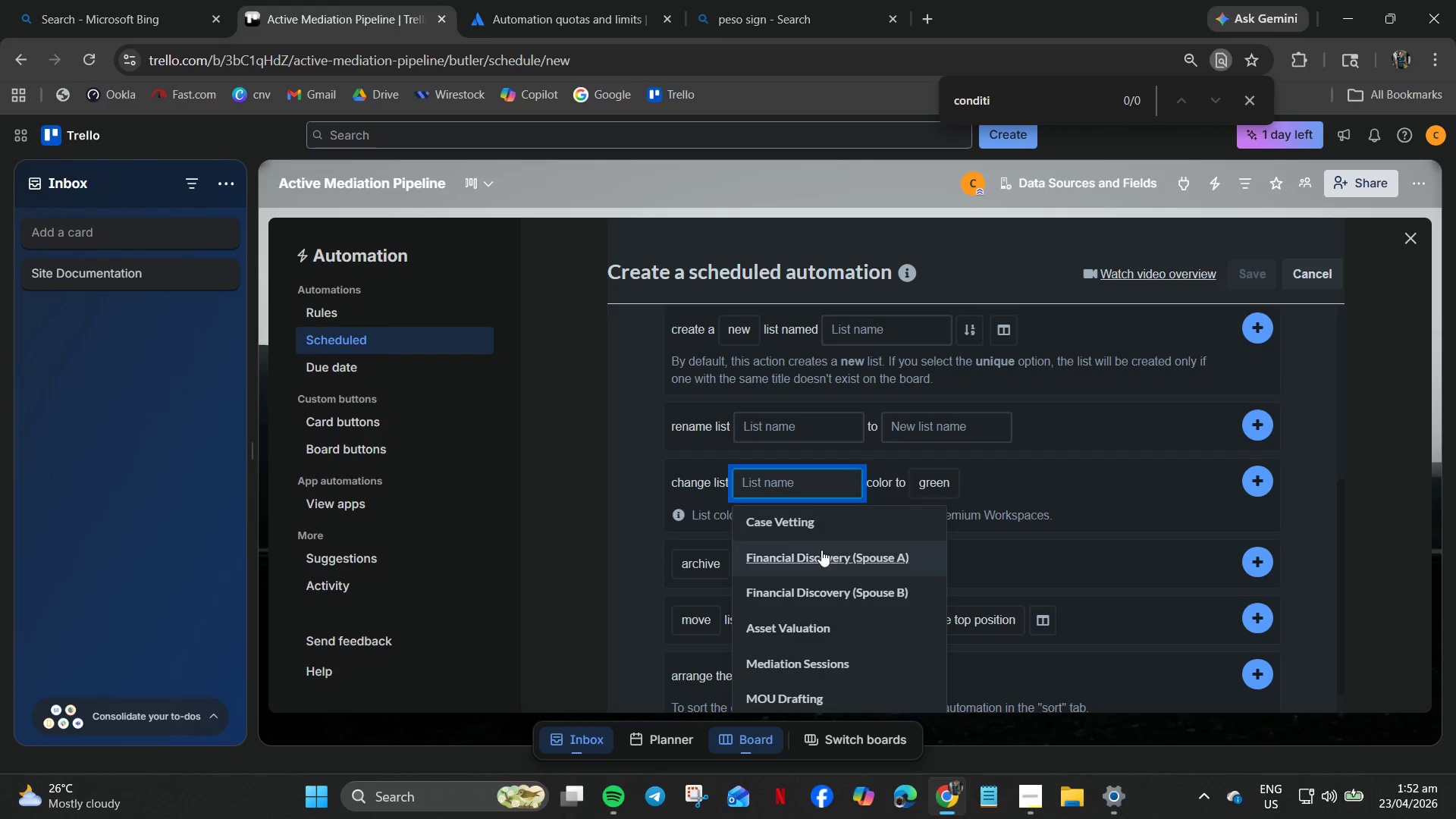 
left_click_drag(start_coordinate=[849, 576], to_coordinate=[873, 548])
 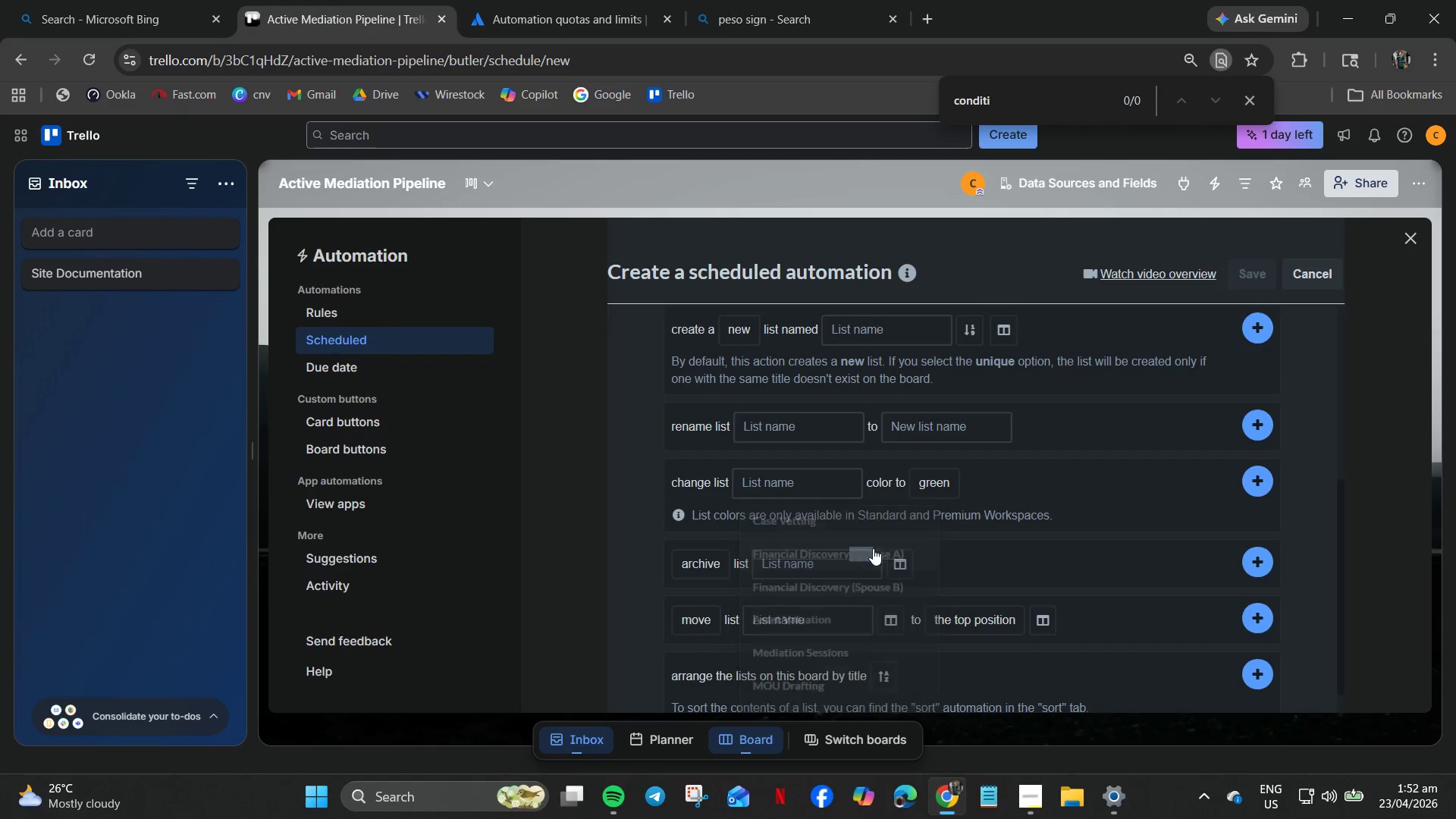 
left_click([873, 548])
 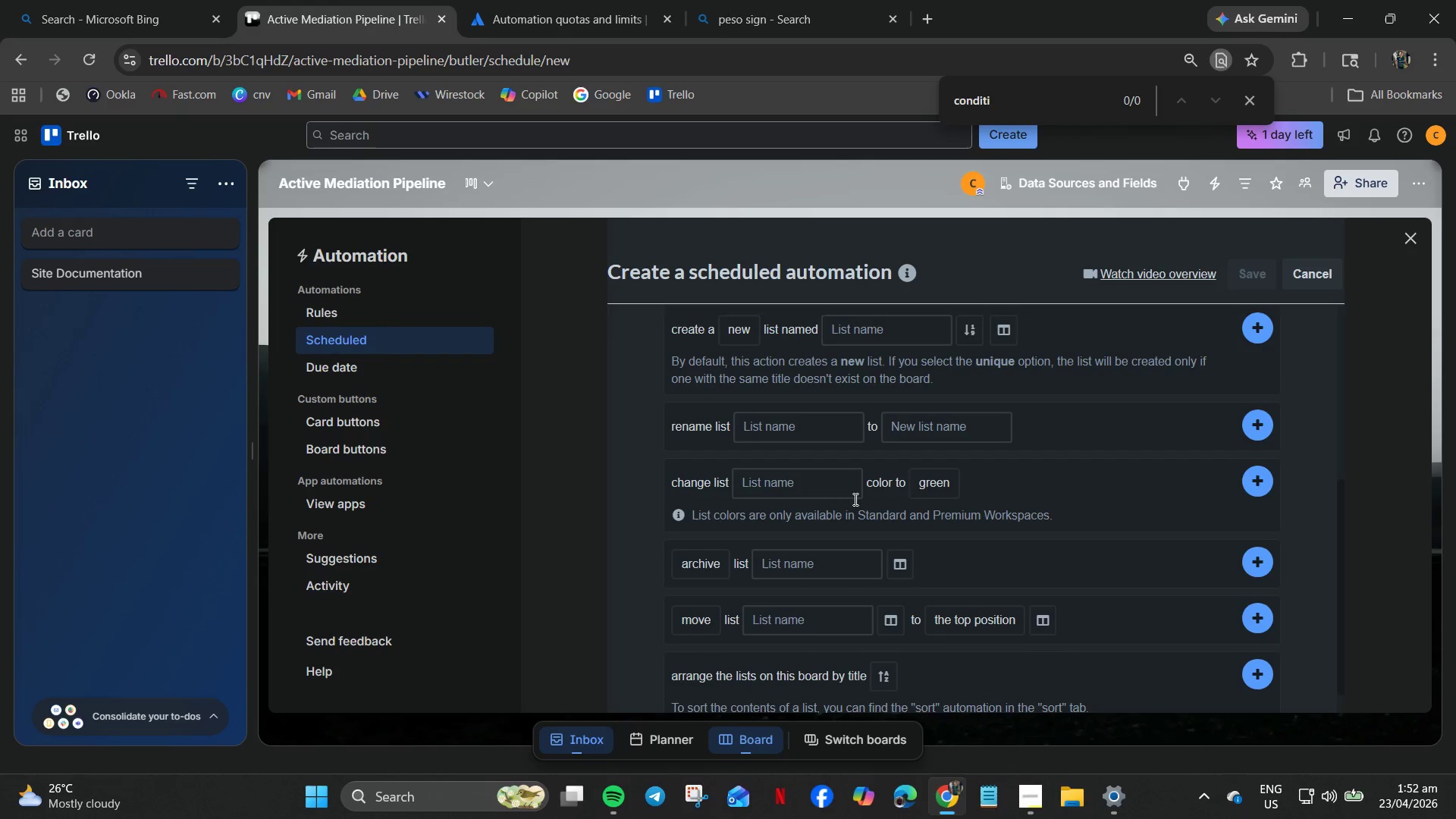 
left_click([818, 482])
 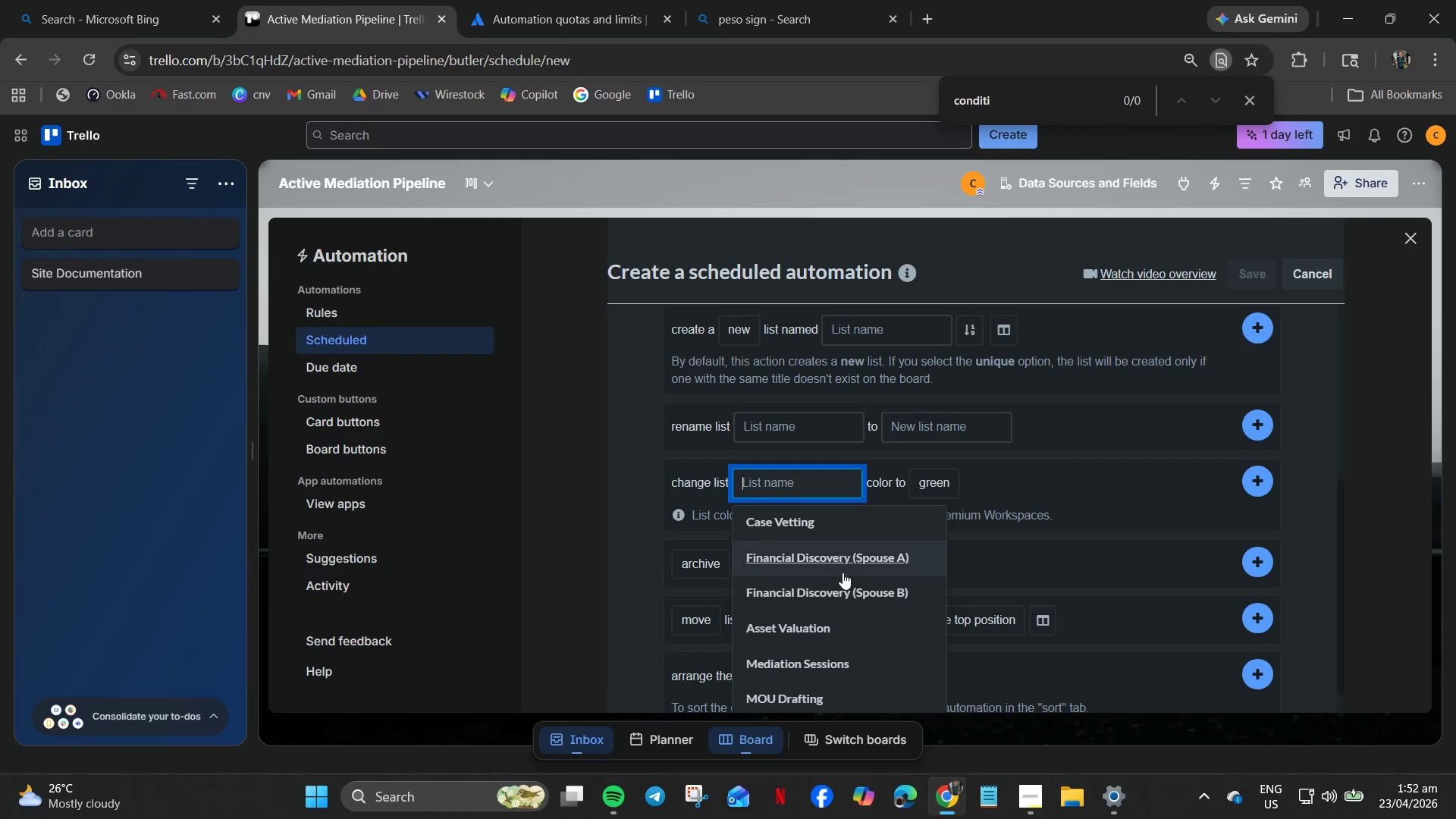 
left_click_drag(start_coordinate=[849, 589], to_coordinate=[890, 557])
 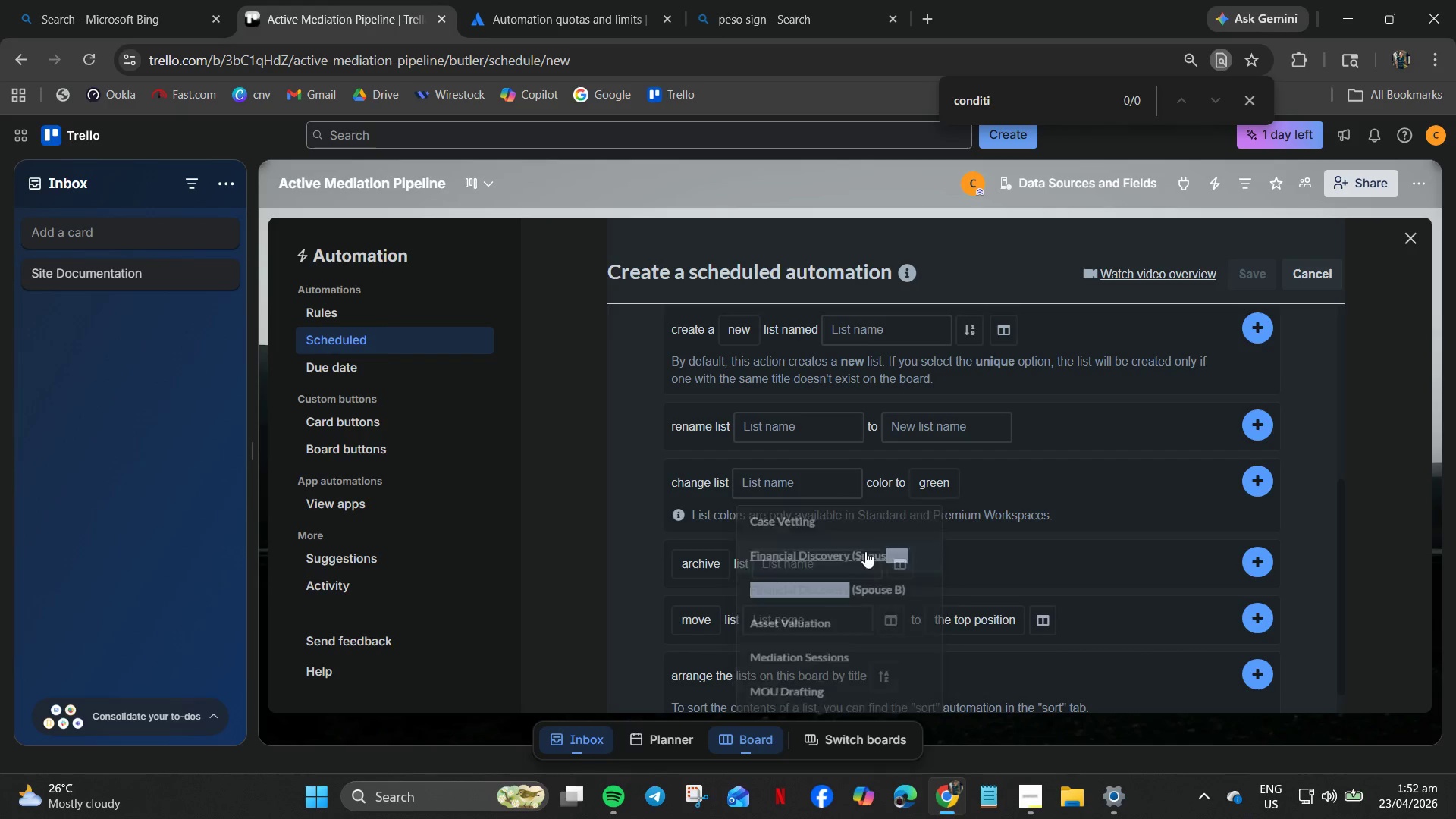 
left_click([865, 551])
 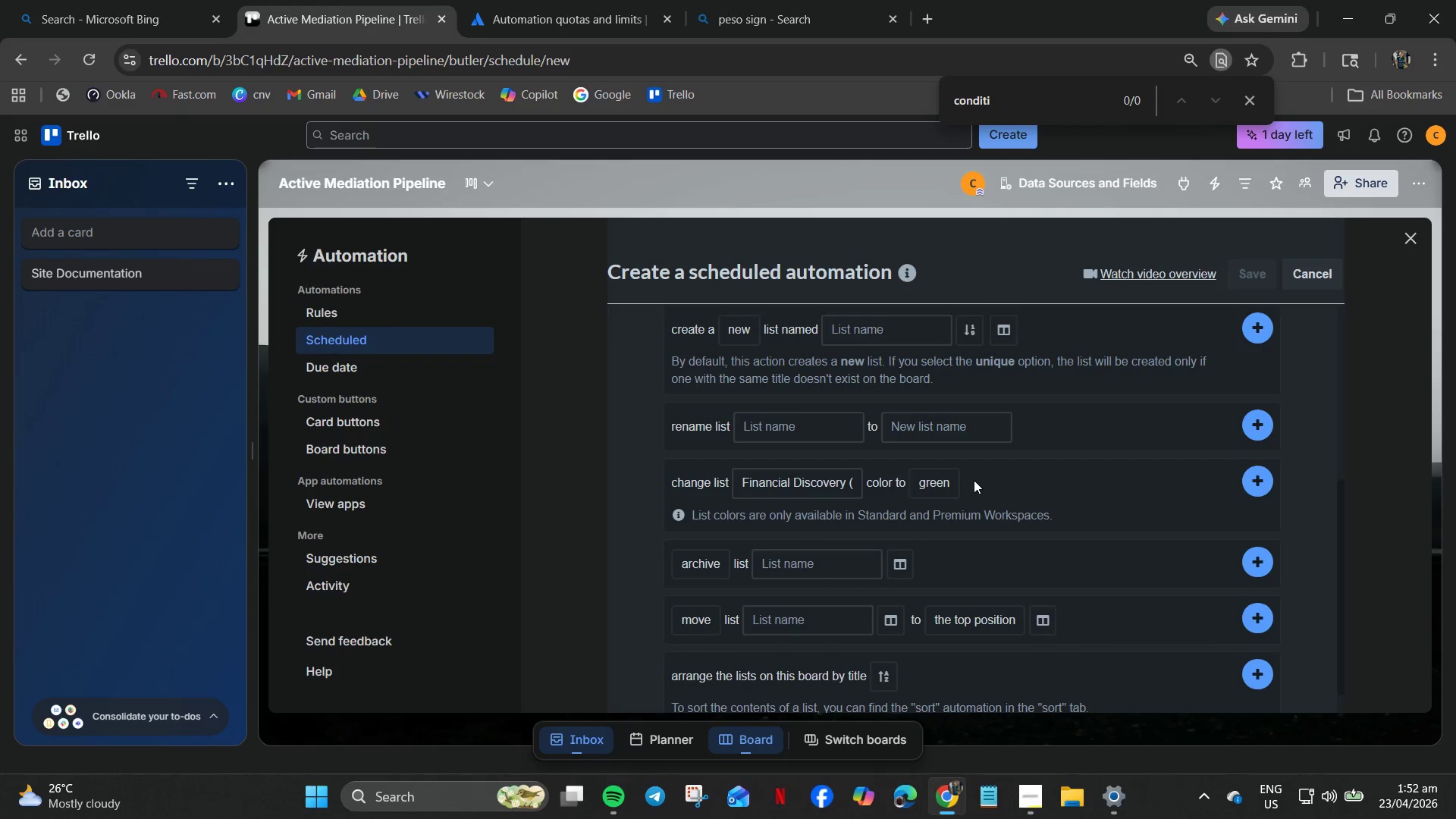 
left_click_drag(start_coordinate=[943, 469], to_coordinate=[939, 471])
 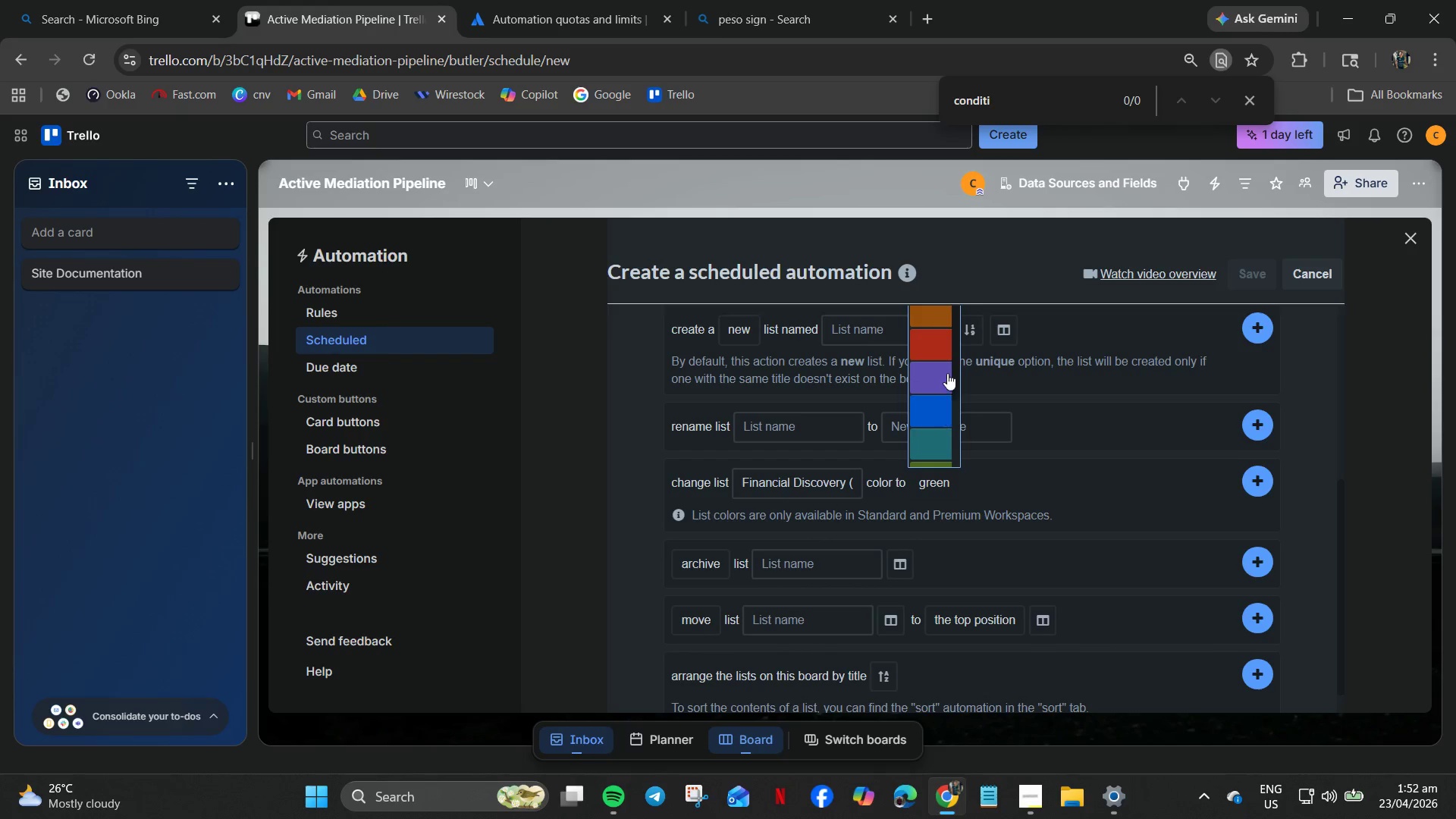 
left_click([933, 348])
 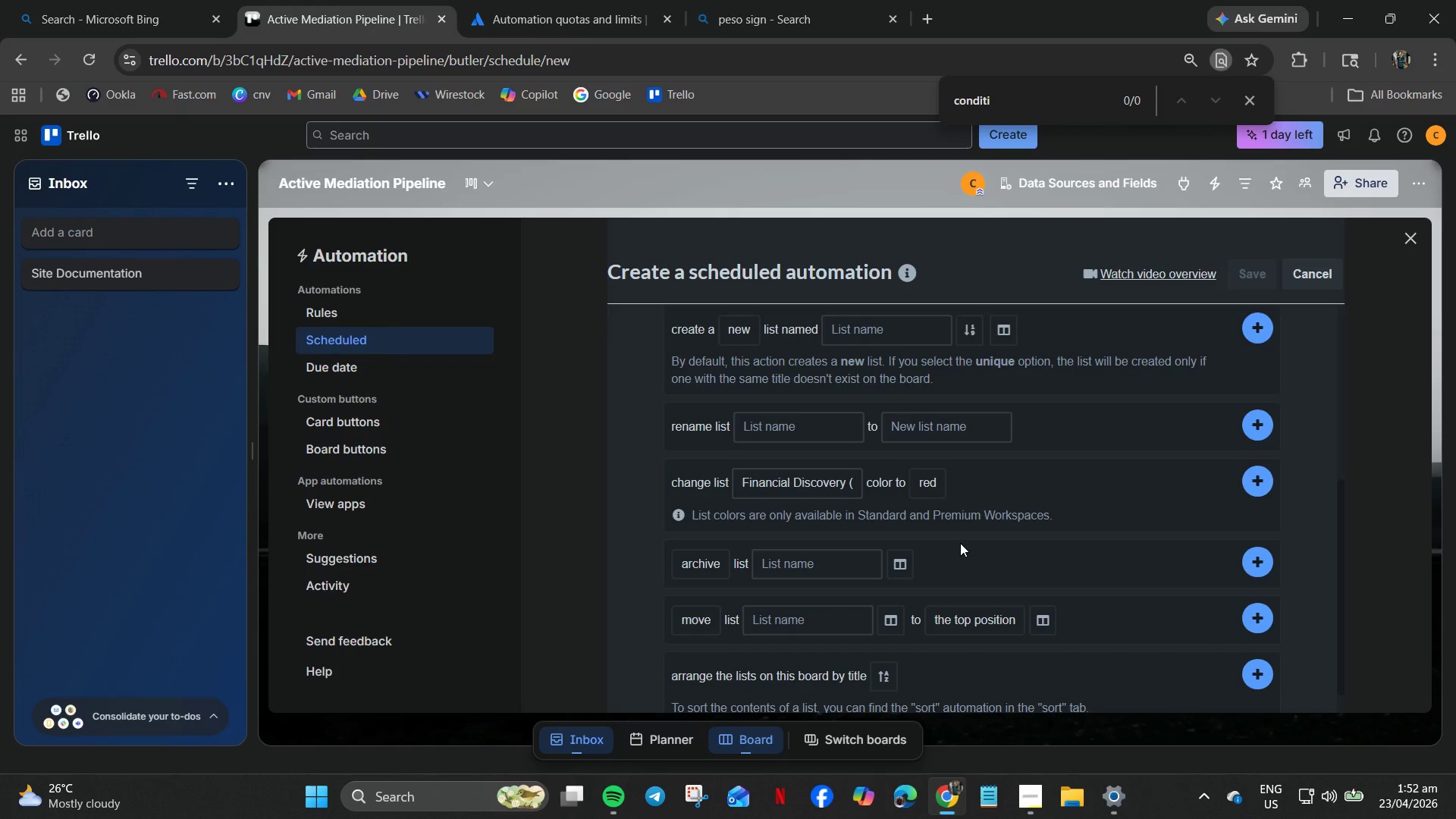 
wait(5.8)
 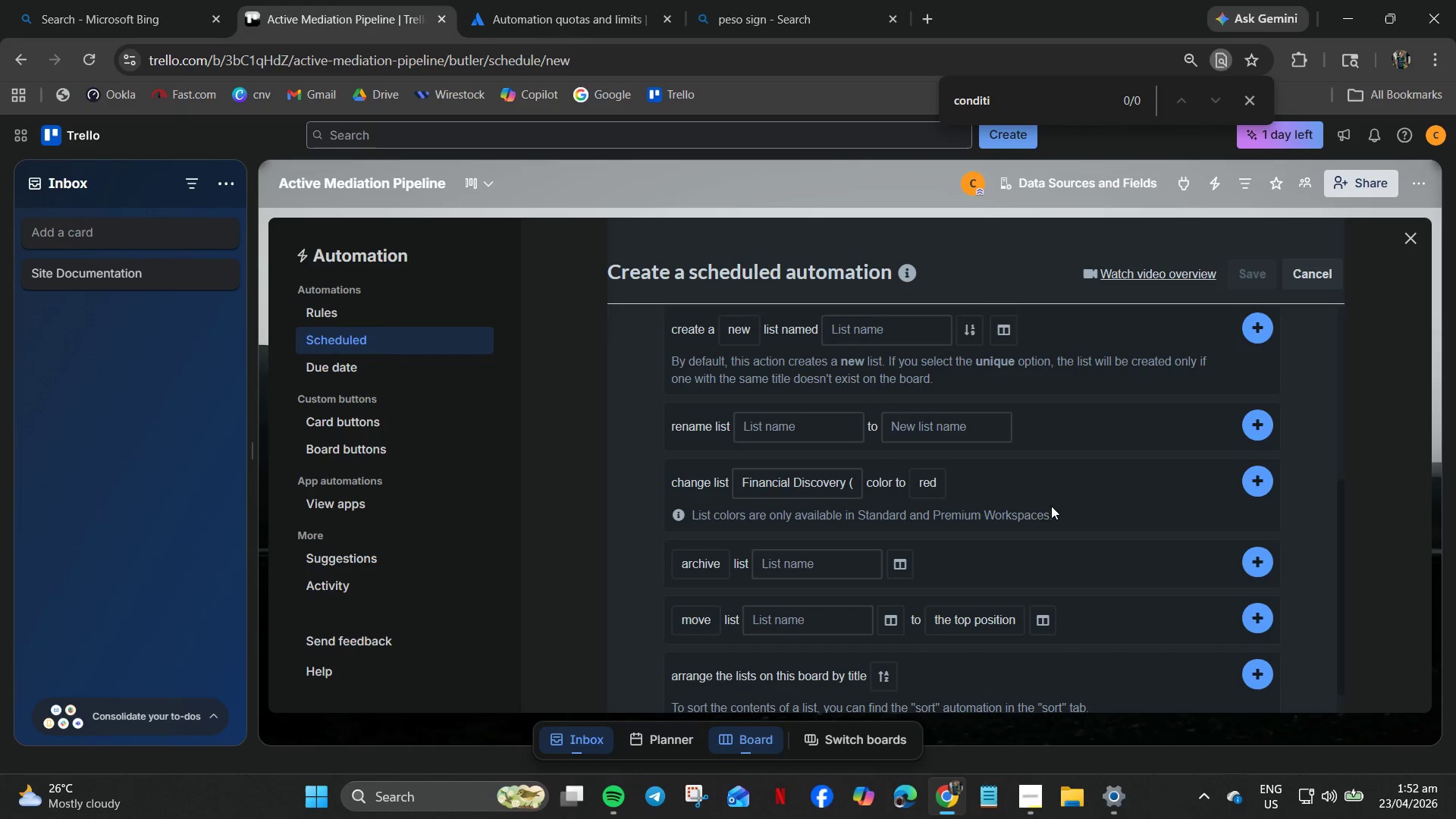 
scroll: coordinate [830, 617], scroll_direction: down, amount: 2.0
 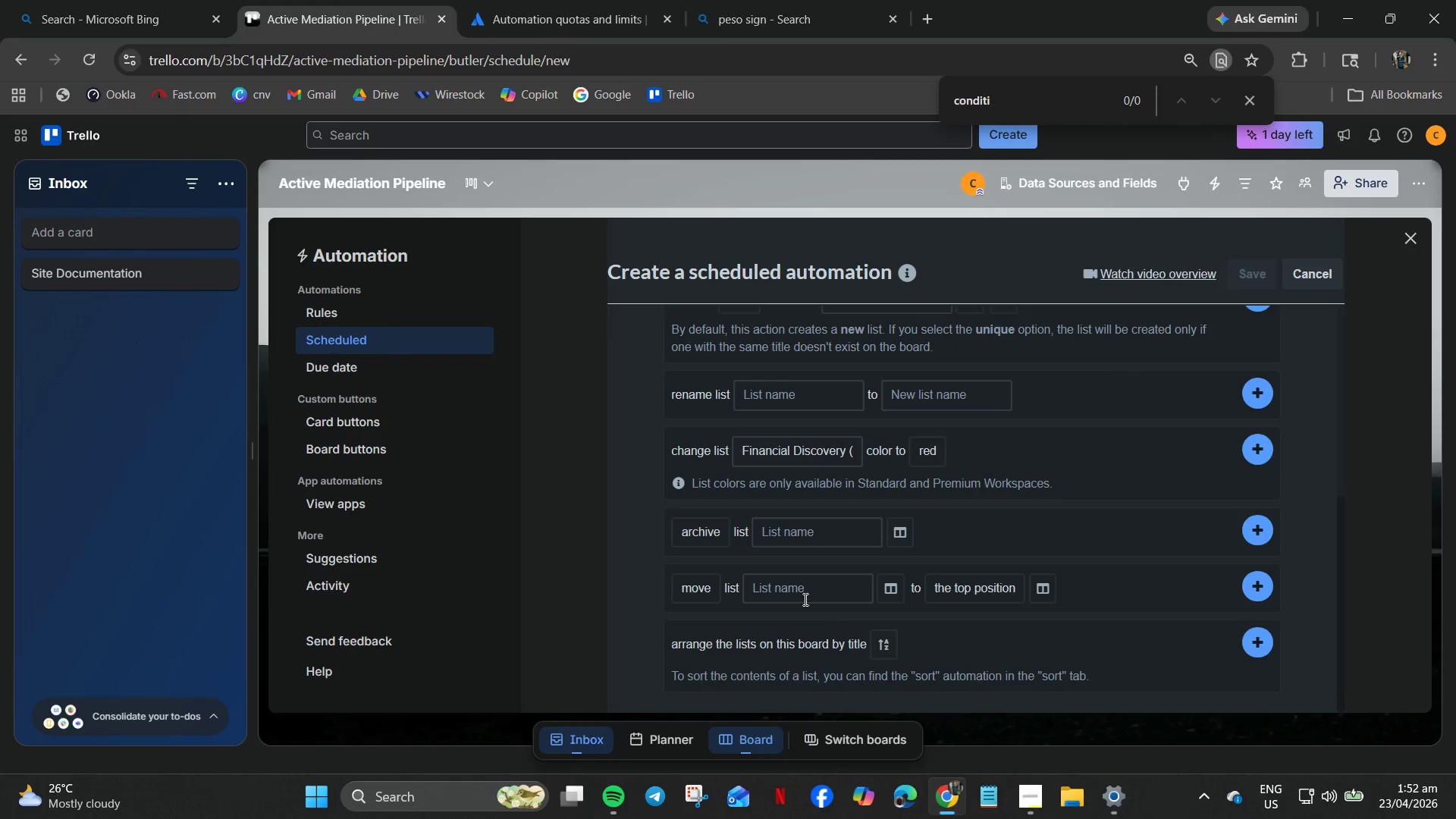 
left_click([801, 590])
 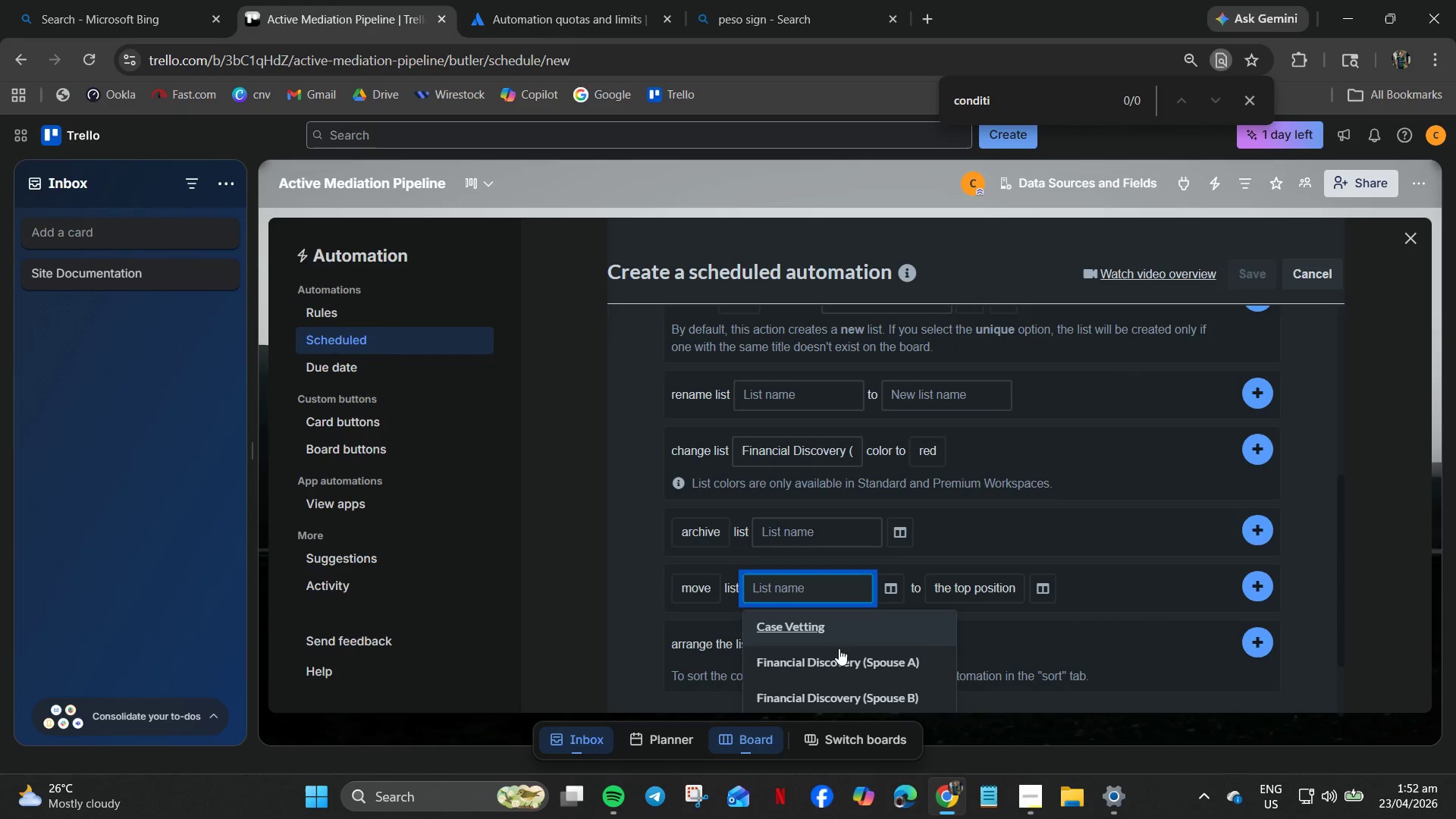 
left_click([880, 662])
 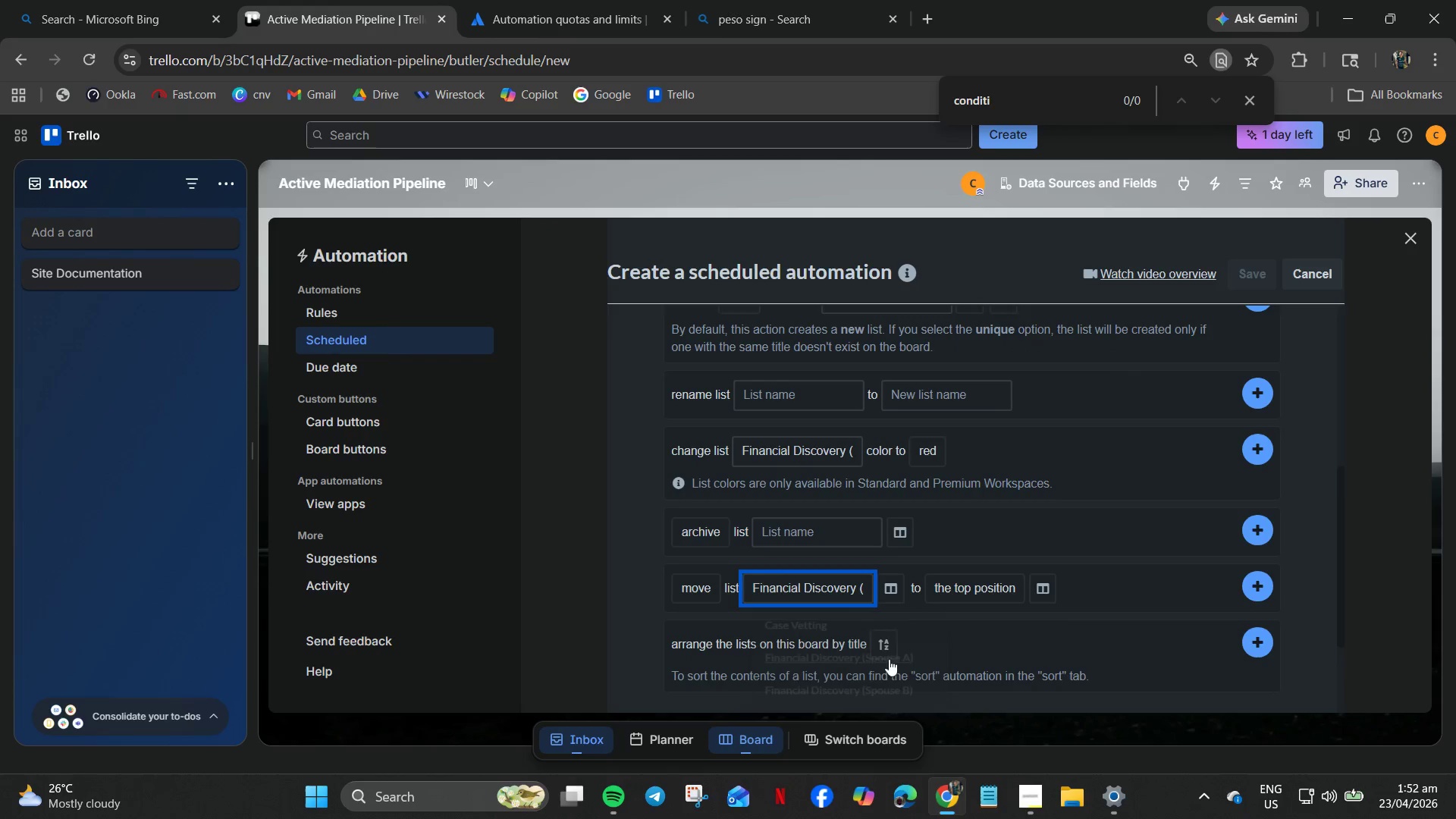 
mouse_move([1025, 590])
 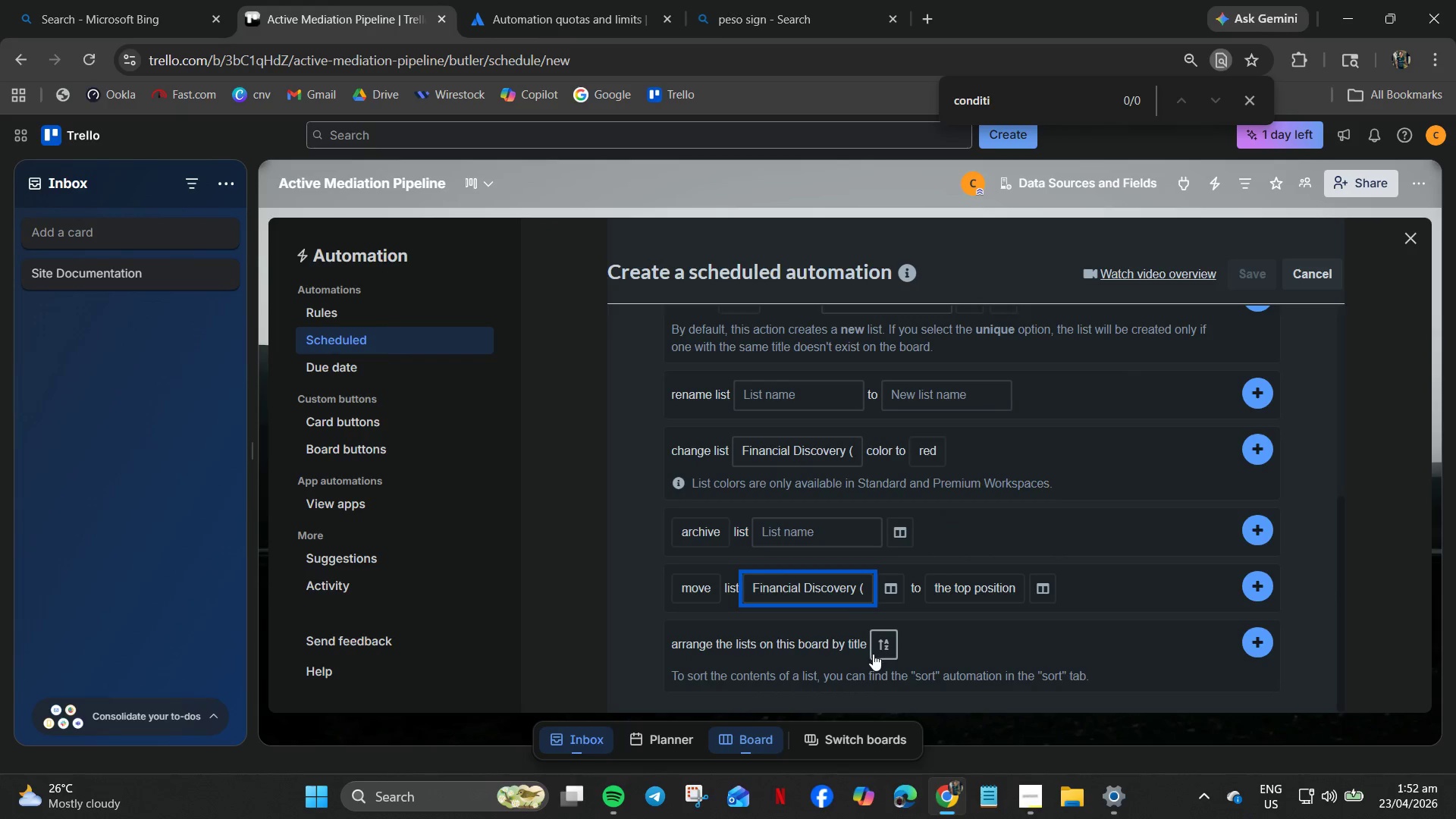 
scroll: coordinate [1030, 655], scroll_direction: none, amount: 0.0
 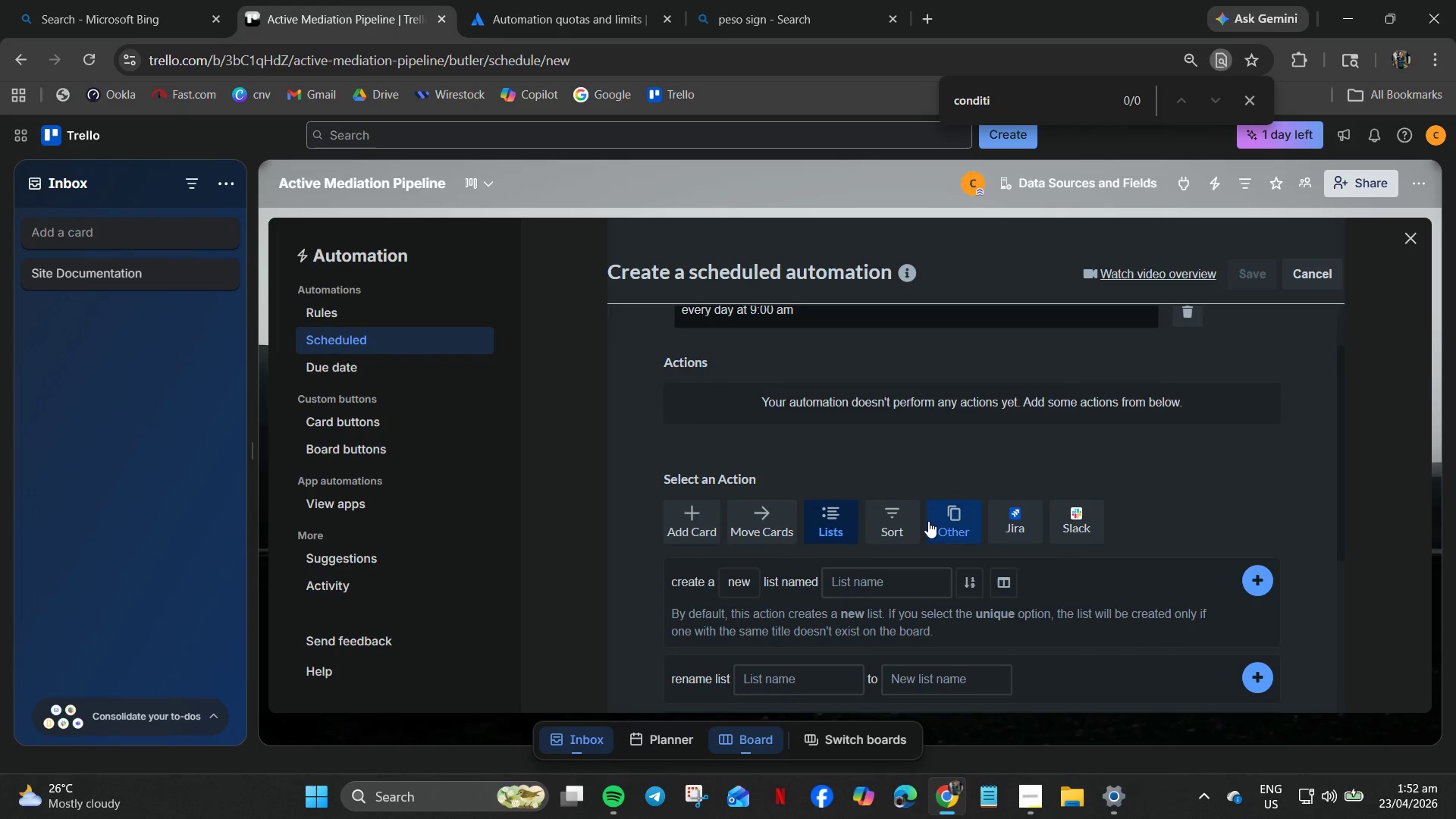 
left_click([908, 515])
 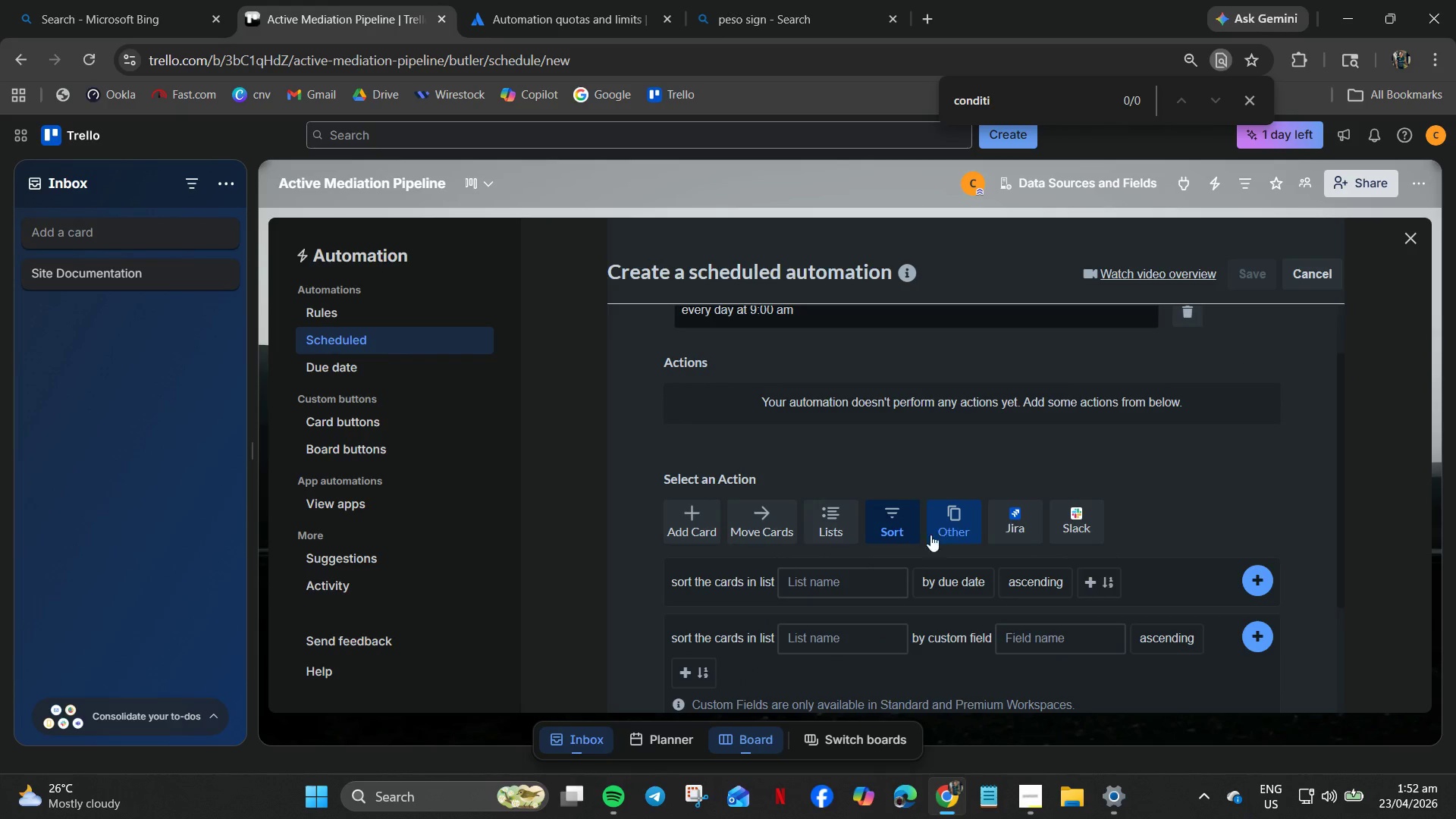 
left_click([870, 593])
 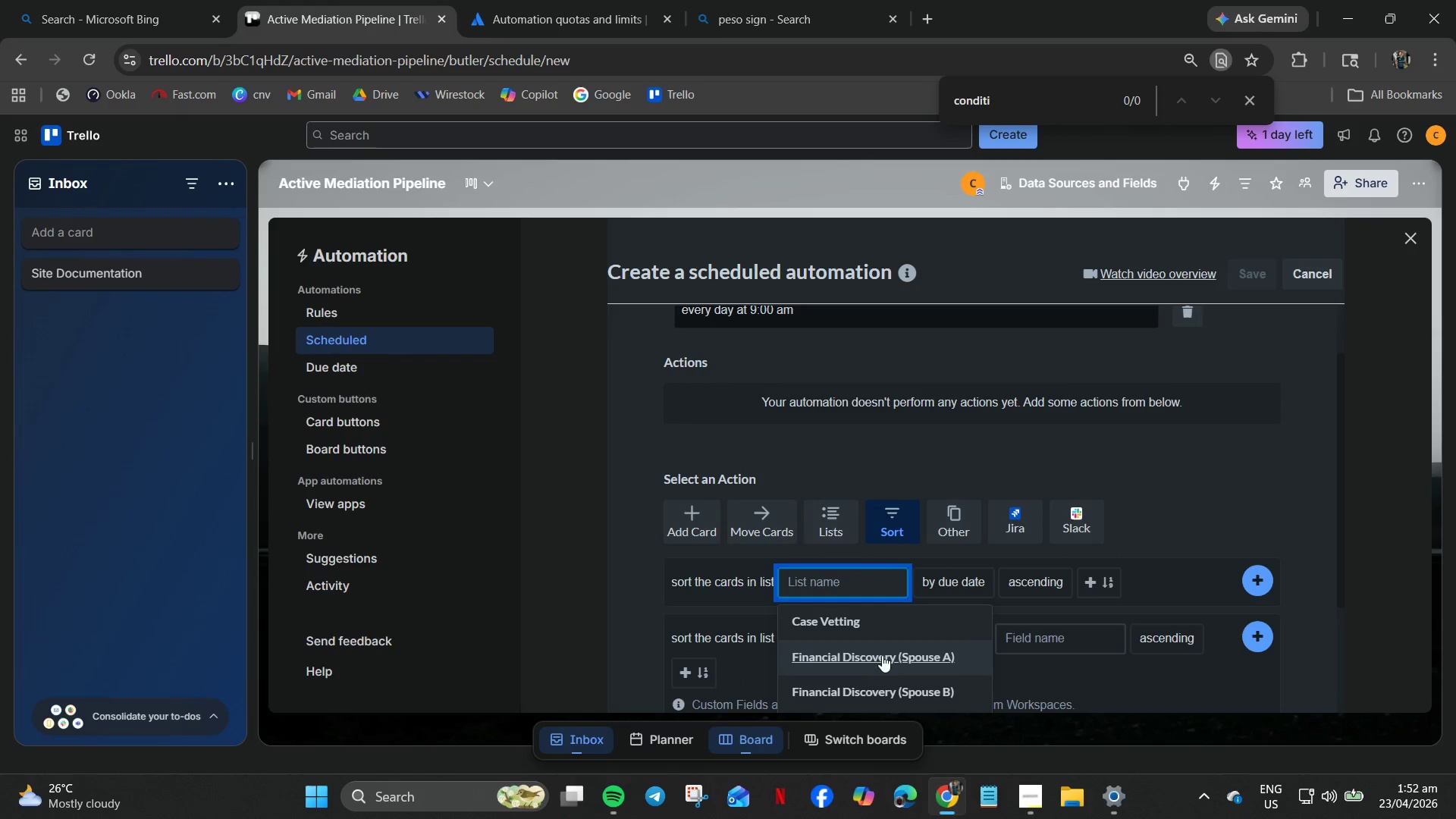 
left_click([885, 664])
 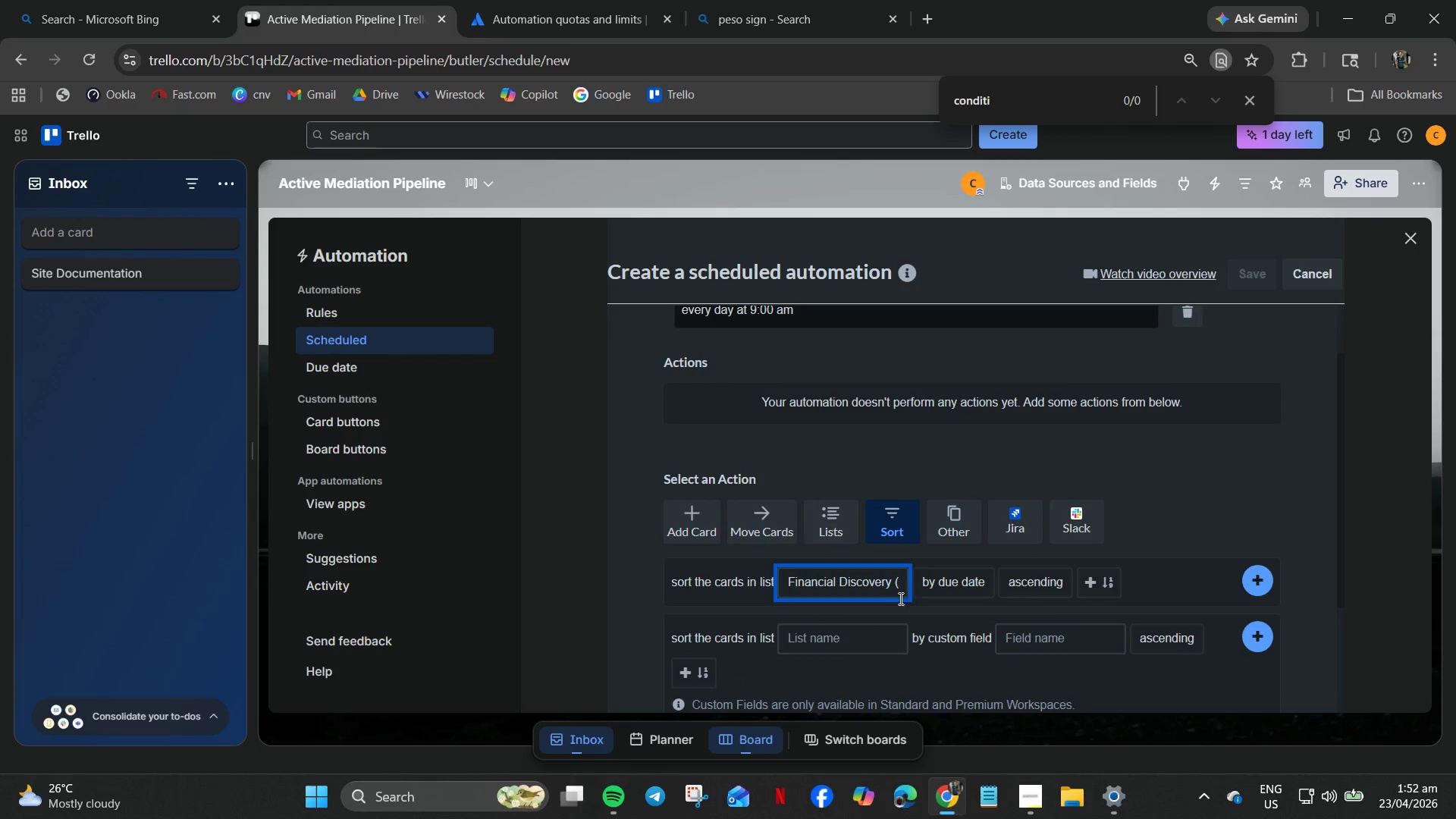 
mouse_move([873, 653])
 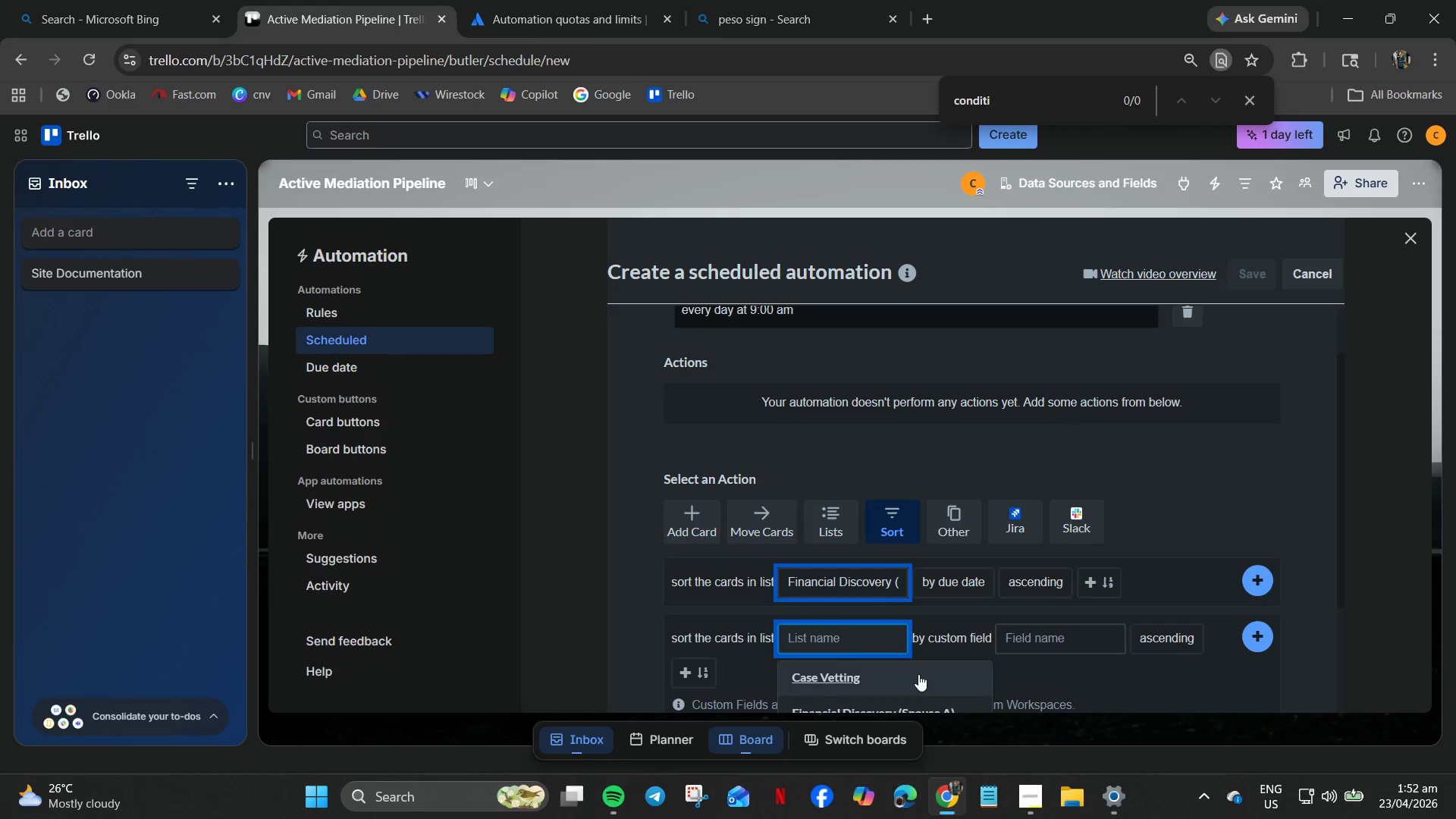 
scroll: coordinate [924, 674], scroll_direction: down, amount: 3.0
 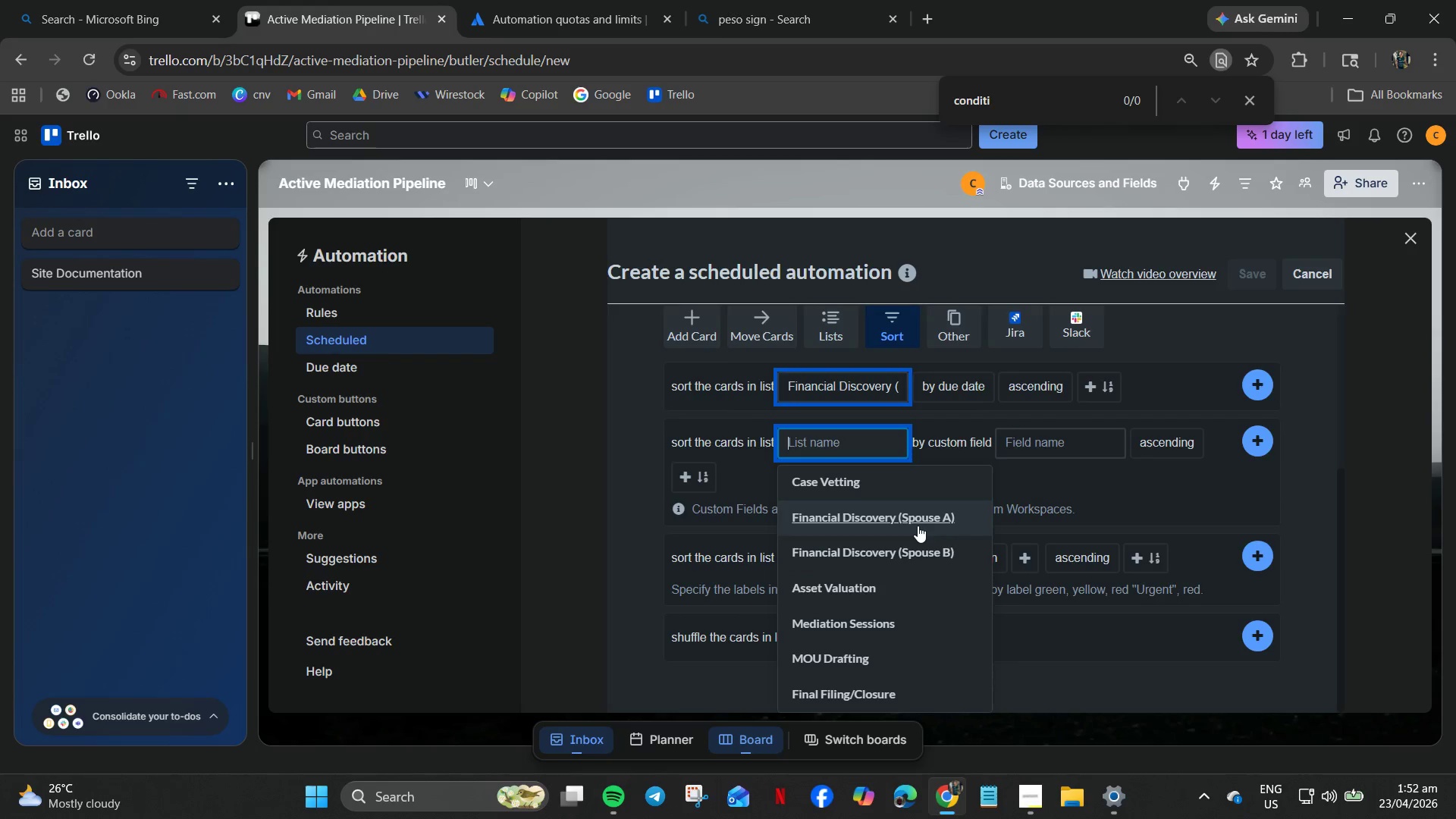 
left_click([918, 526])
 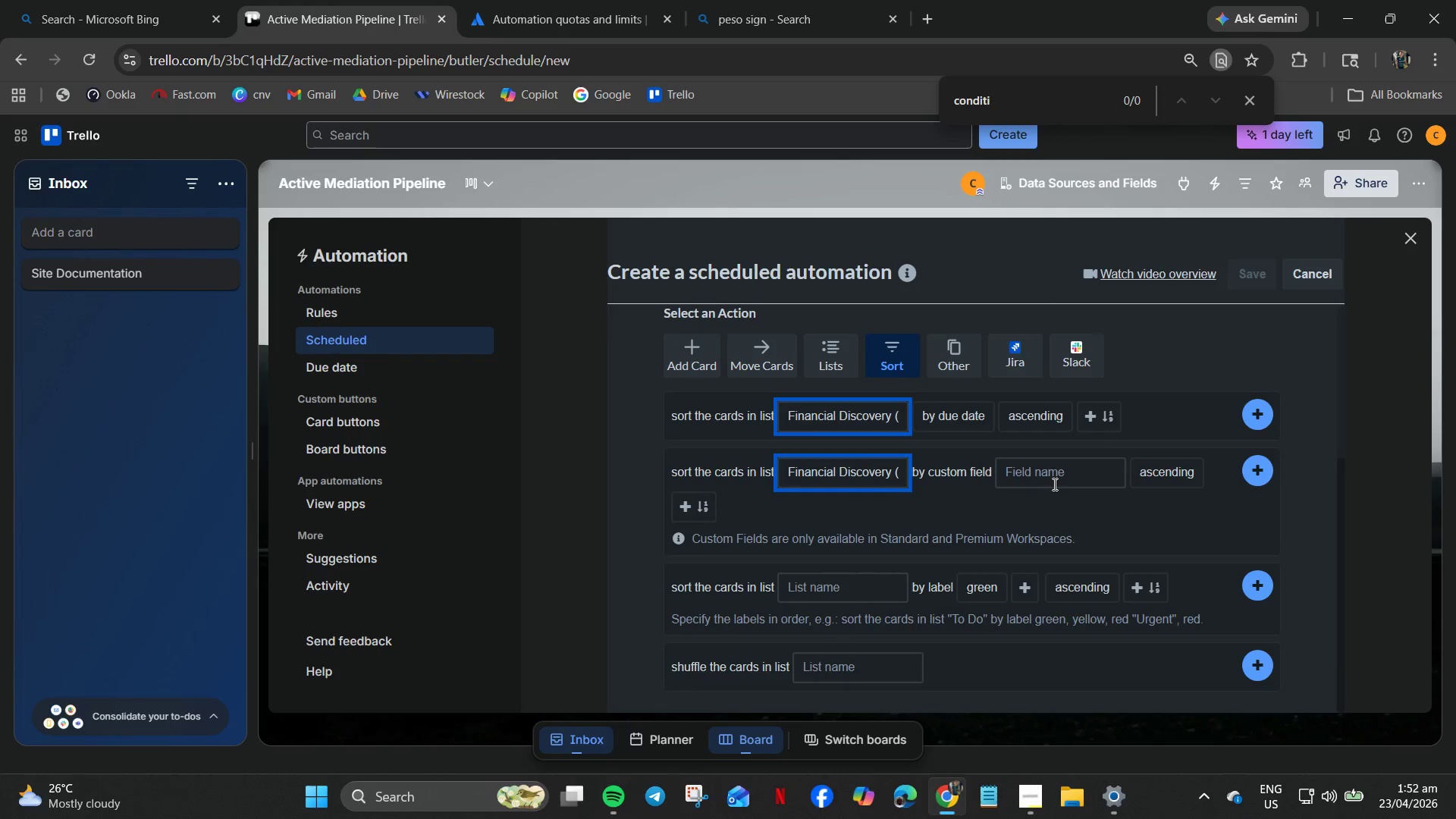 
left_click([1080, 479])
 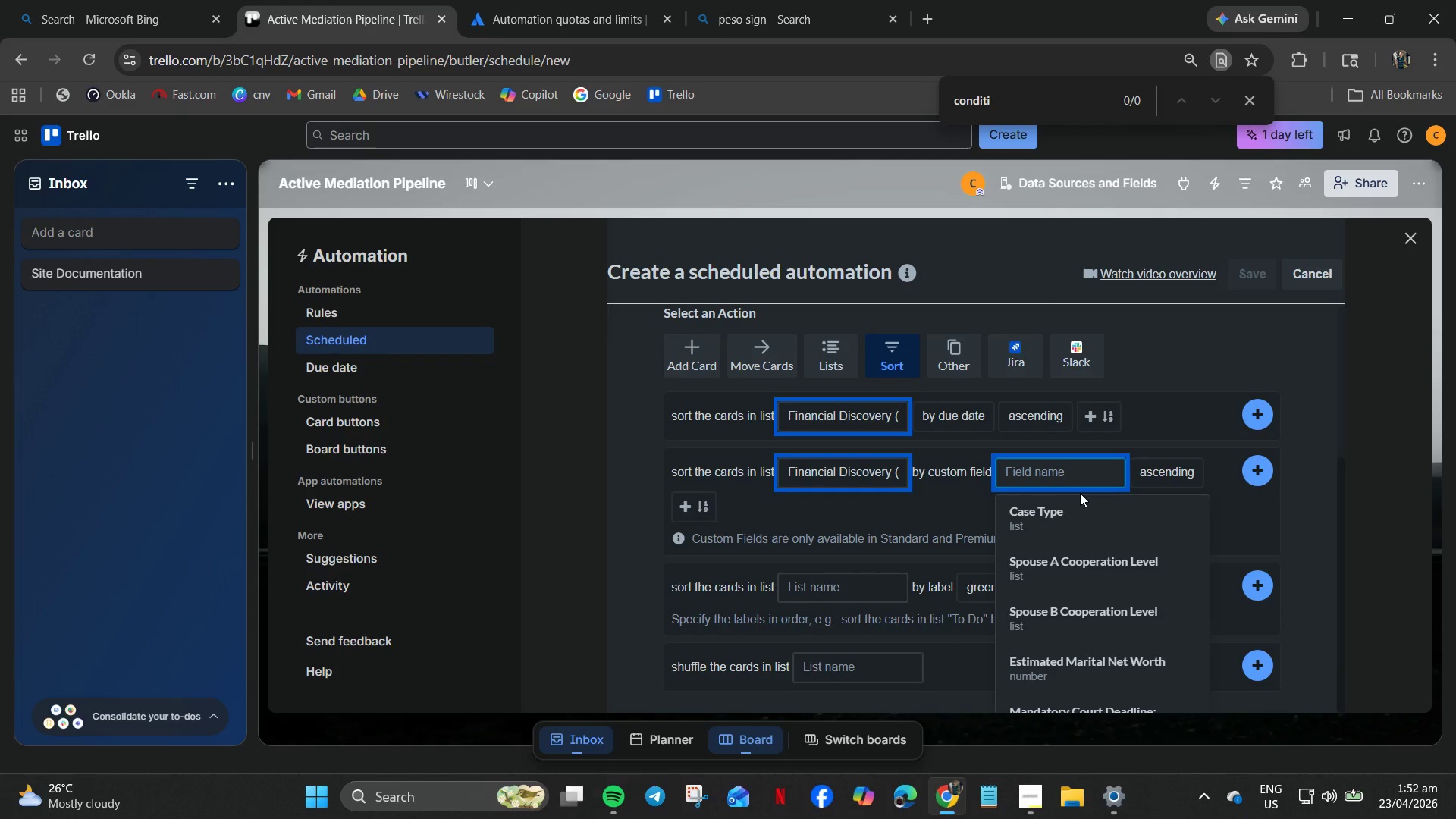 
wait(5.12)
 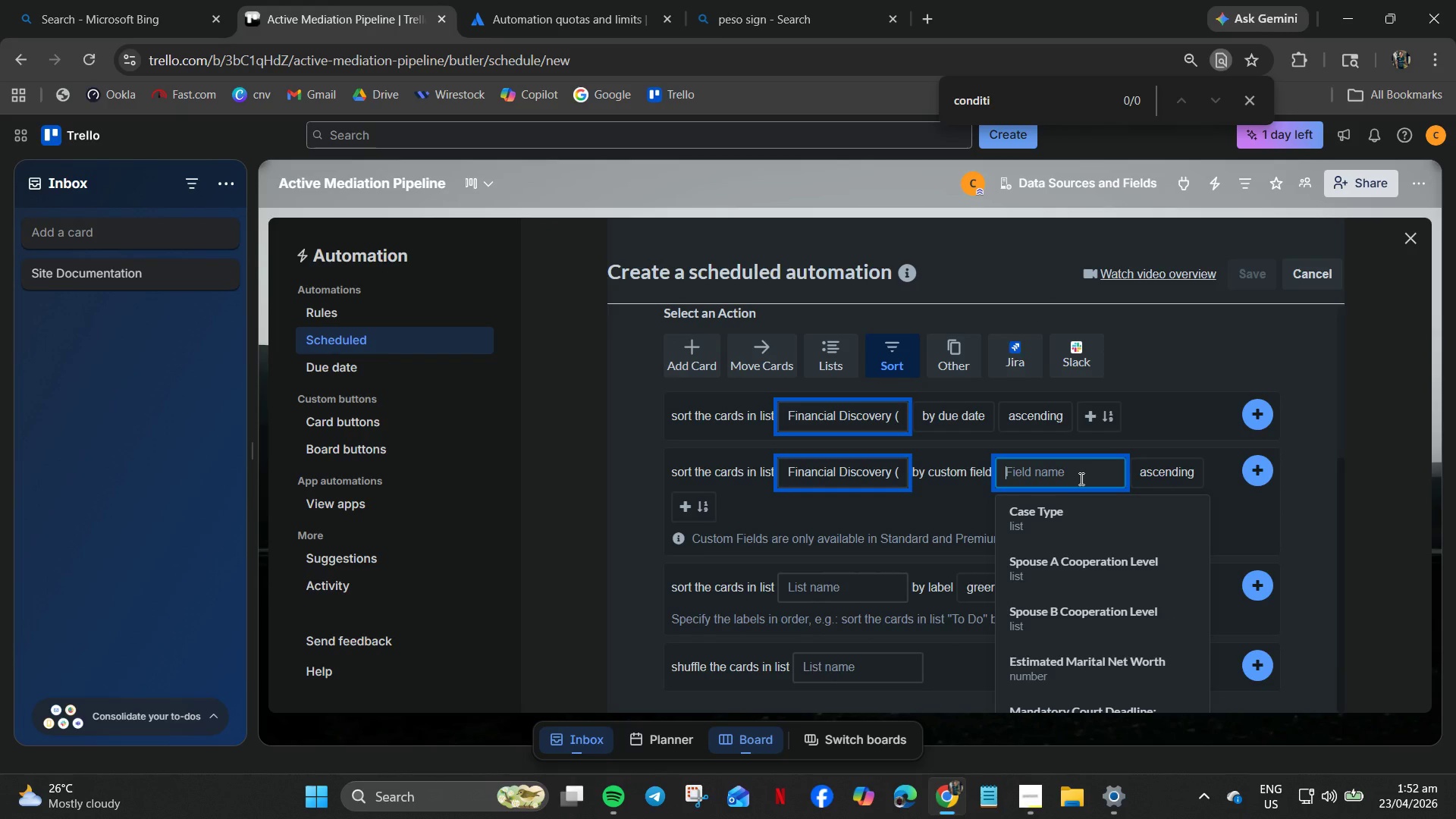 
key(F)
 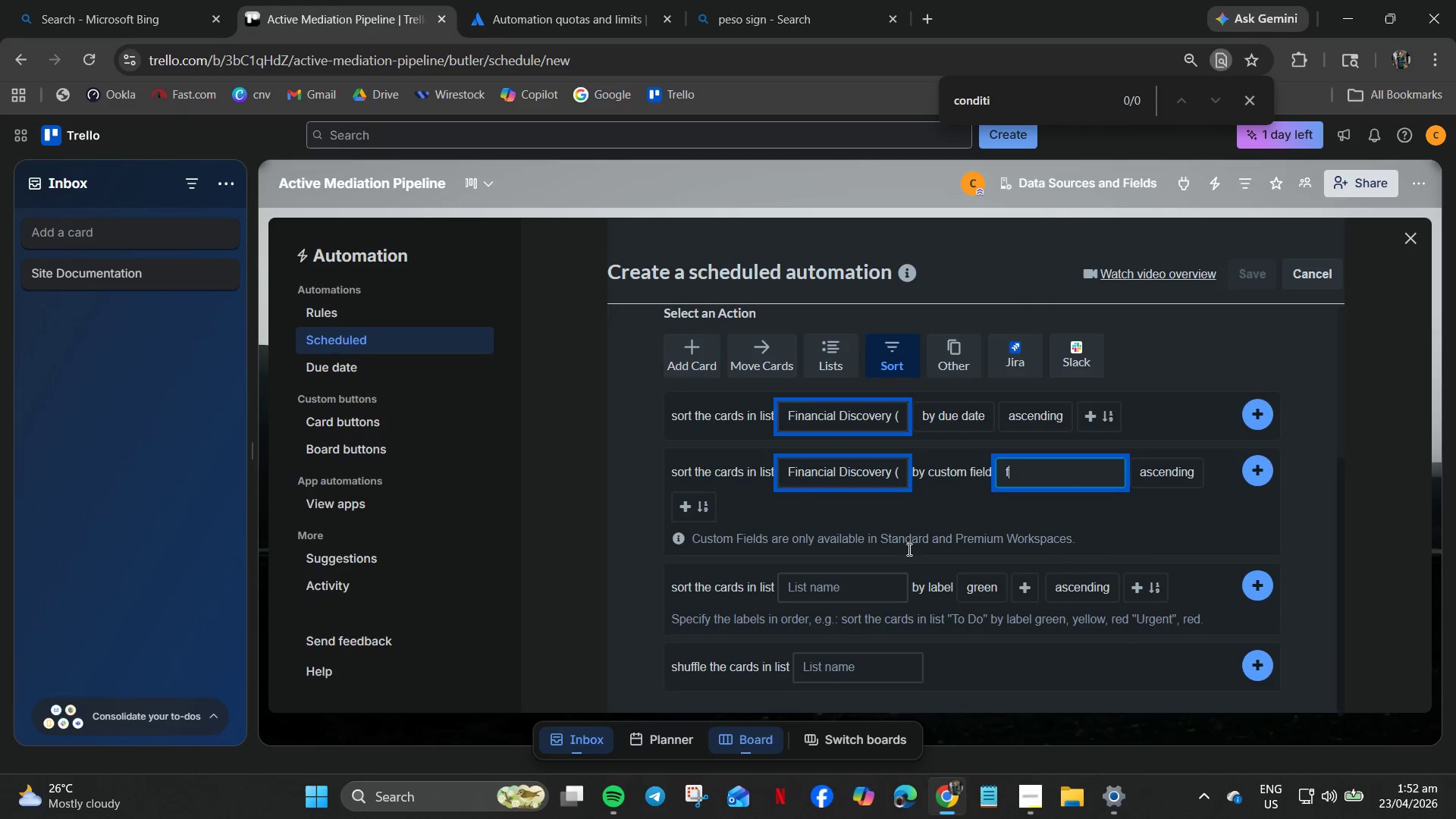 
left_click([886, 595])
 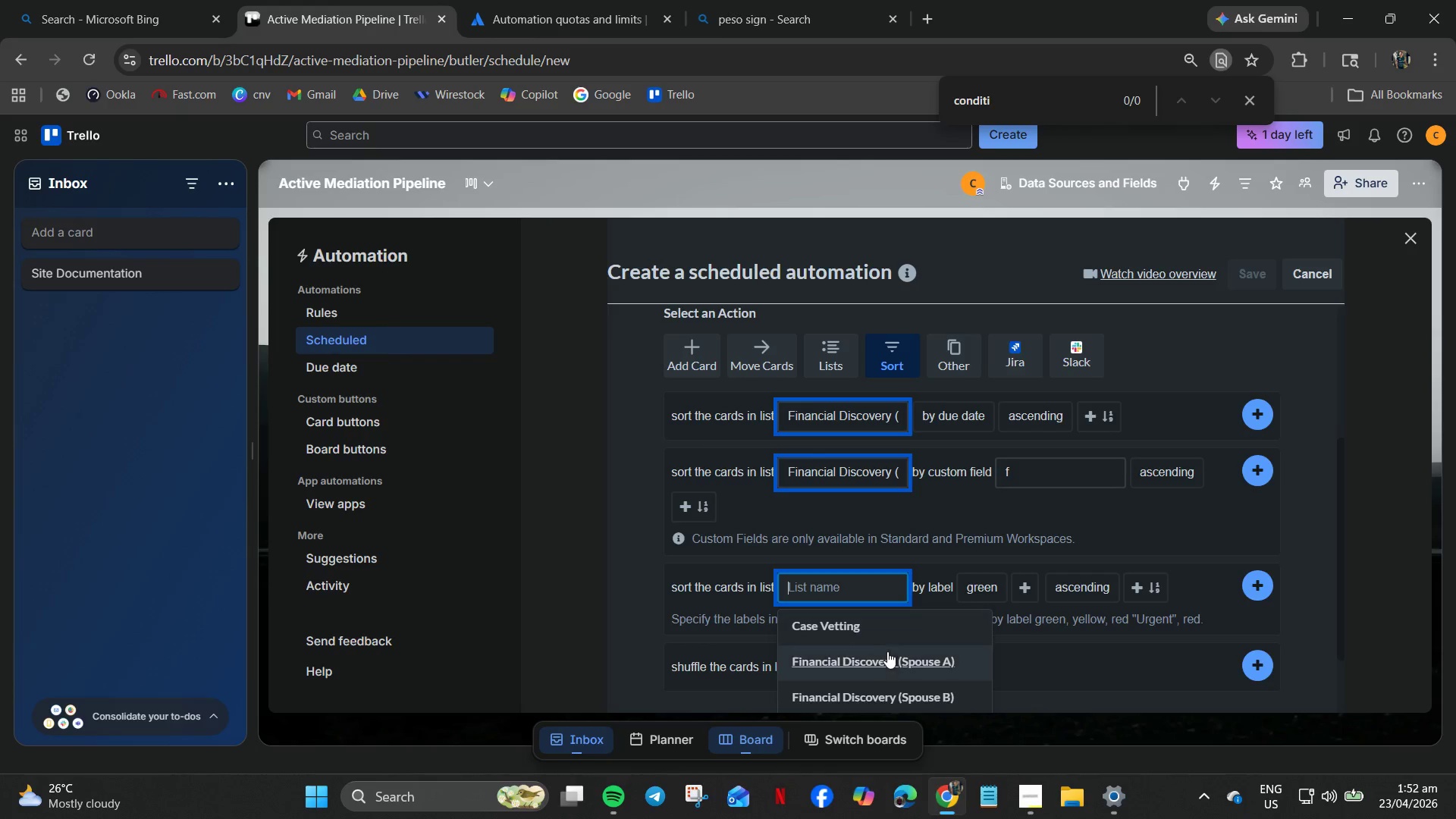 
left_click([892, 657])
 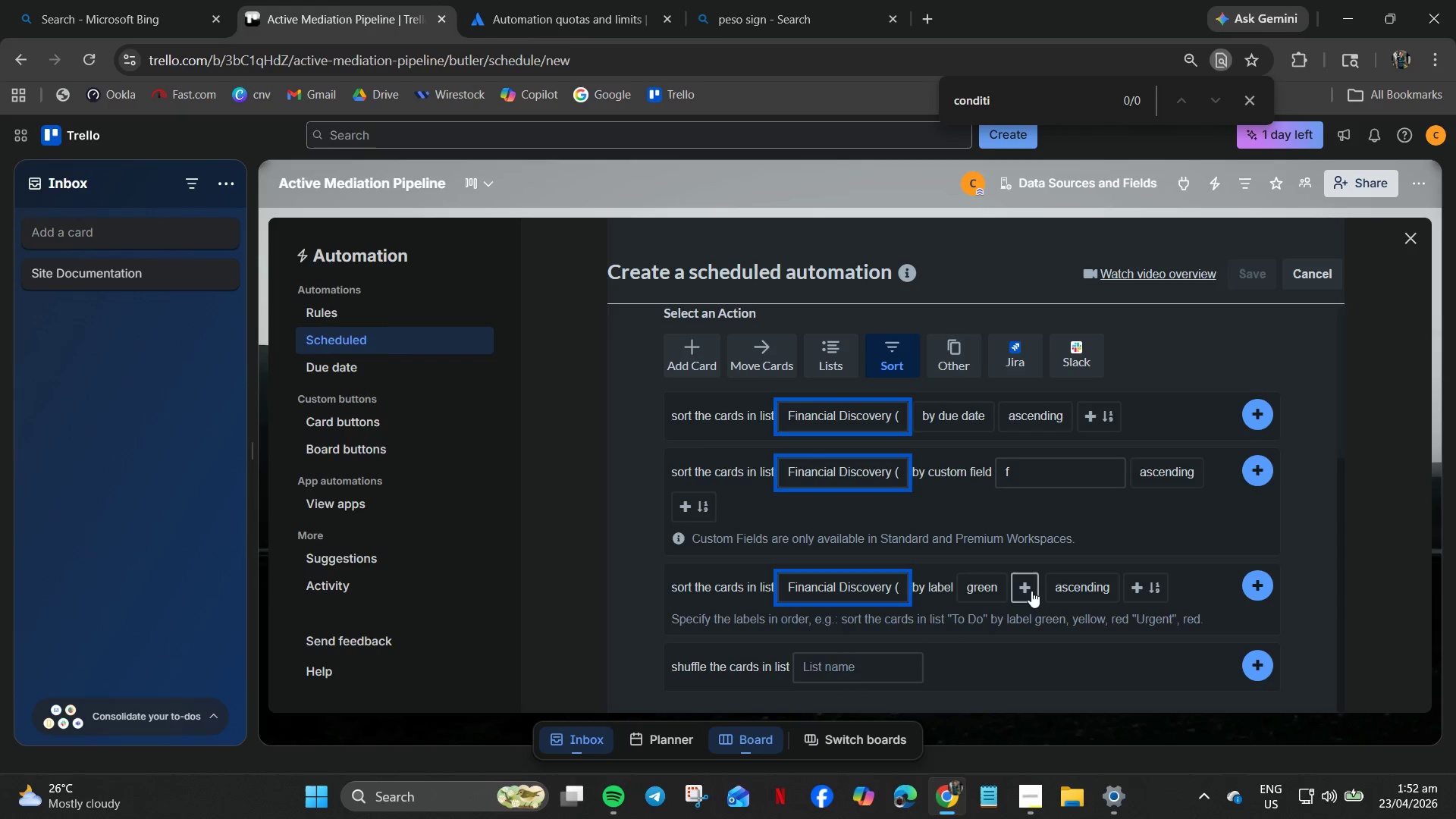 
left_click([999, 594])
 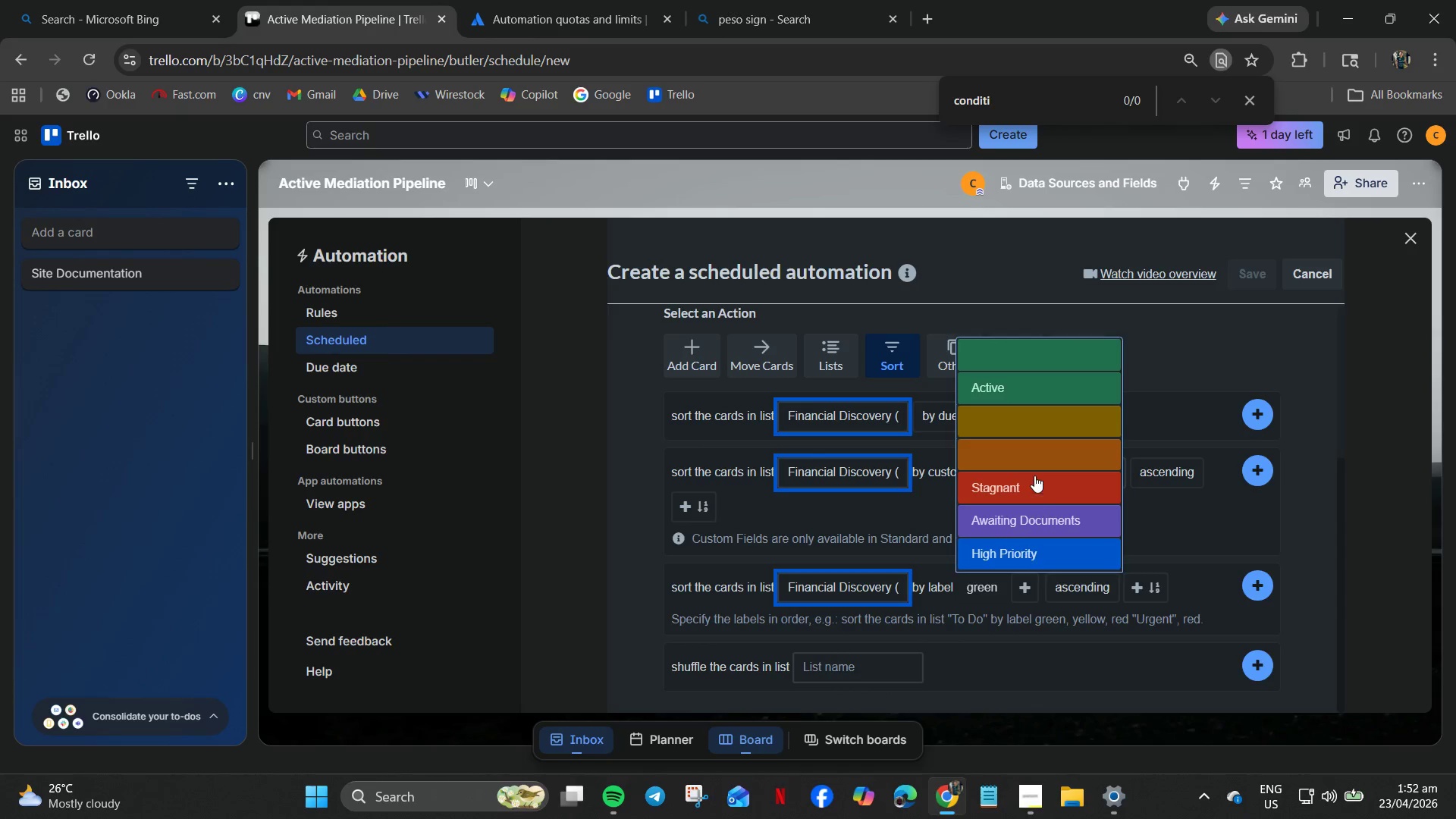 
left_click([1022, 490])
 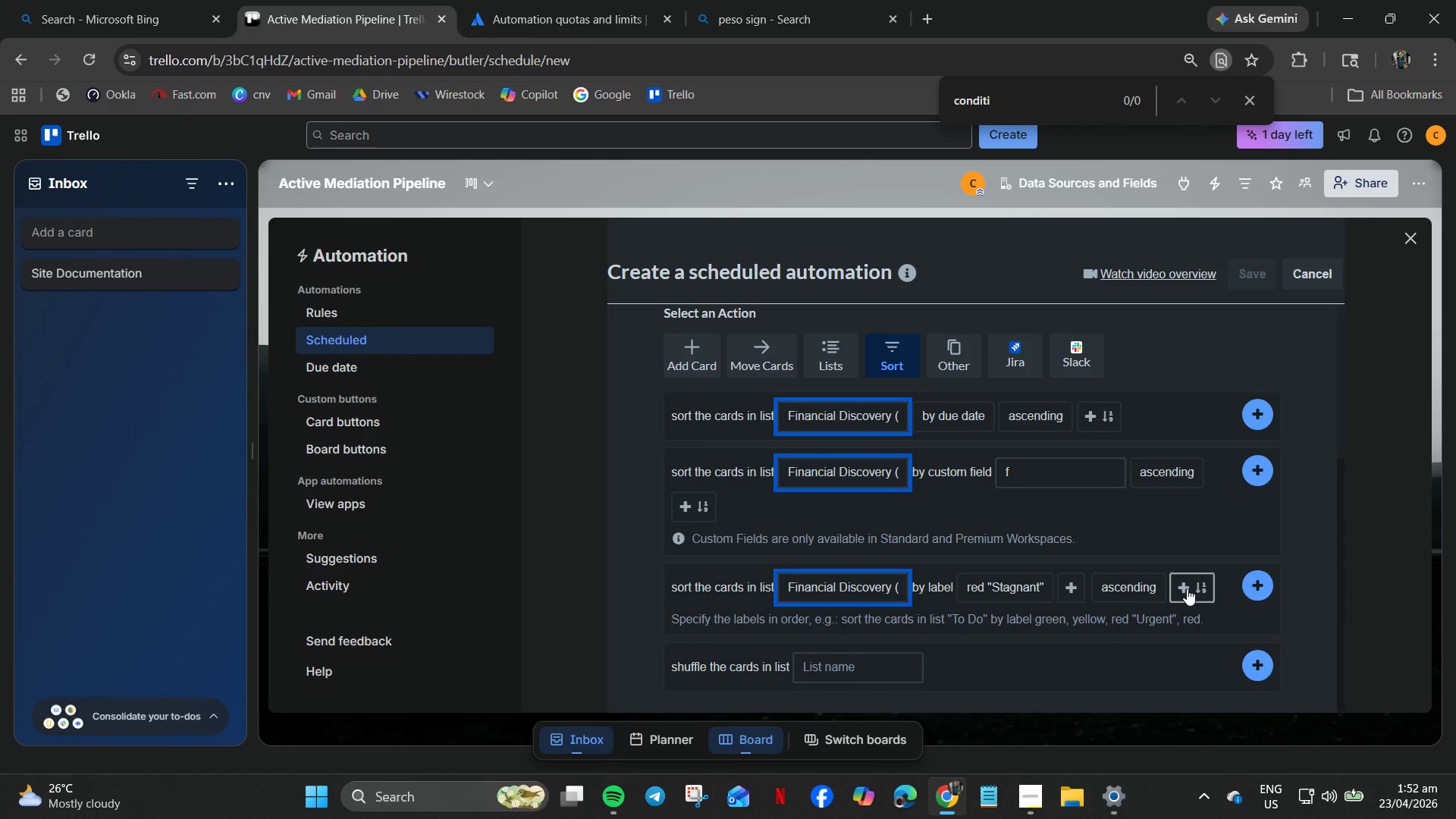 
wait(6.67)
 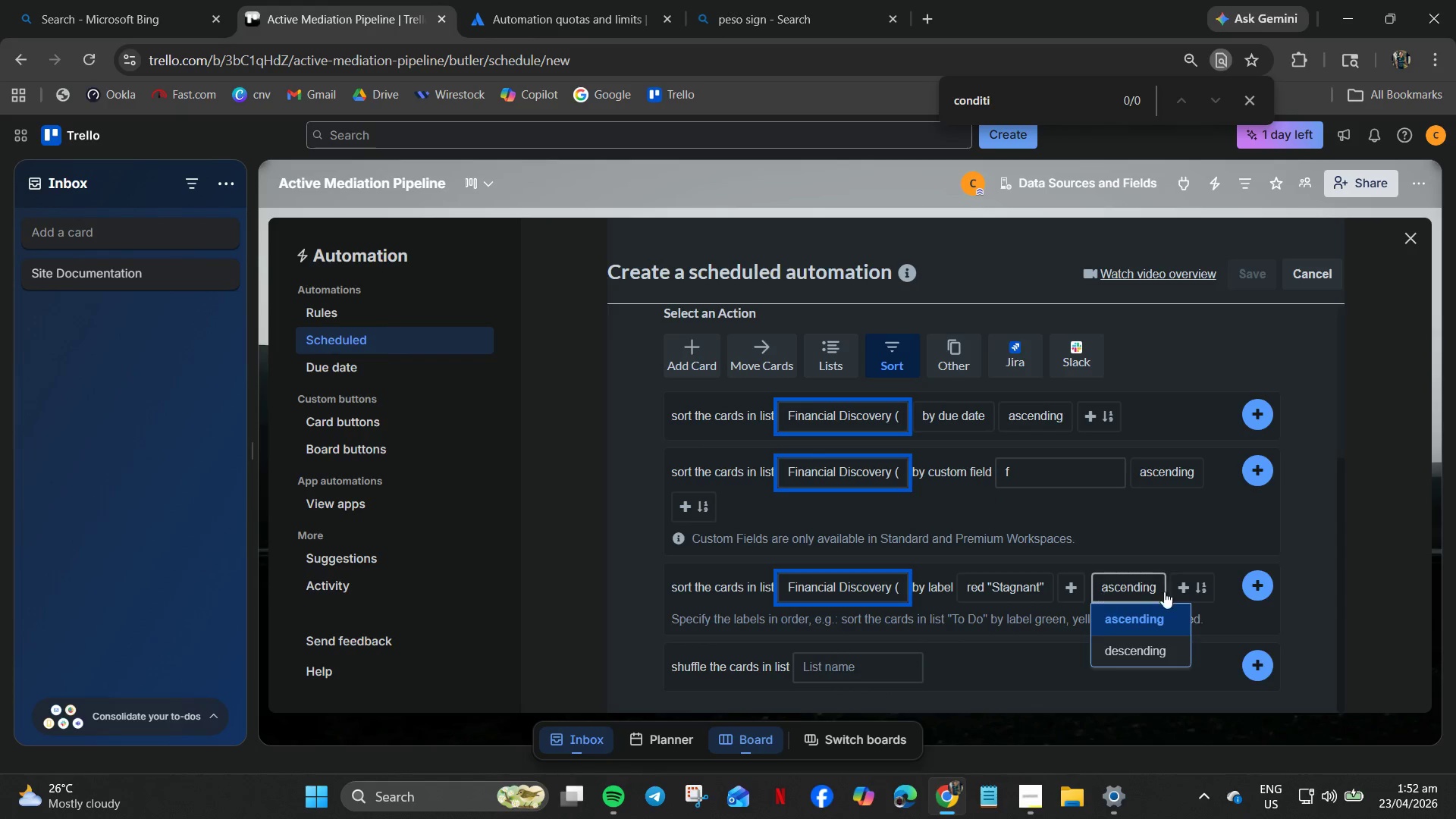 
scroll: coordinate [1187, 590], scroll_direction: down, amount: 2.0
 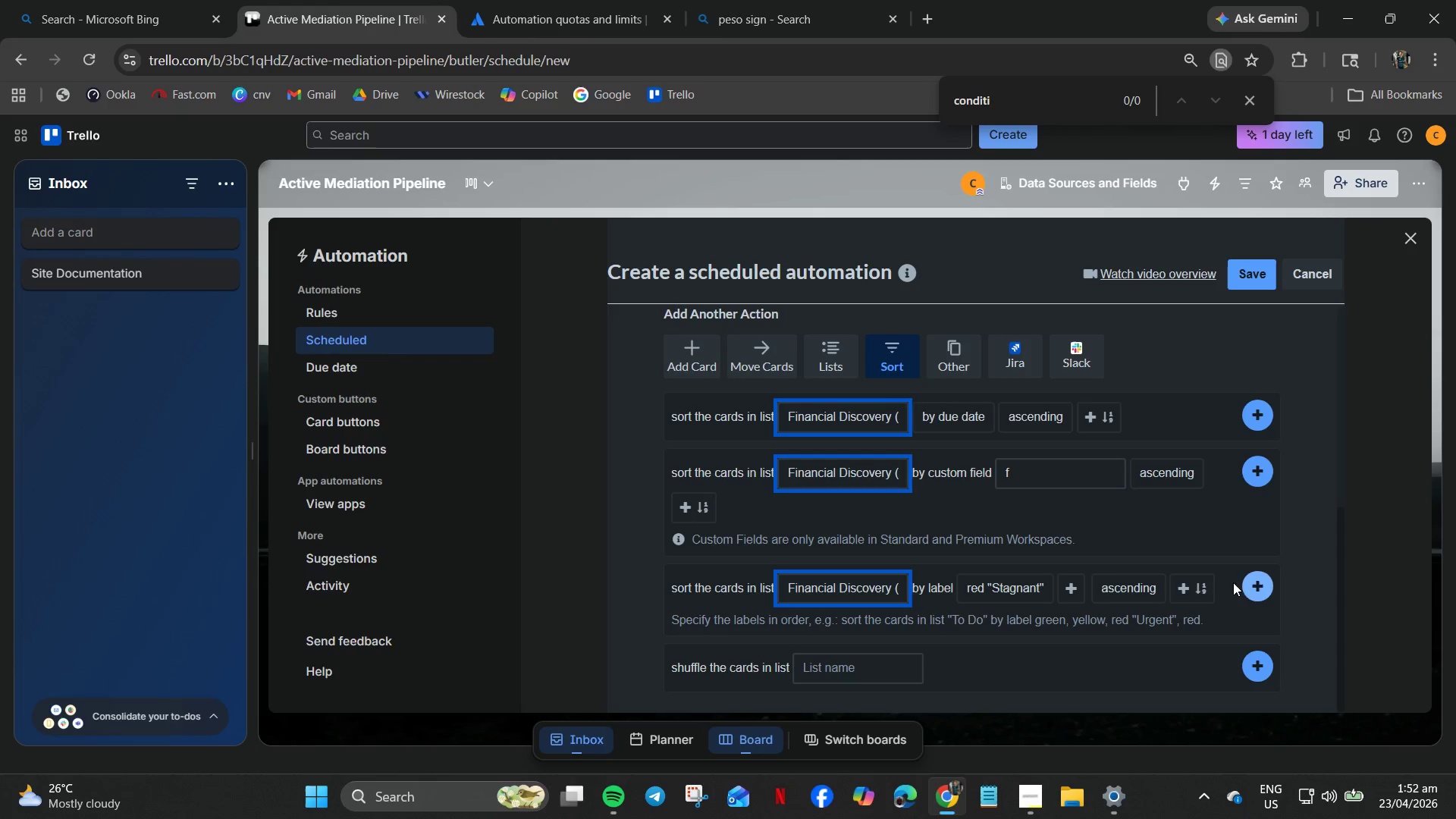 
scroll: coordinate [962, 507], scroll_direction: up, amount: 3.0
 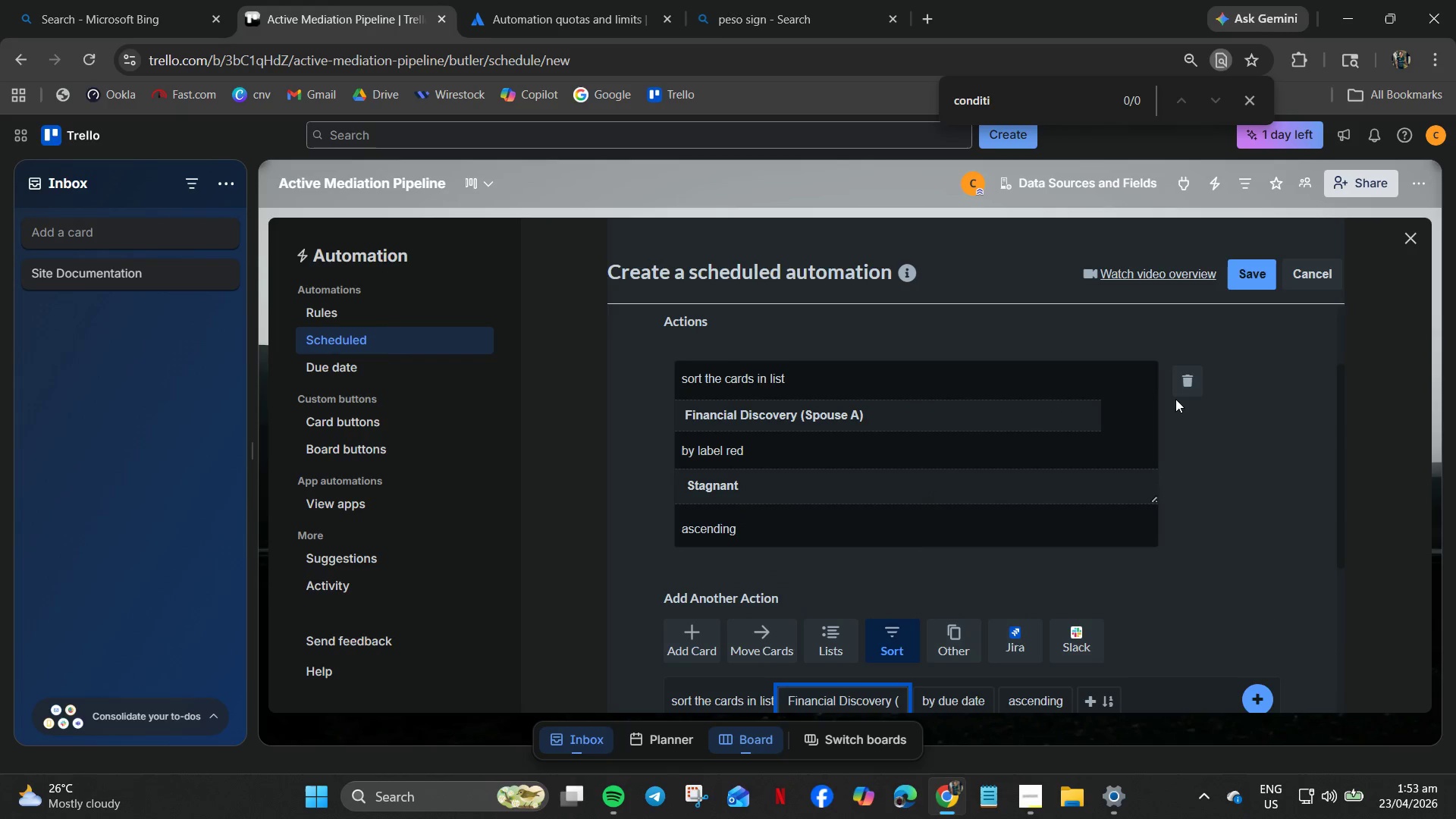 
wait(5.65)
 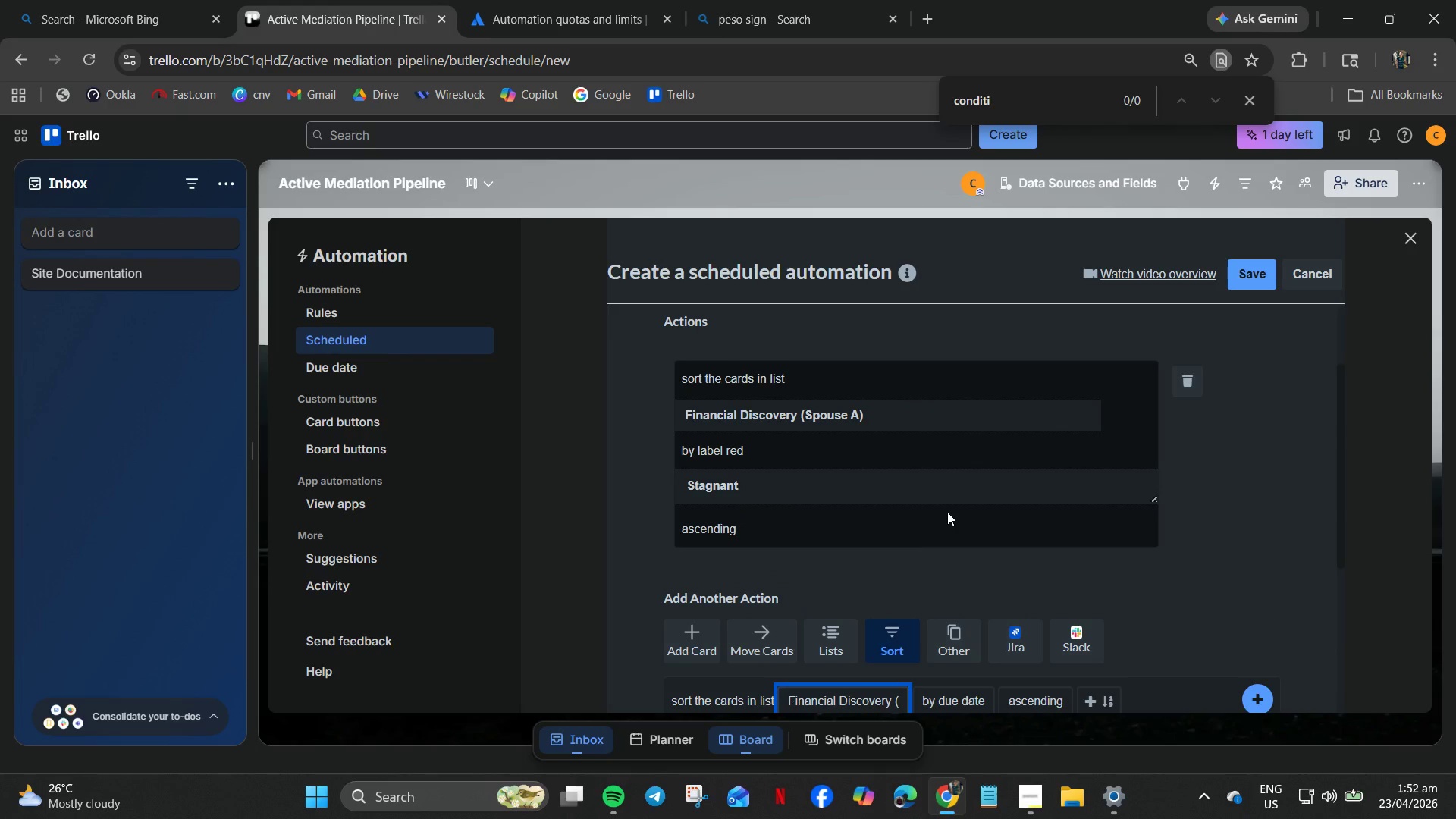 
scroll: coordinate [773, 497], scroll_direction: up, amount: 2.0
 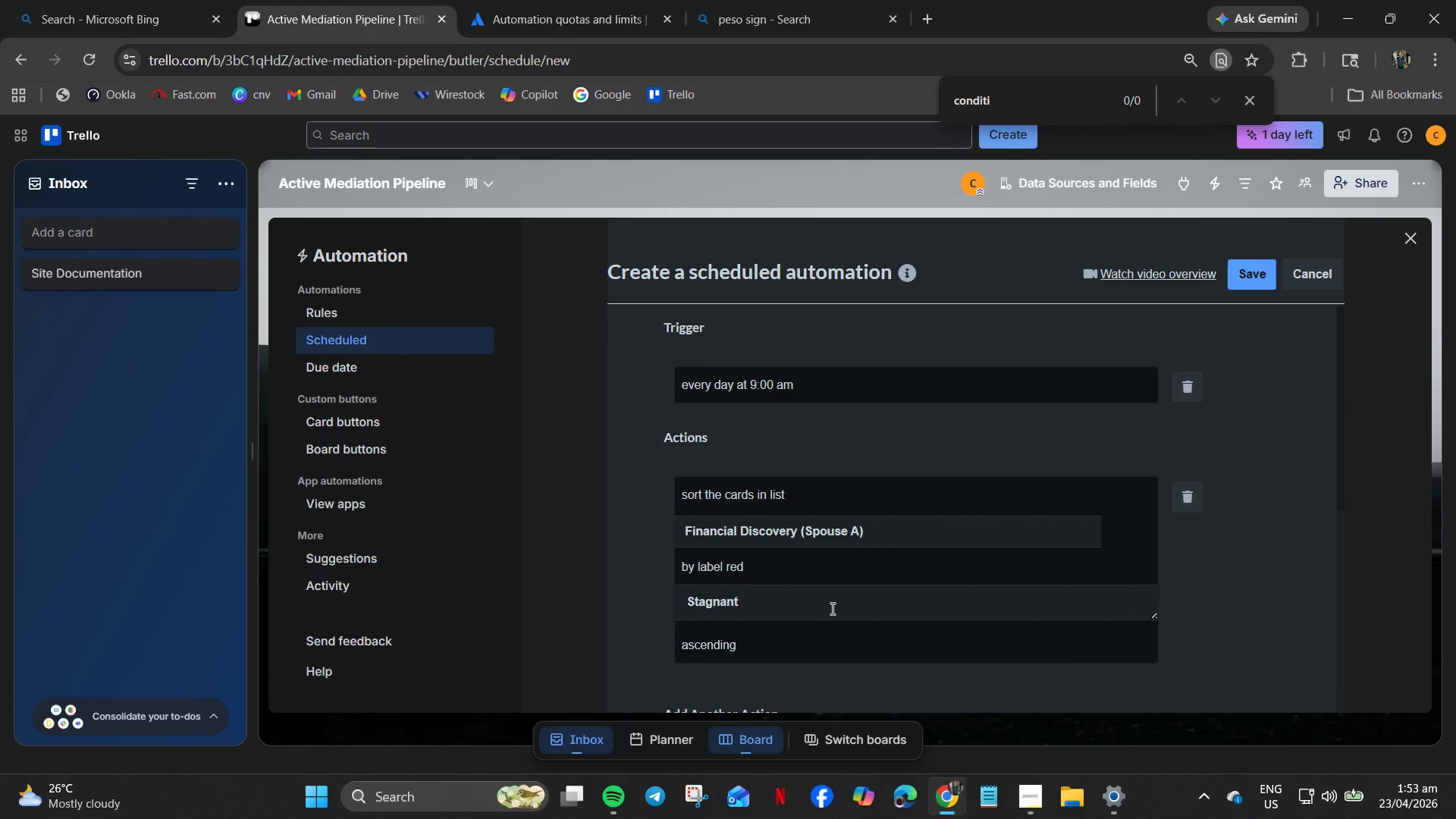 
scroll: coordinate [830, 618], scroll_direction: down, amount: 7.0
 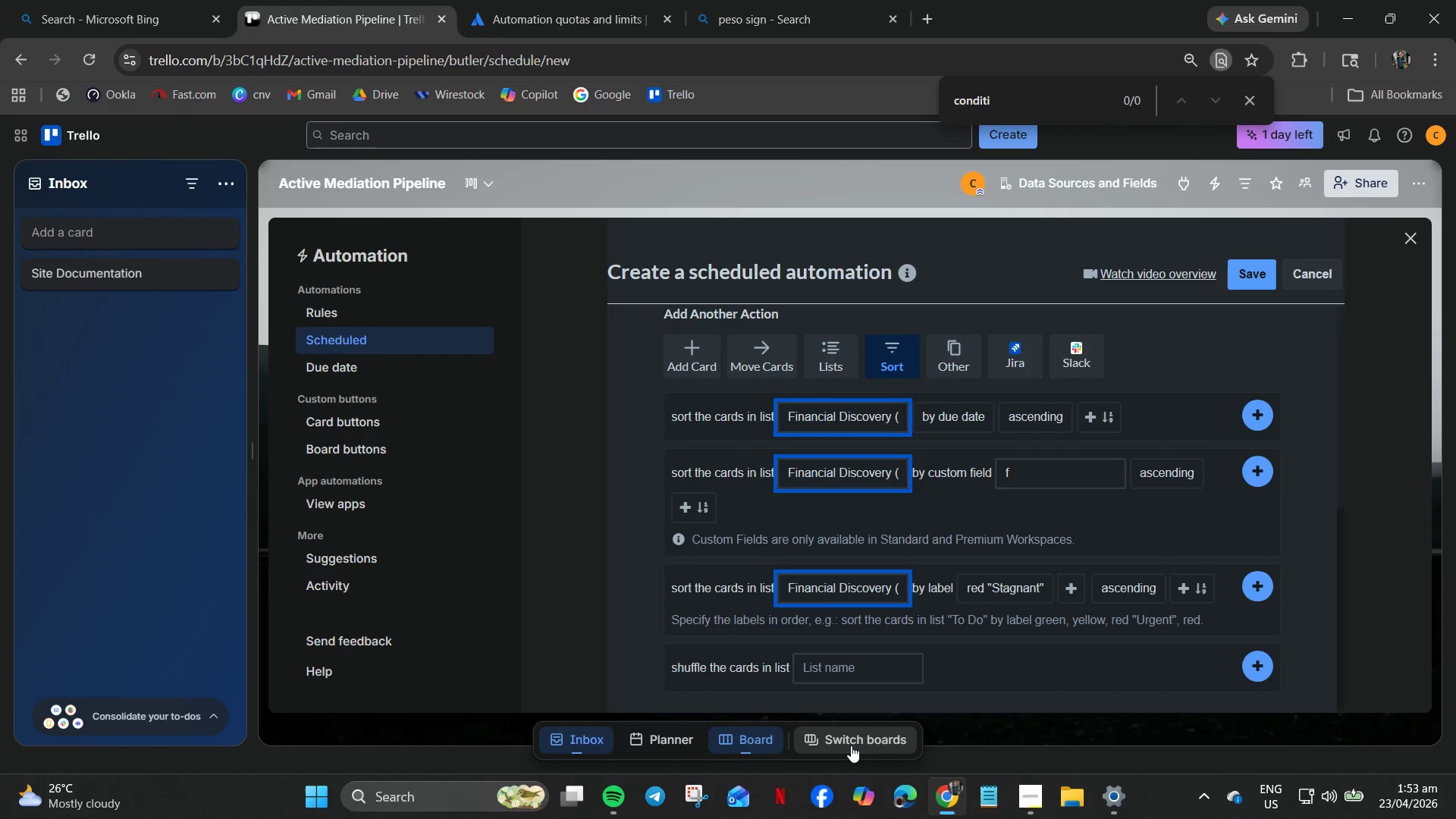 
scroll: coordinate [1103, 538], scroll_direction: up, amount: 2.0
 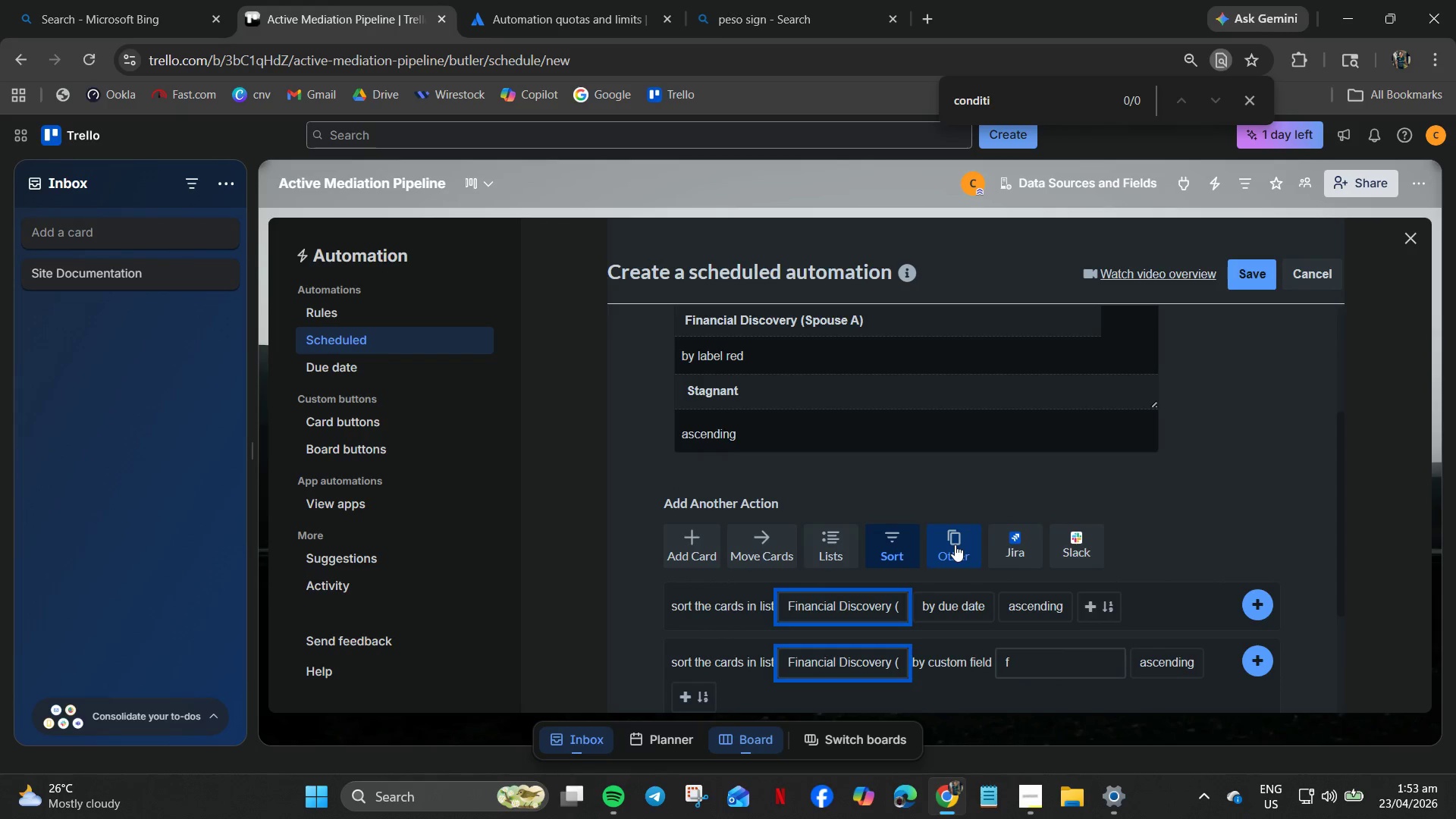 
left_click([955, 544])
 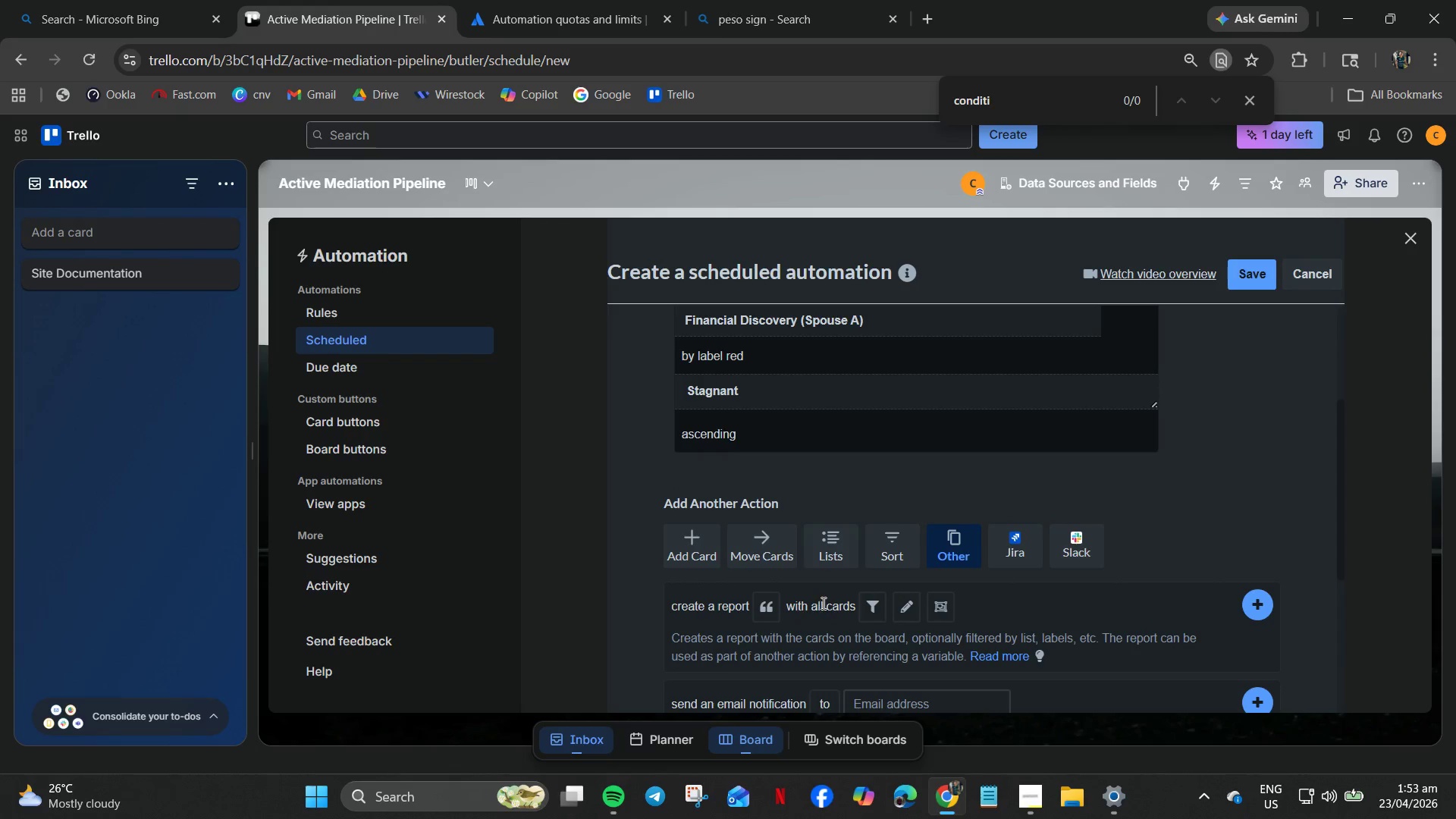 
scroll: coordinate [867, 618], scroll_direction: down, amount: 6.0
 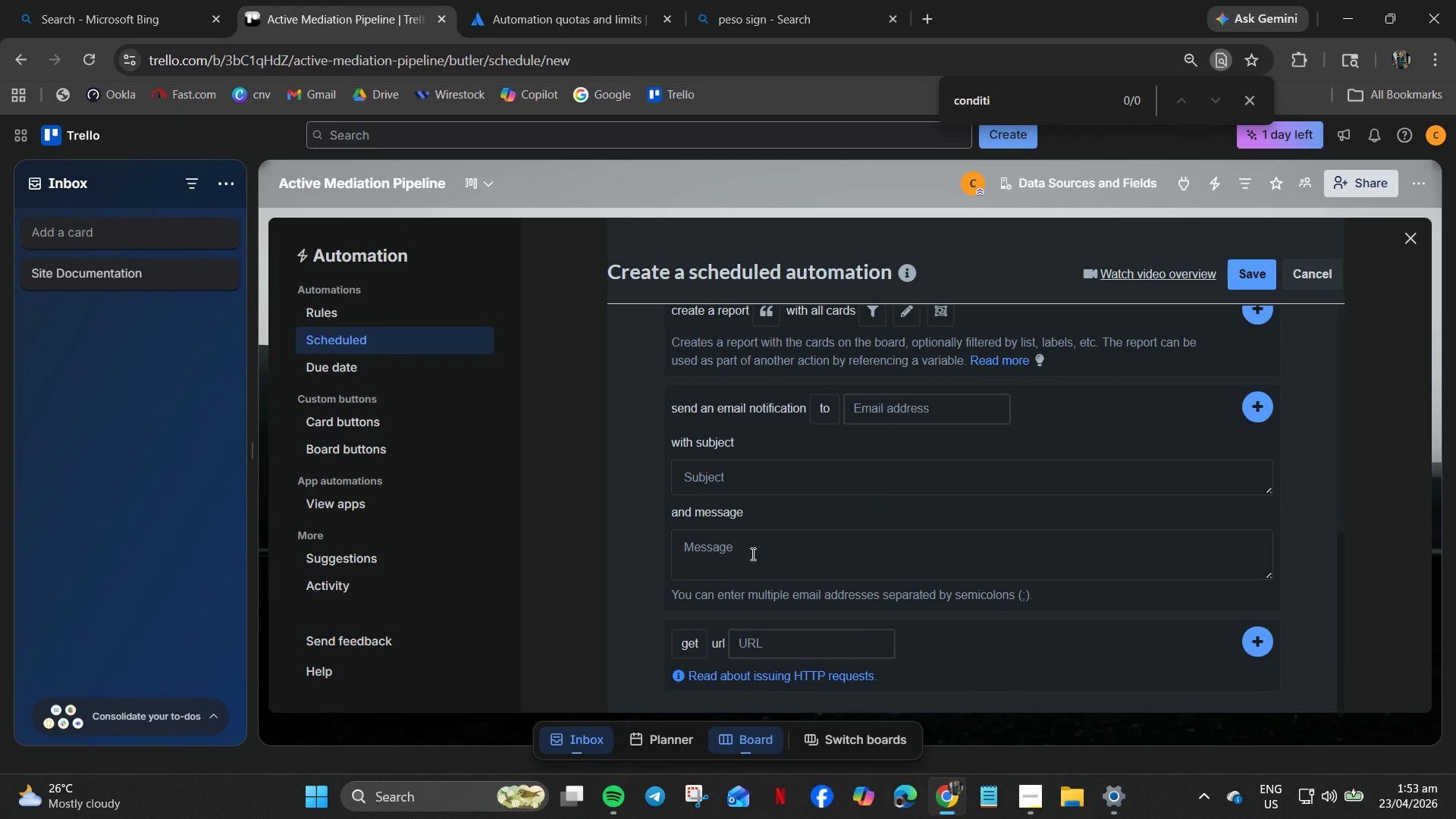 
wait(5.23)
 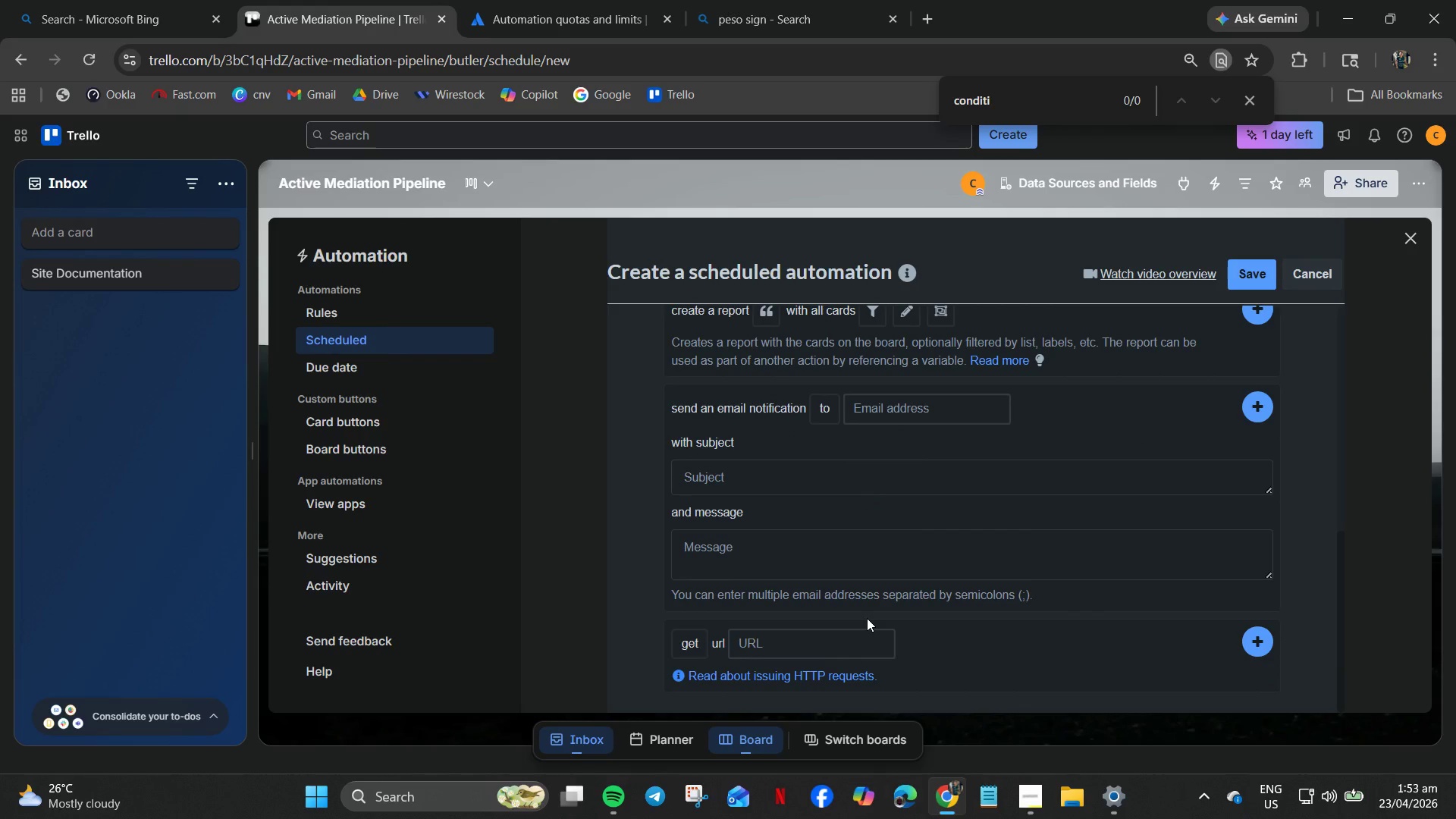 
scroll: coordinate [752, 554], scroll_direction: up, amount: 2.0
 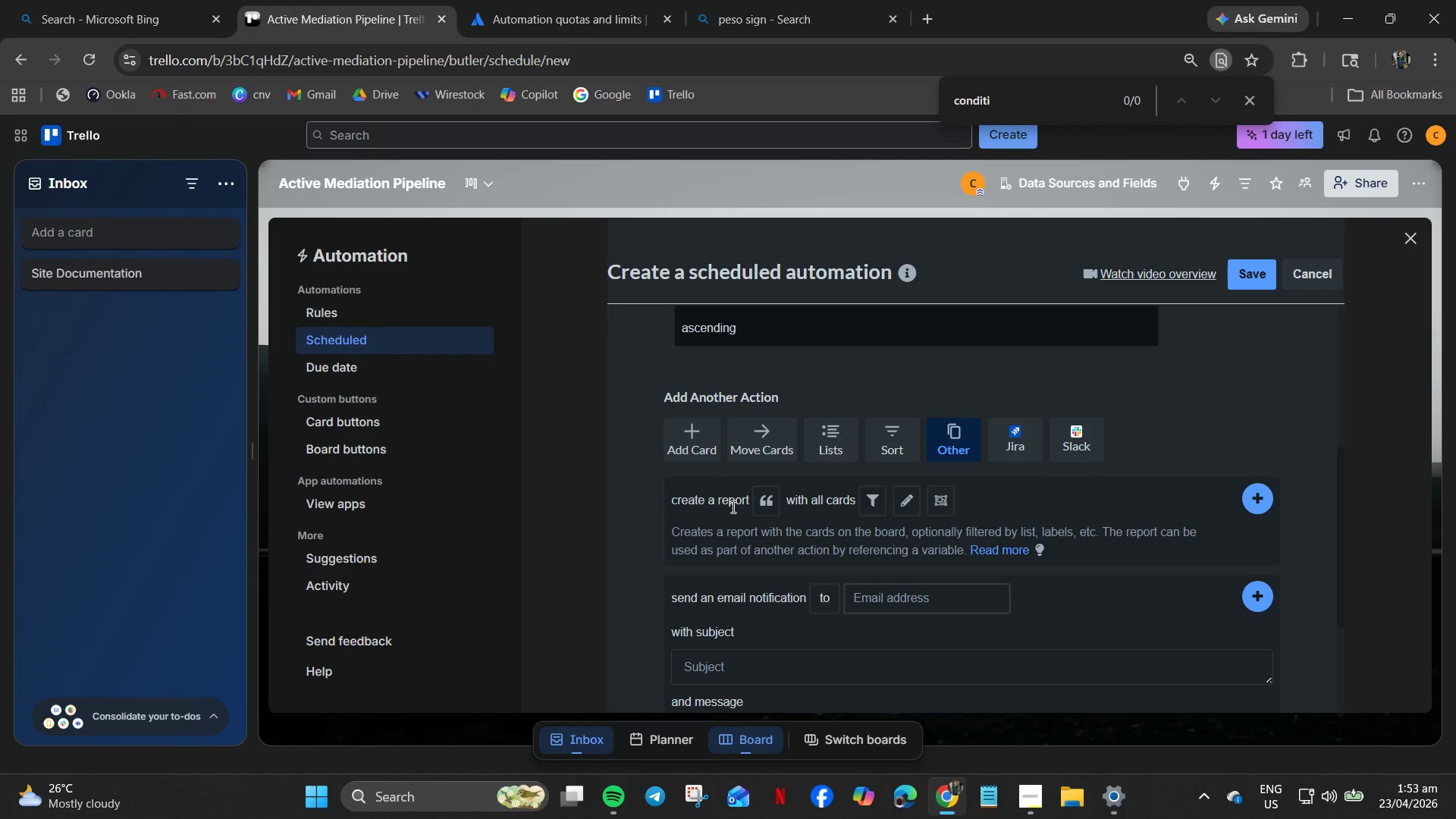 
wait(37.23)
 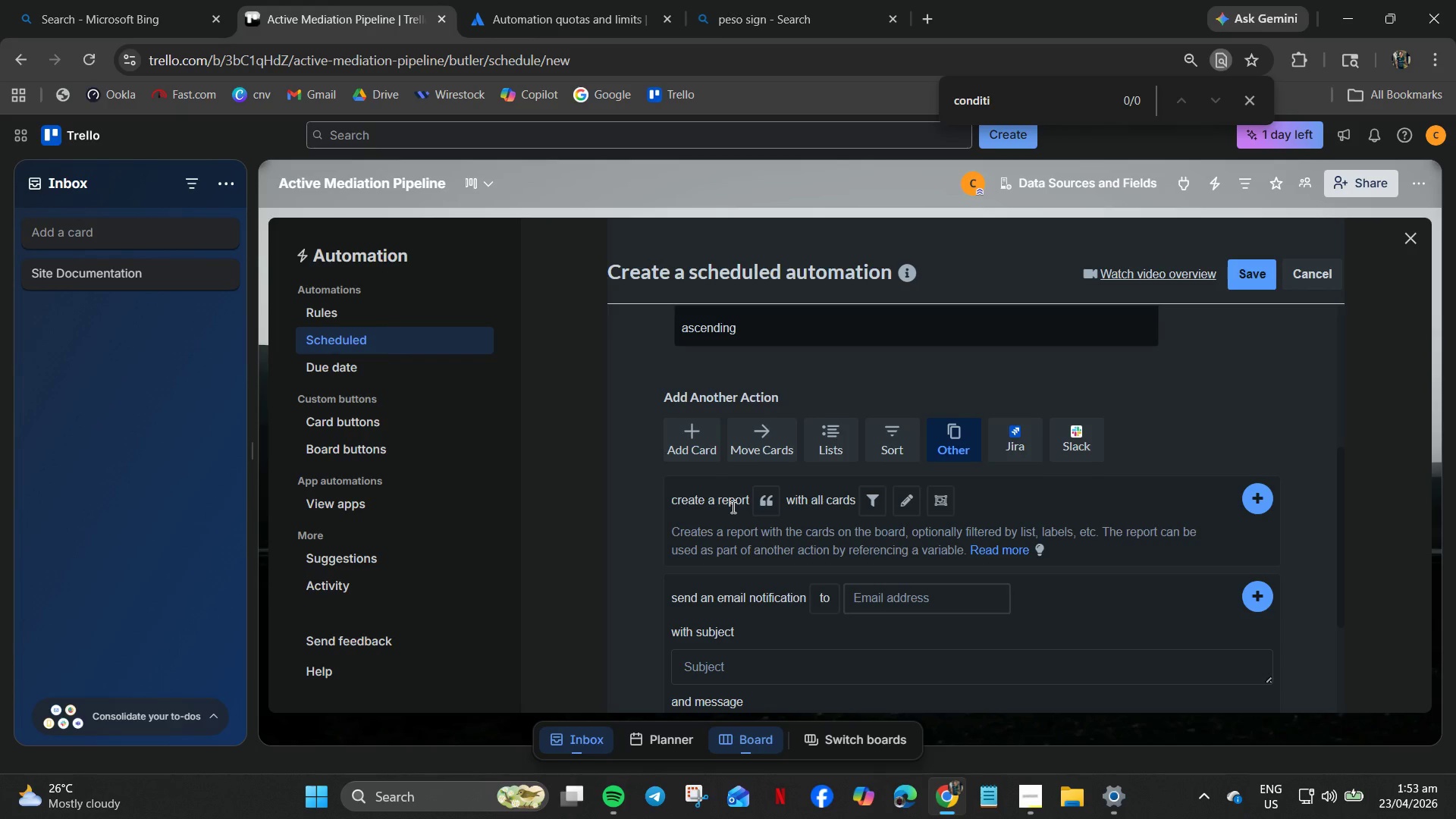 
scroll: coordinate [783, 592], scroll_direction: down, amount: 5.0
 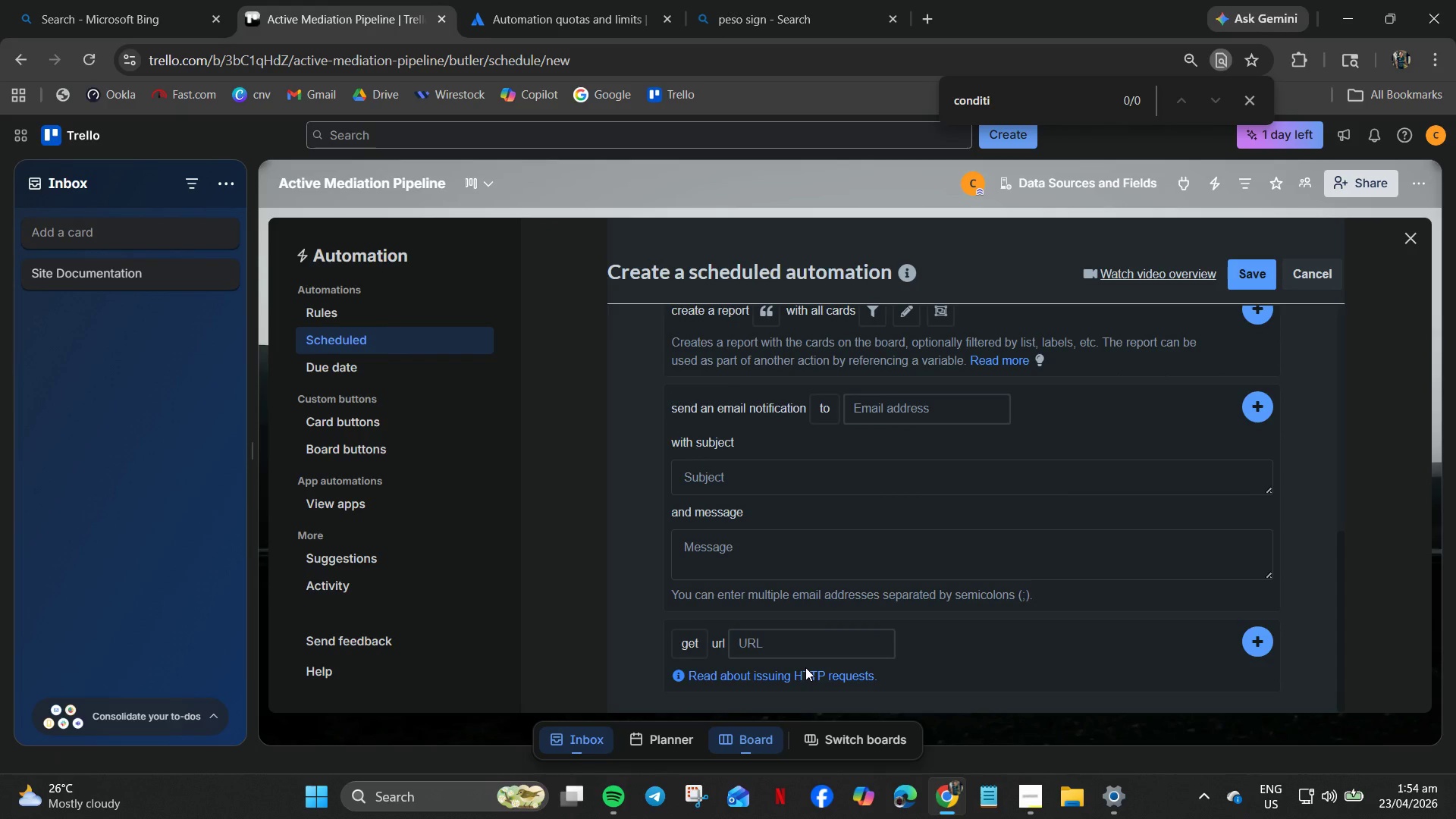 
wait(36.21)
 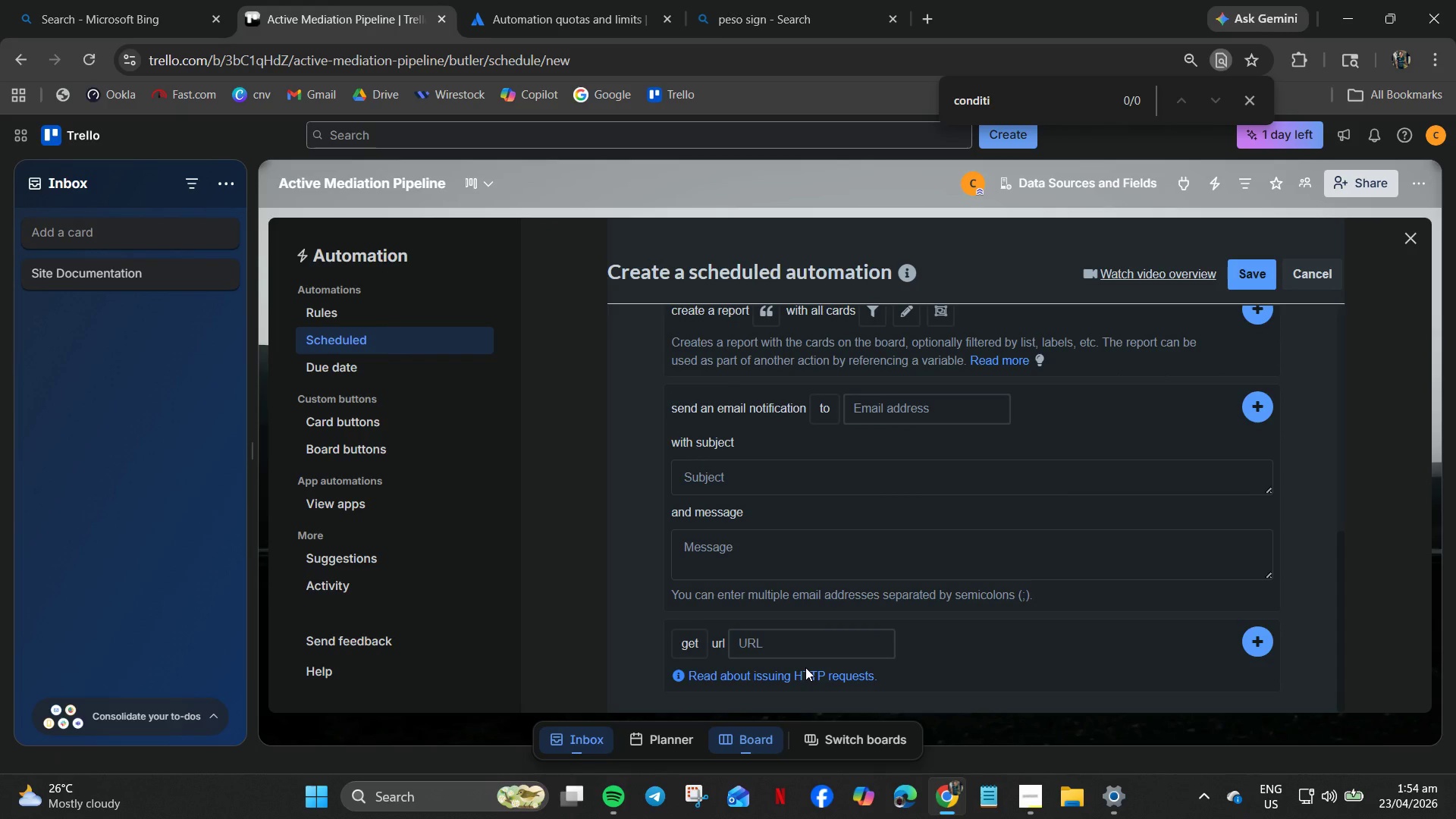 
scroll: coordinate [1026, 694], scroll_direction: down, amount: 3.0
 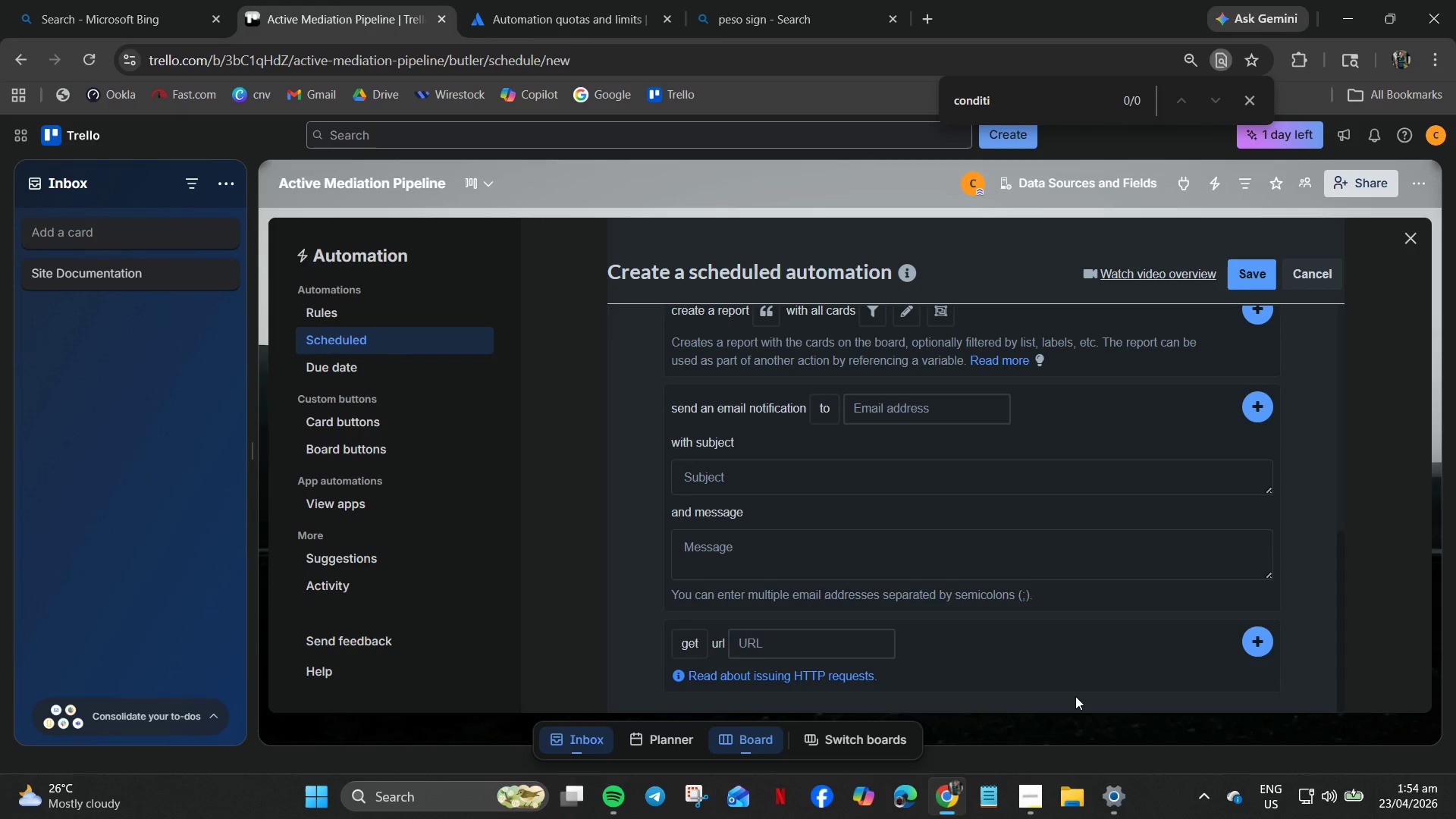 
wait(18.11)
 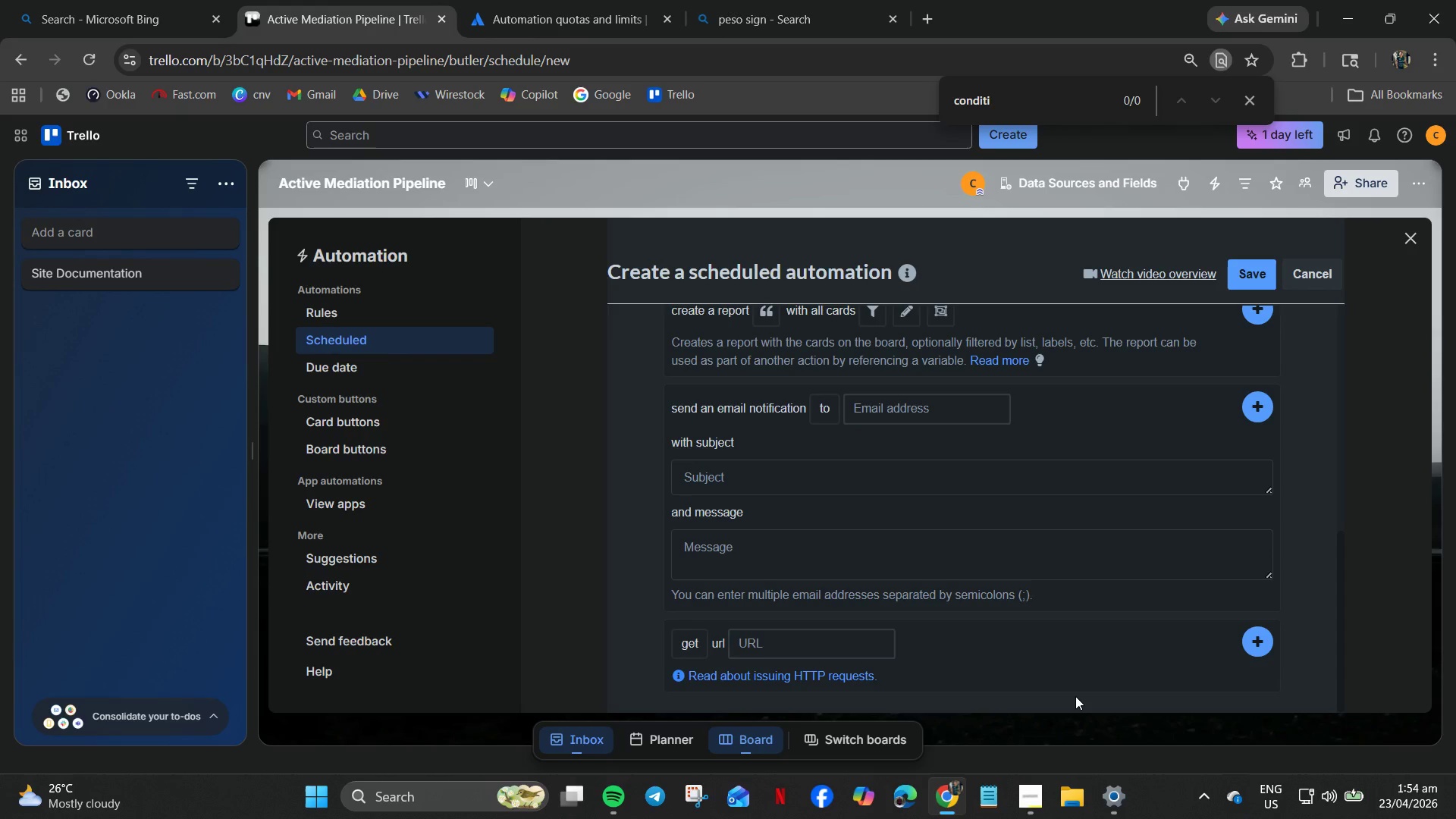 
left_click([856, 554])
 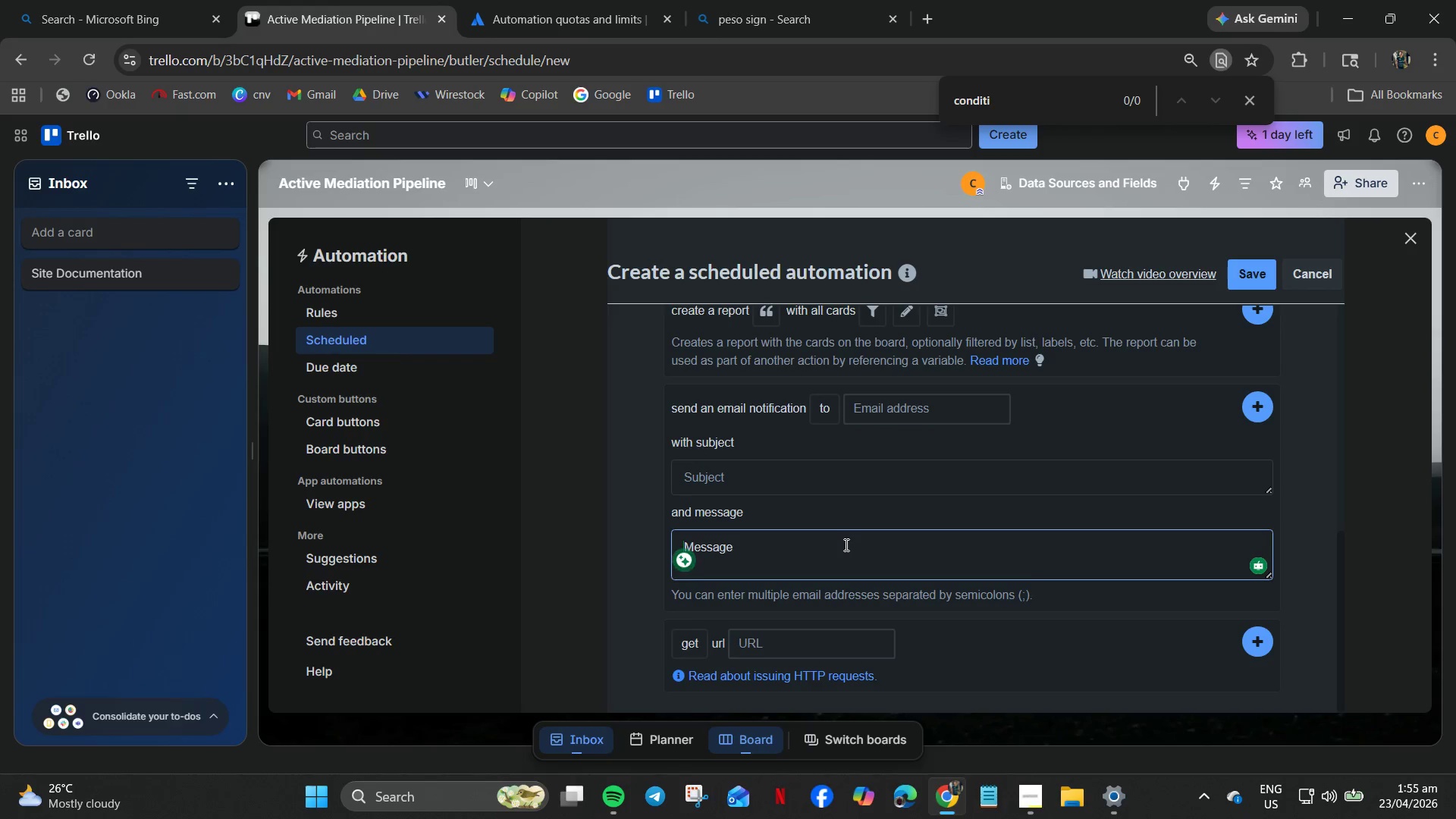 
wait(17.23)
 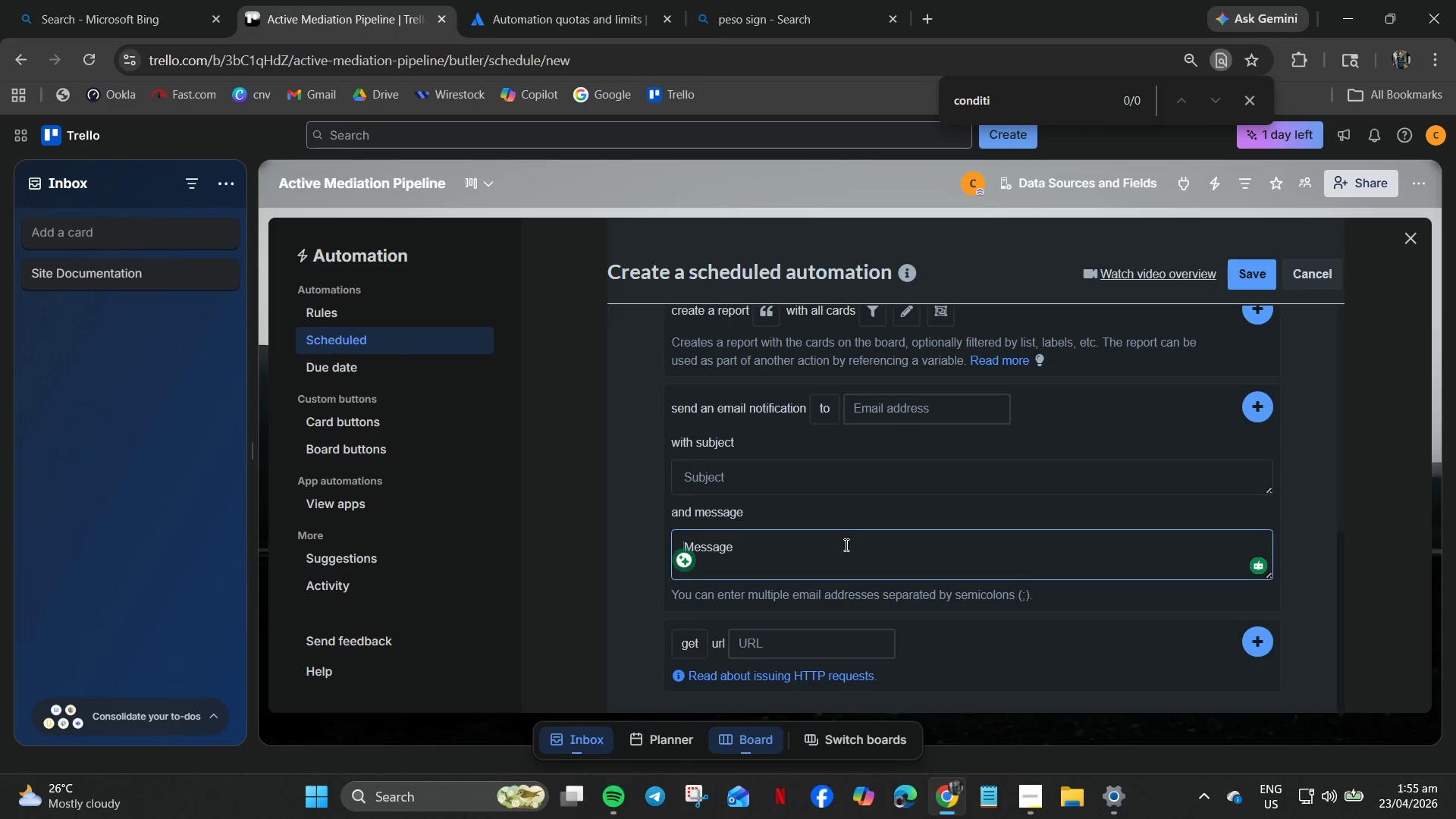 
scroll: coordinate [835, 526], scroll_direction: up, amount: 1.0
 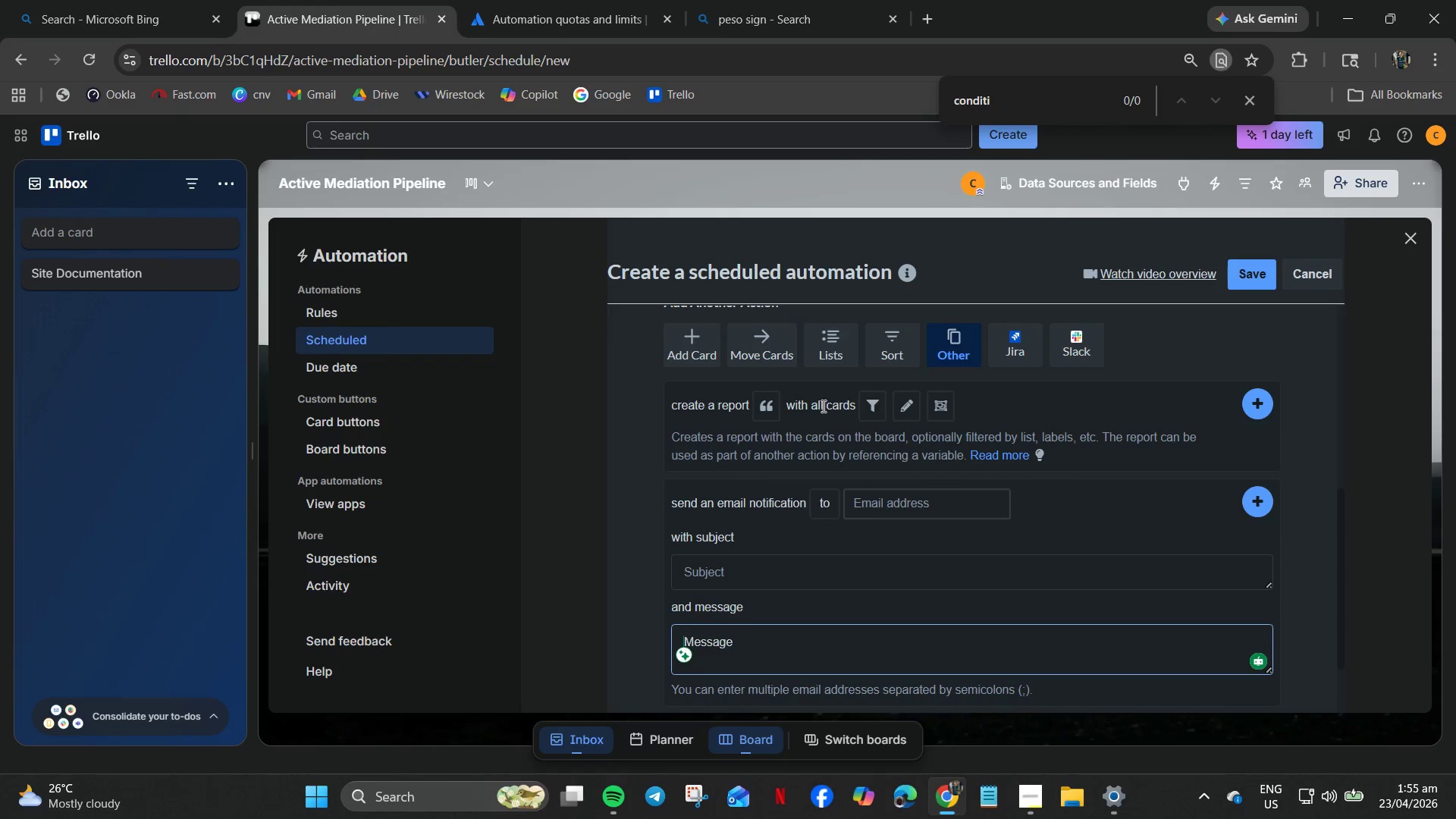 
left_click([881, 402])
 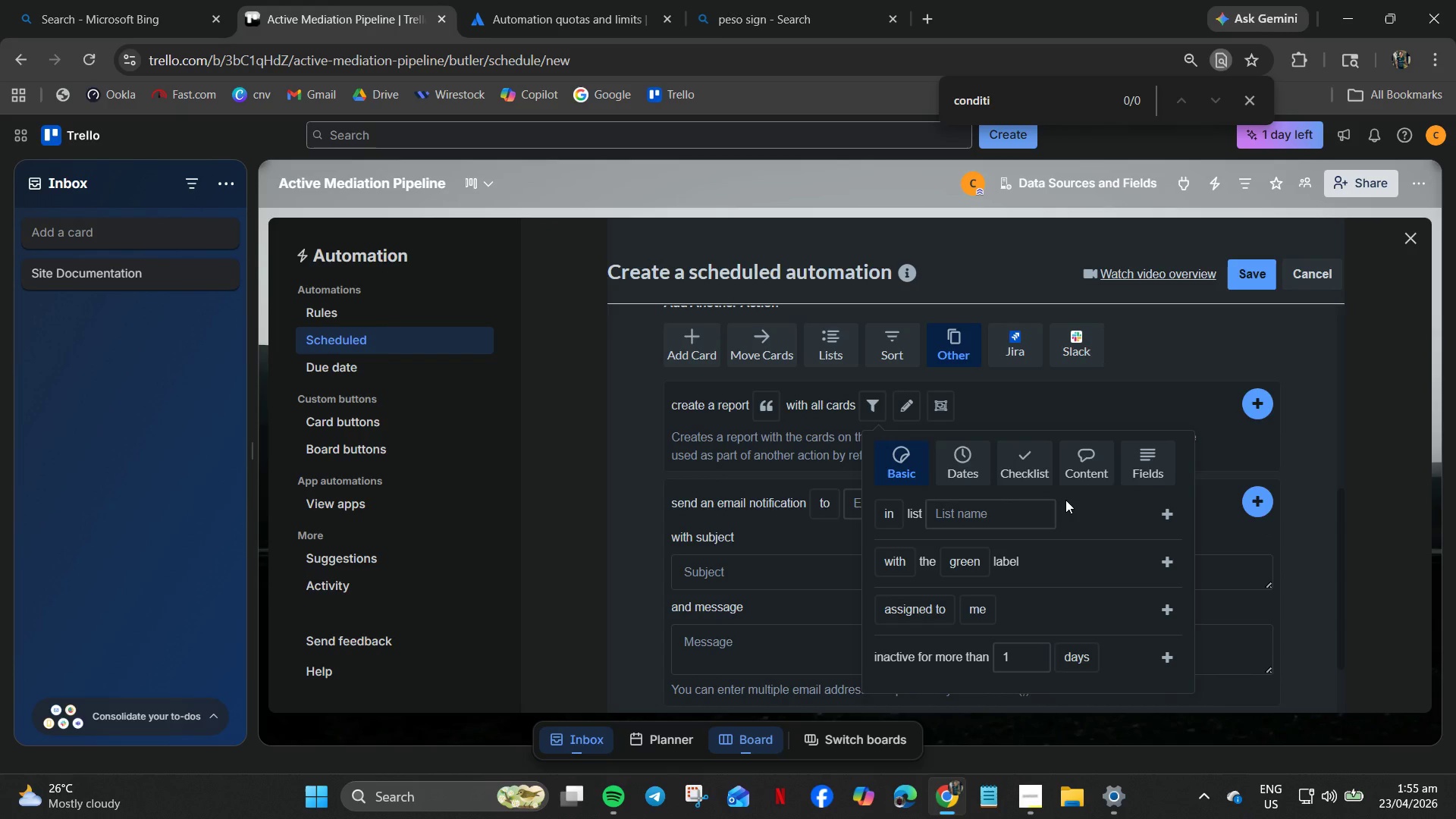 
left_click_drag(start_coordinate=[1032, 659], to_coordinate=[947, 662])
 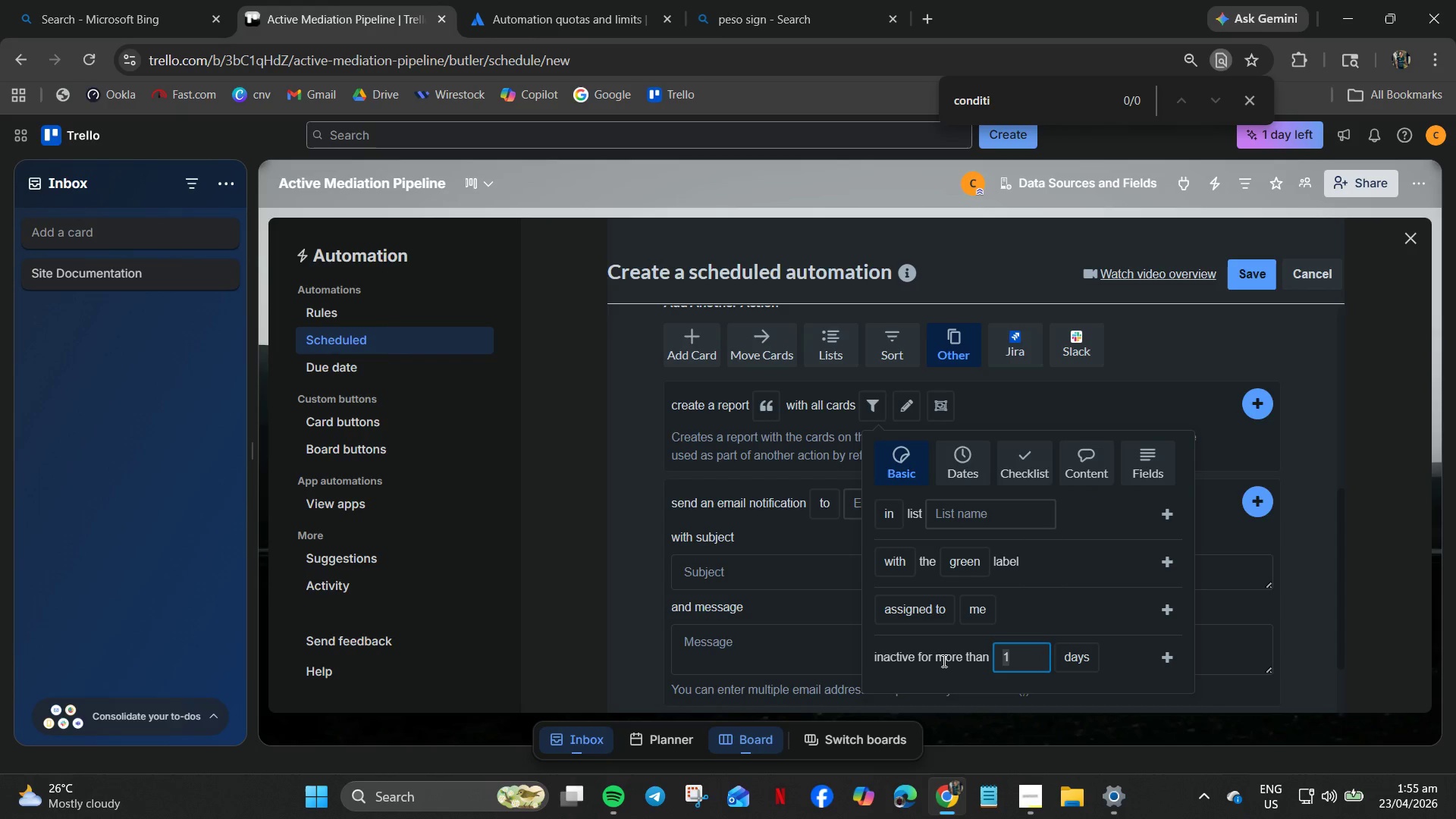 
key(Numpad7)
 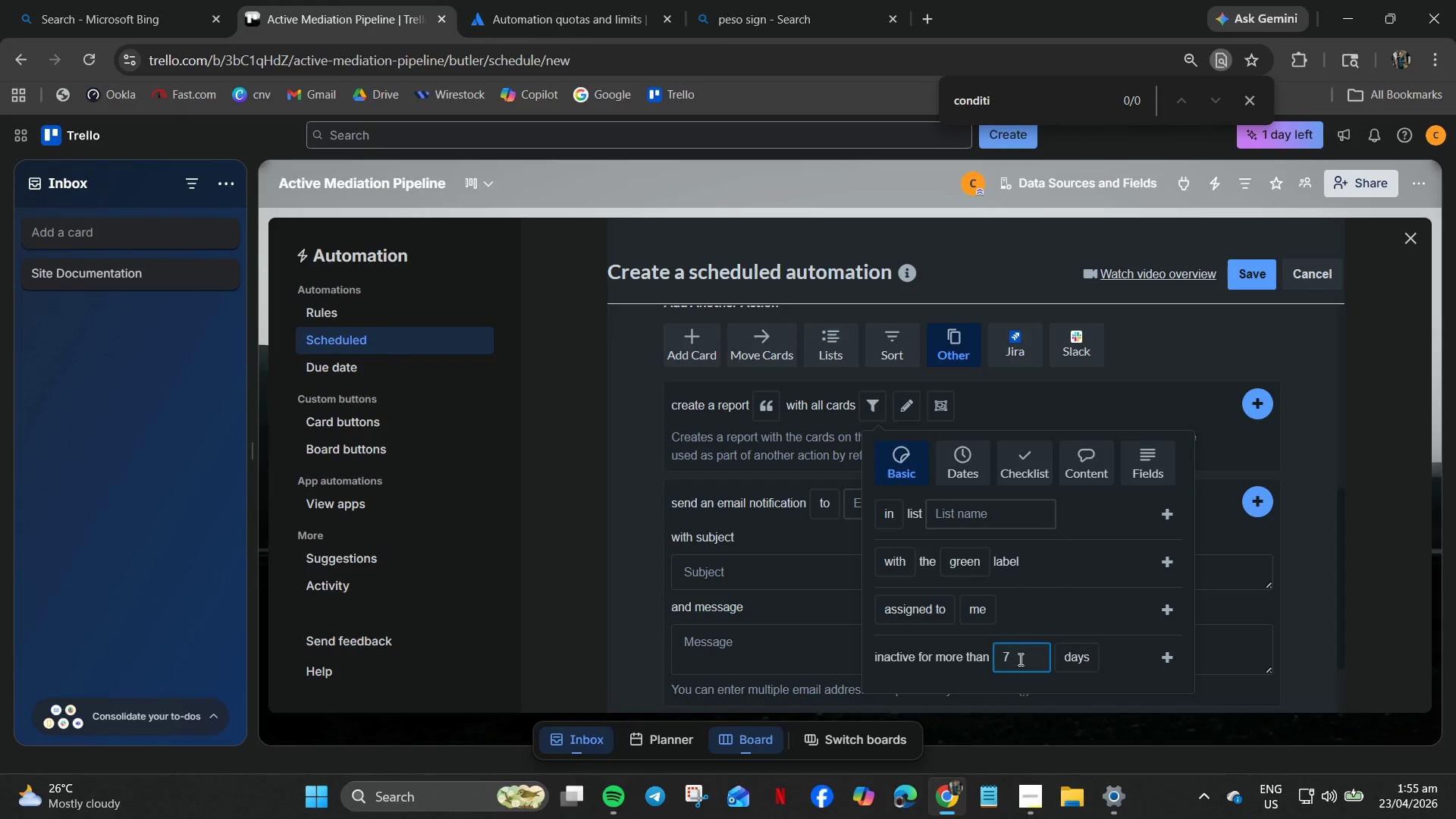 
scroll: coordinate [1124, 628], scroll_direction: down, amount: 3.0
 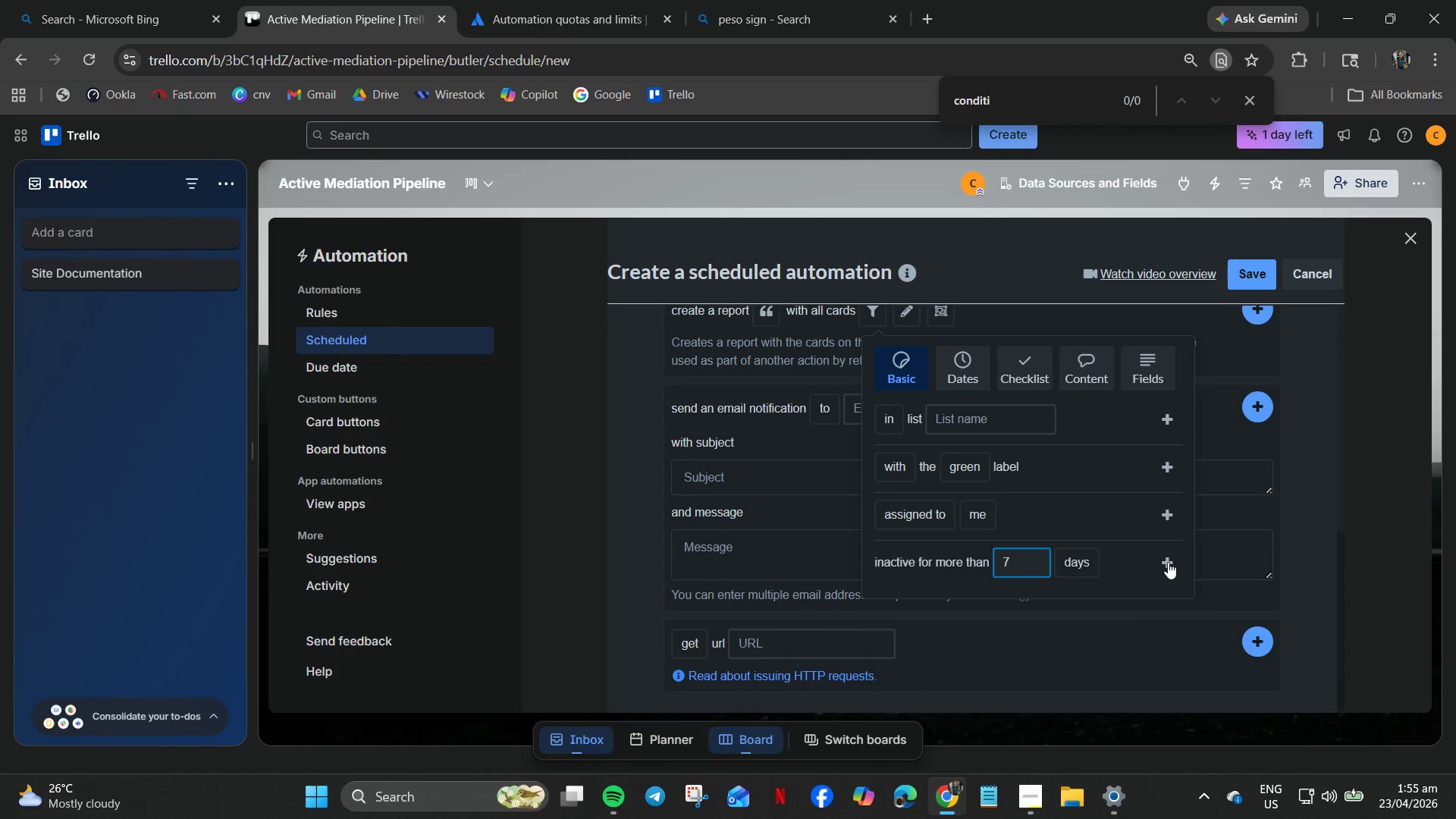 
left_click([1172, 558])
 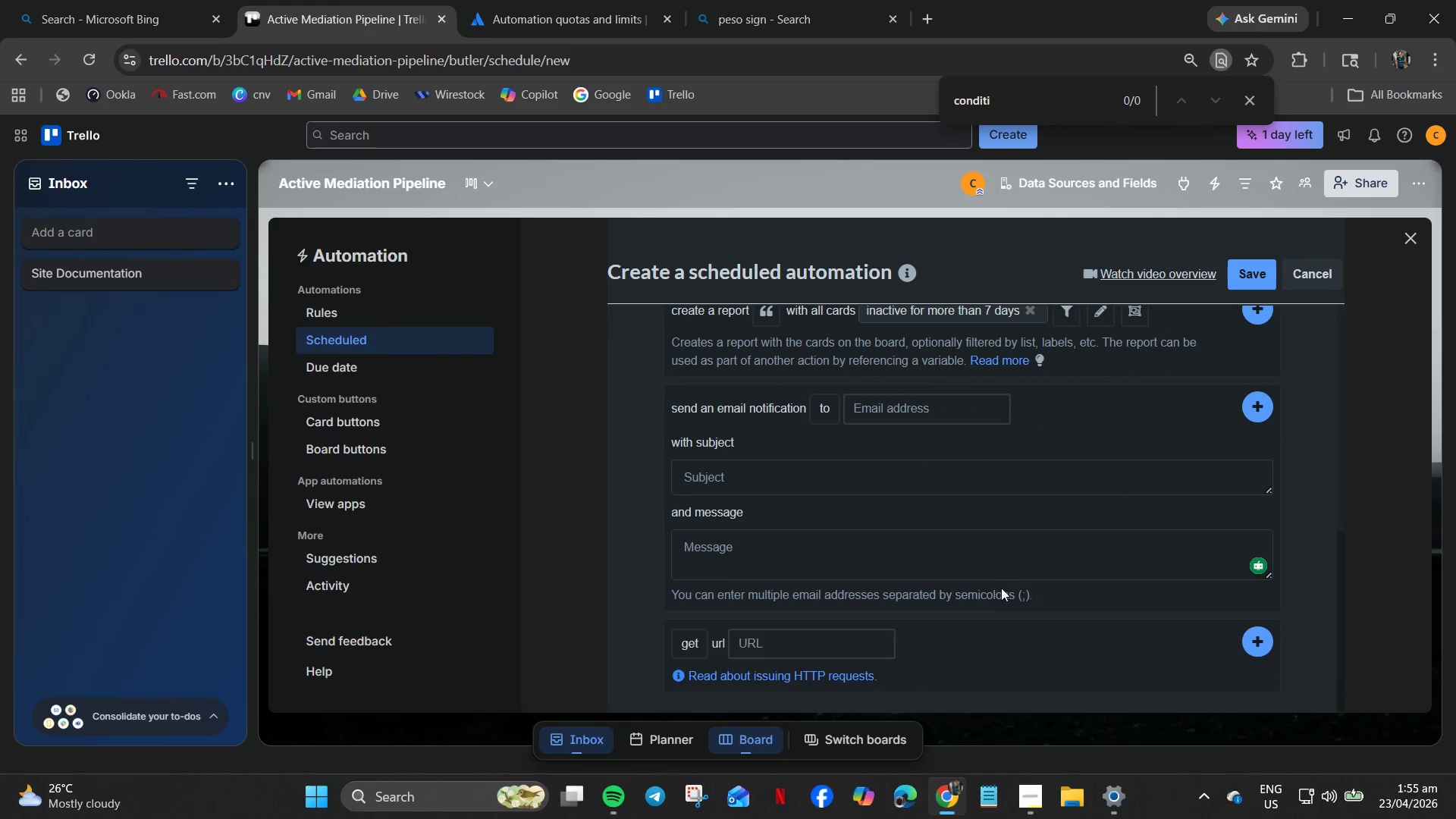 
wait(6.34)
 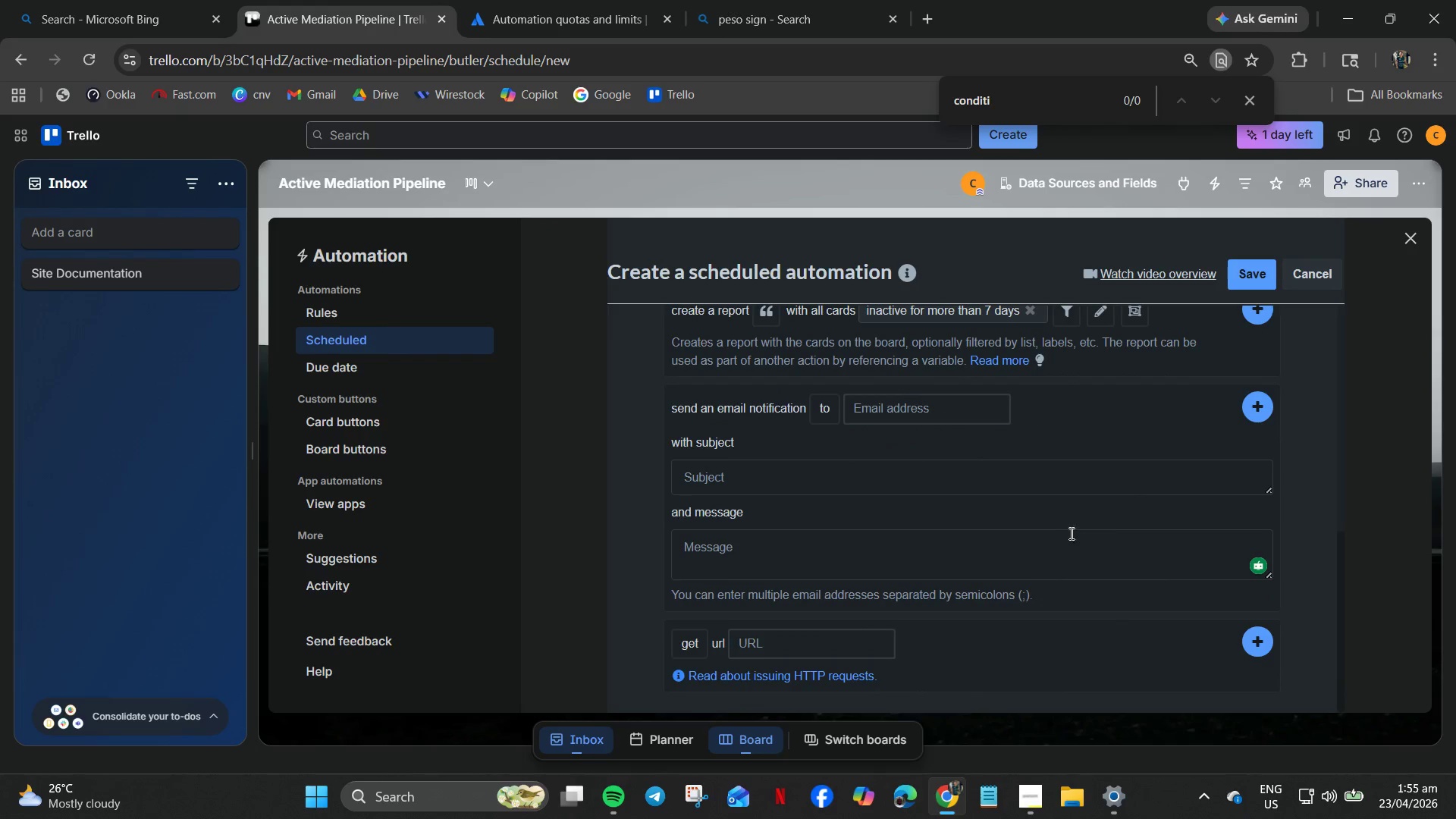 
scroll: coordinate [968, 624], scroll_direction: down, amount: 2.0
 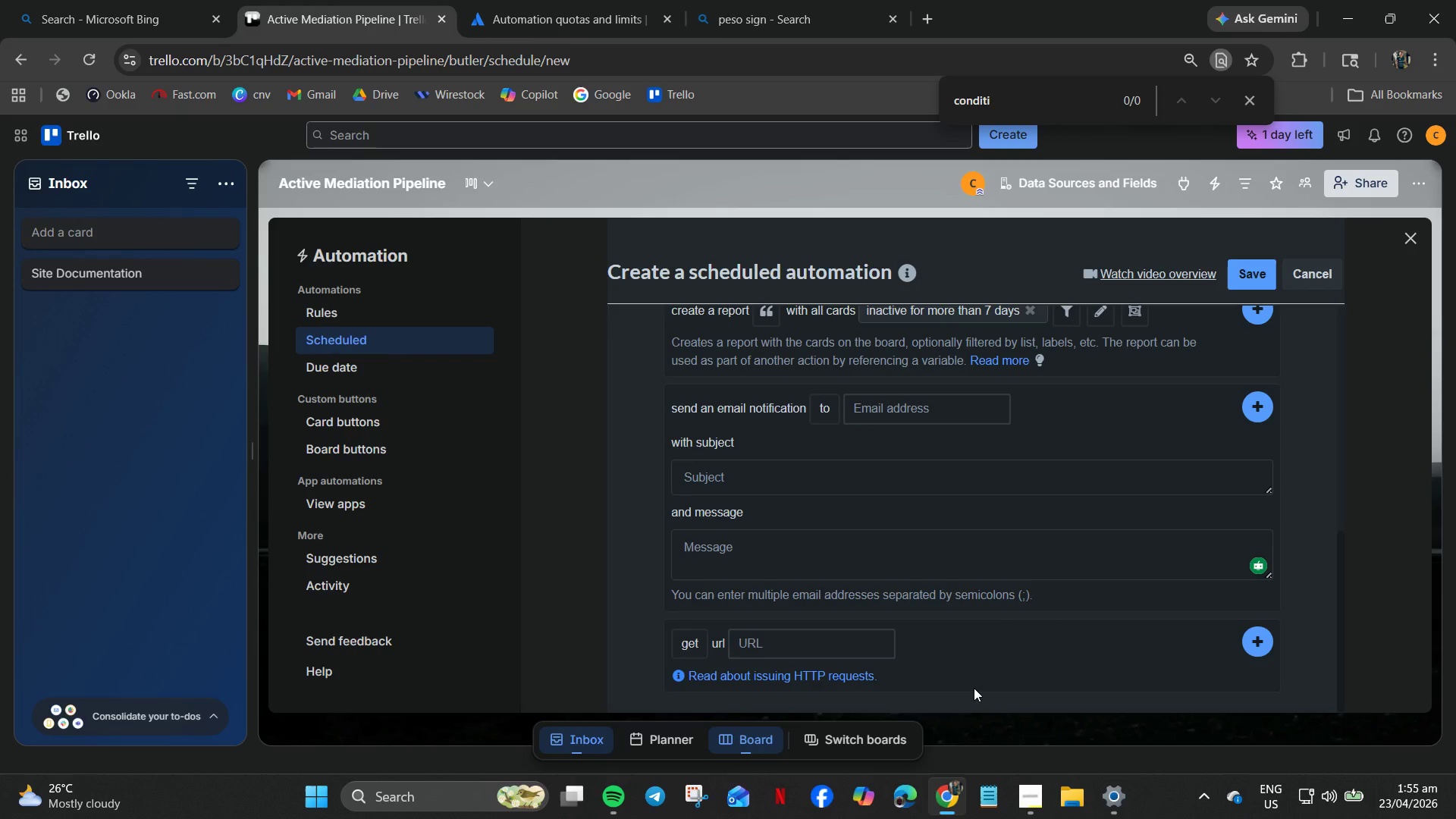 
scroll: coordinate [974, 679], scroll_direction: up, amount: 1.0
 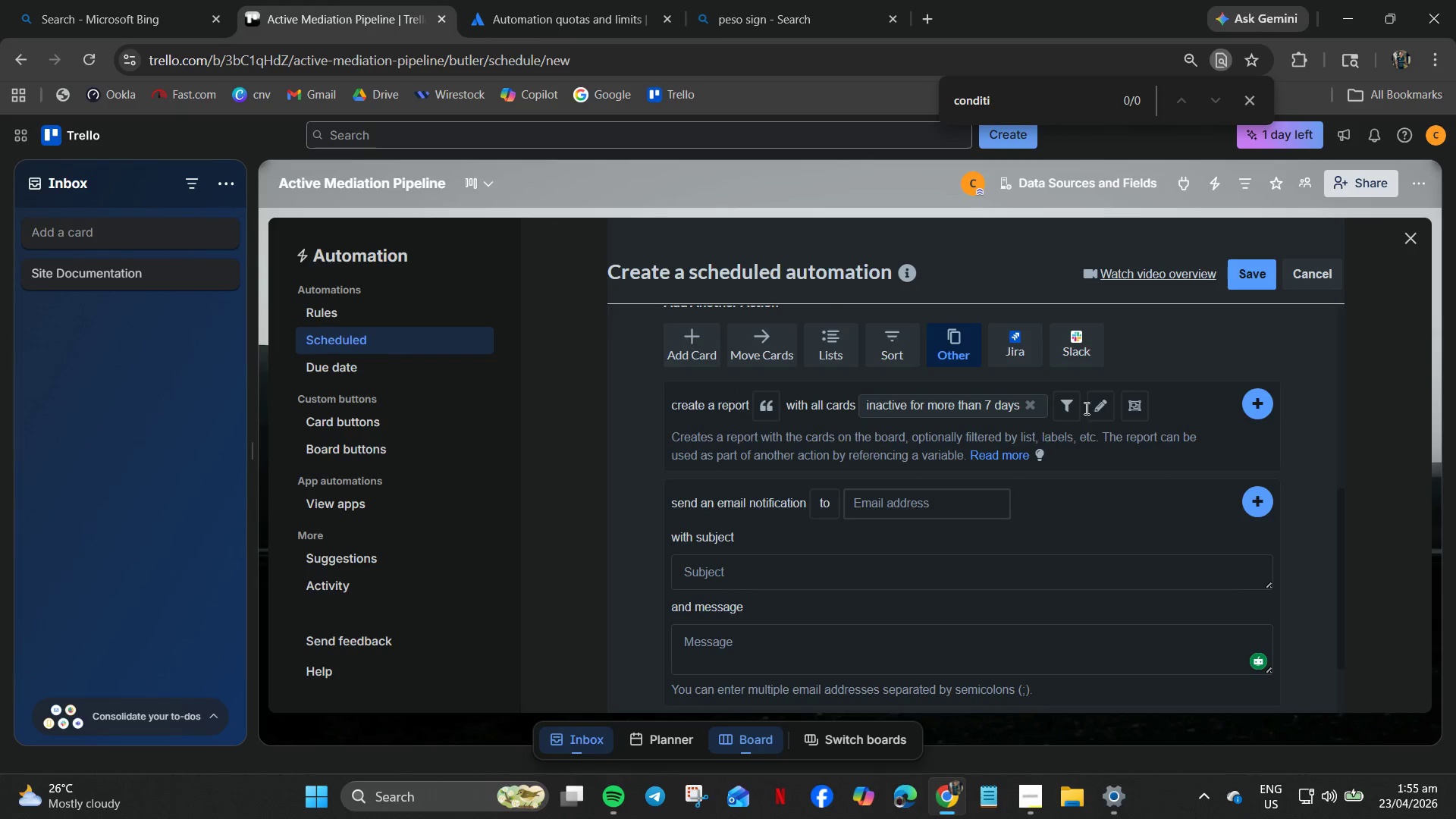 
left_click([1097, 406])
 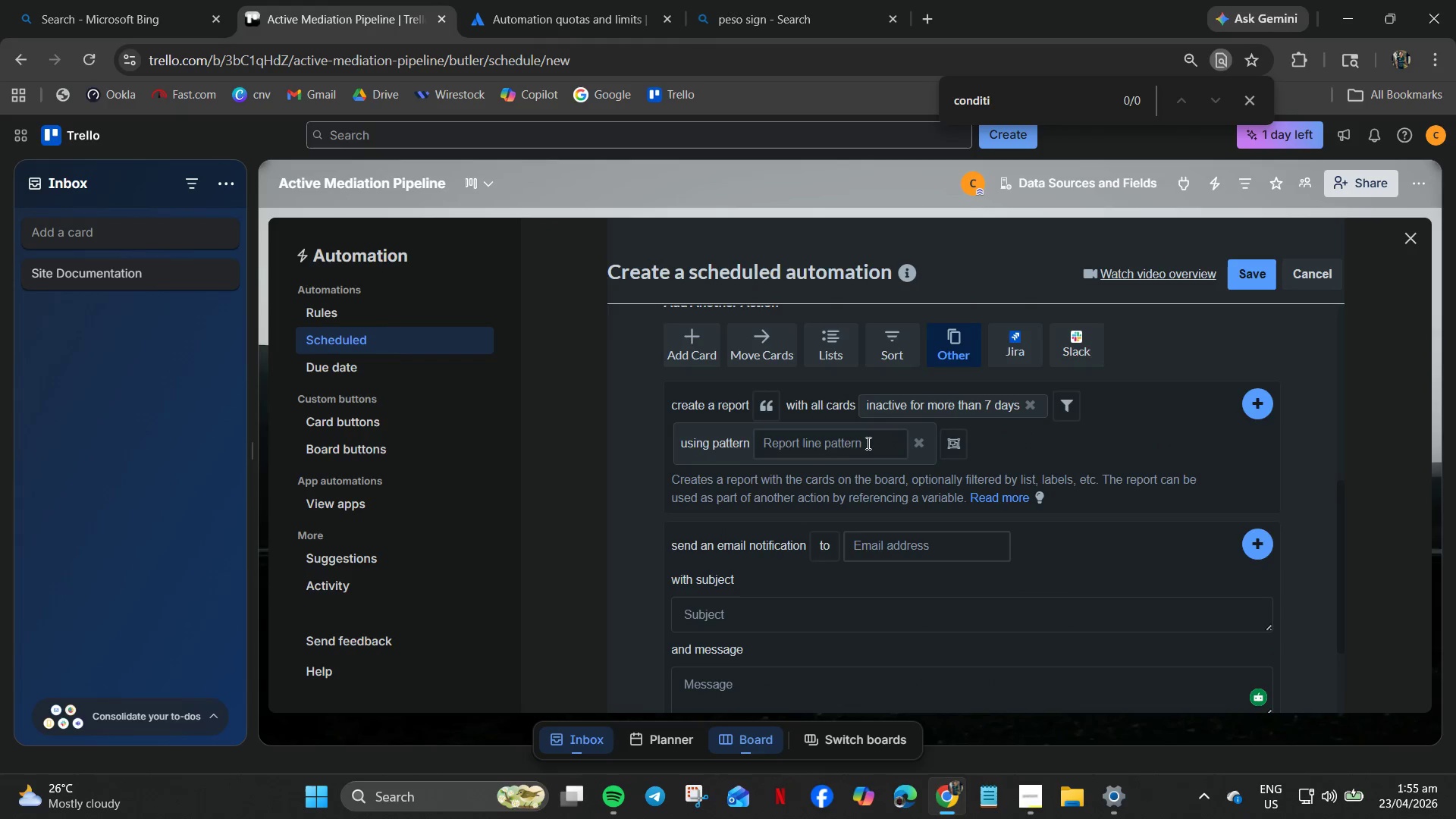 
left_click([924, 442])
 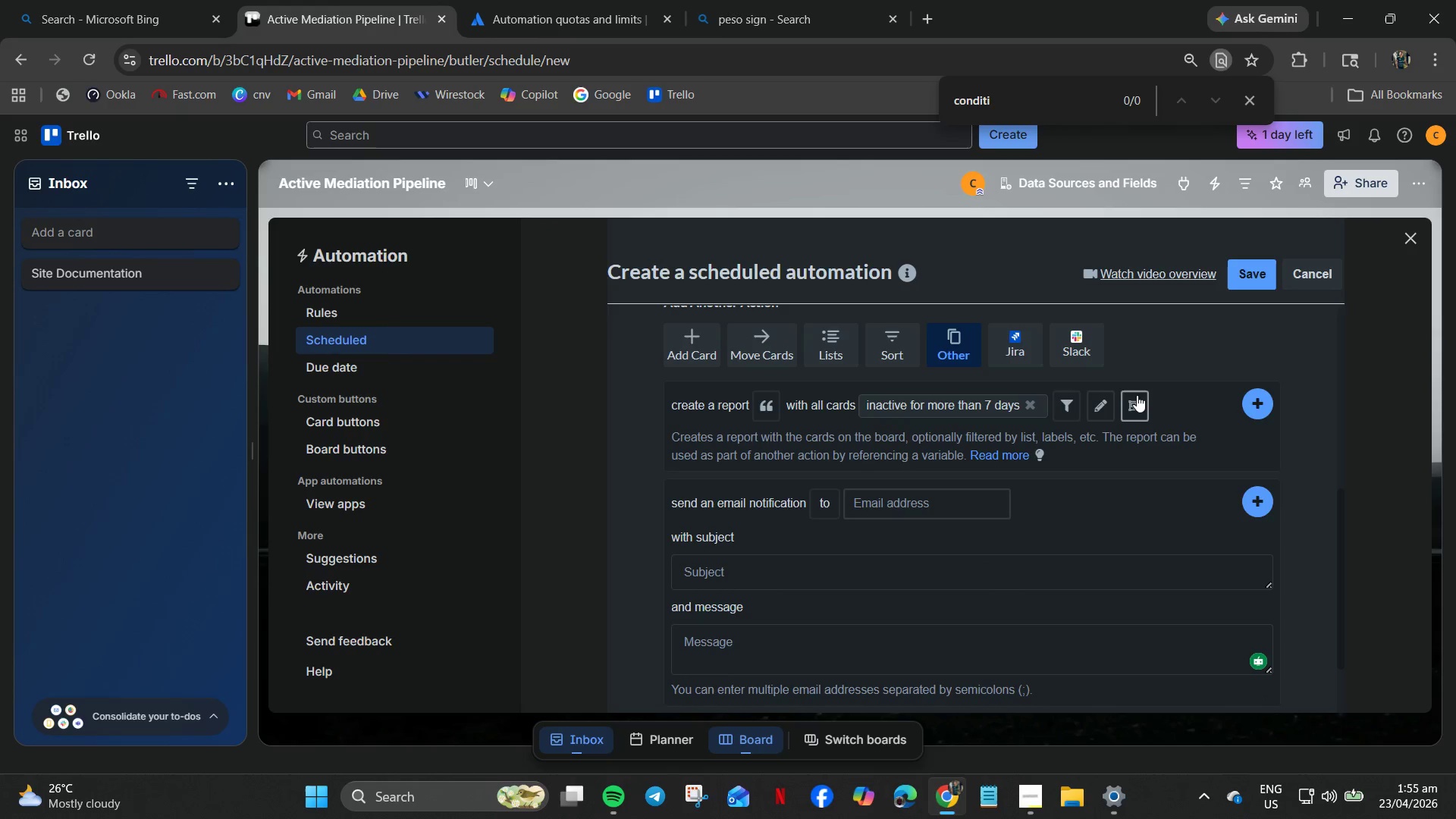 
left_click([1142, 395])
 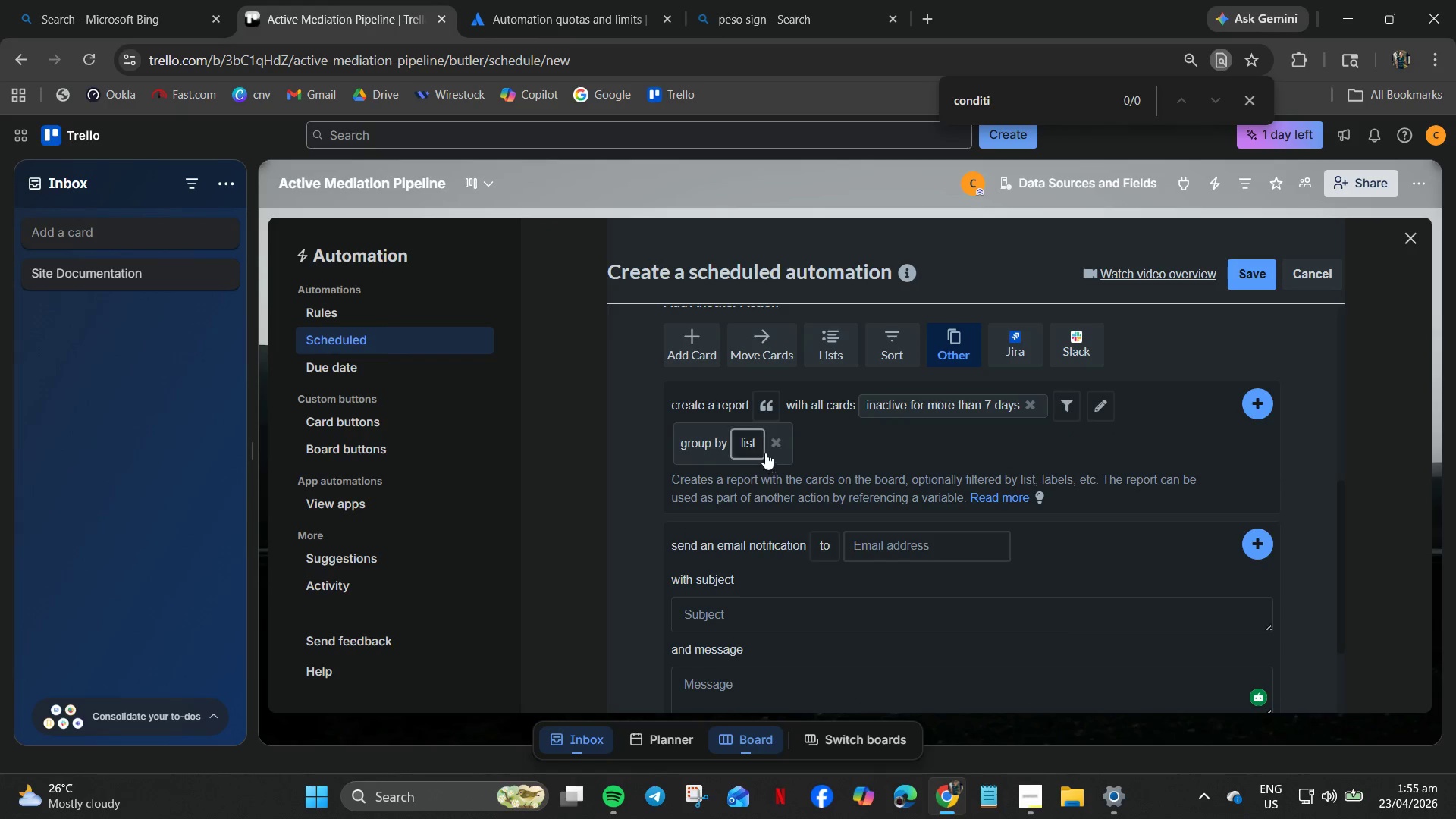 
left_click([779, 447])
 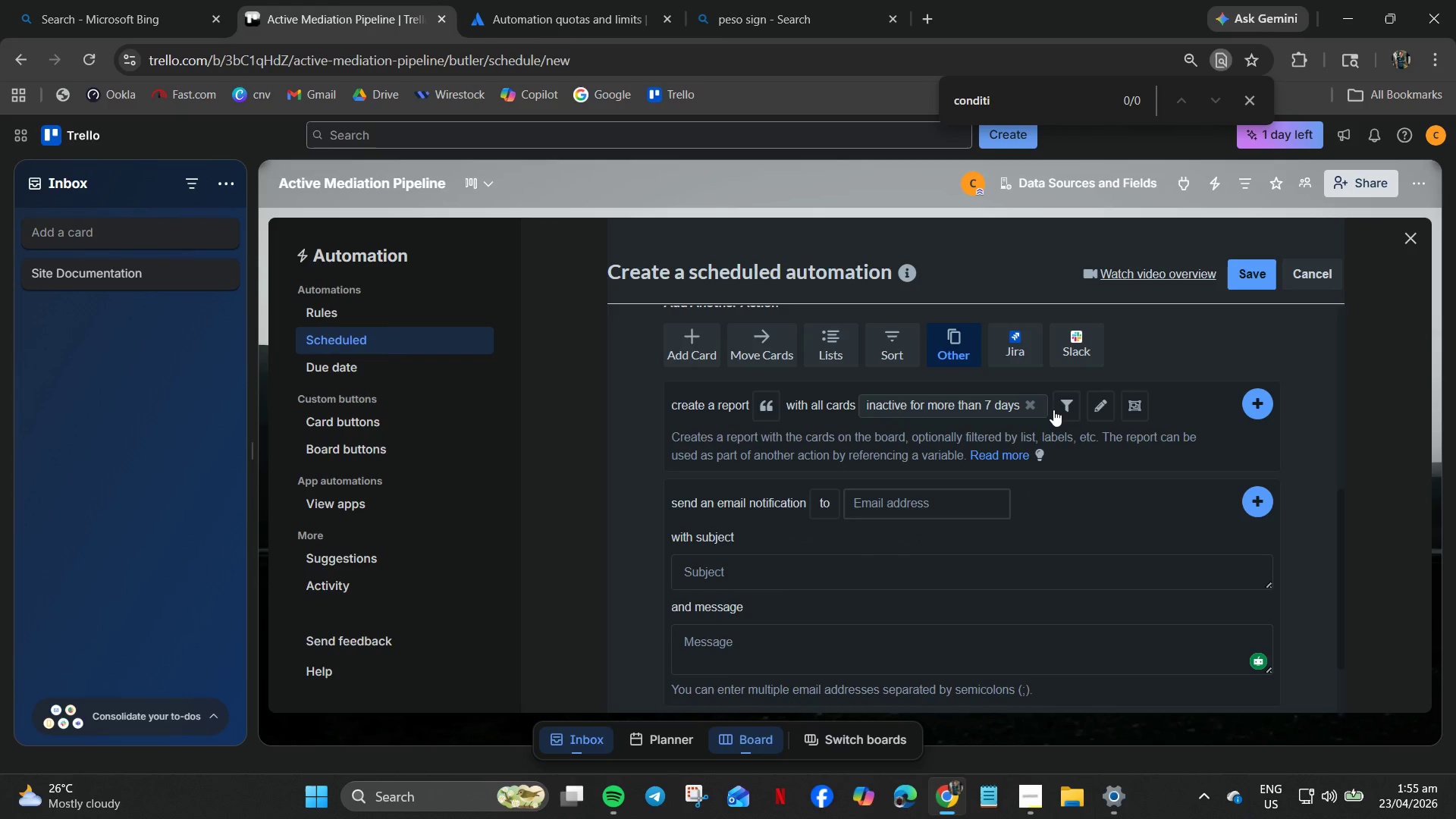 
left_click([1066, 407])
 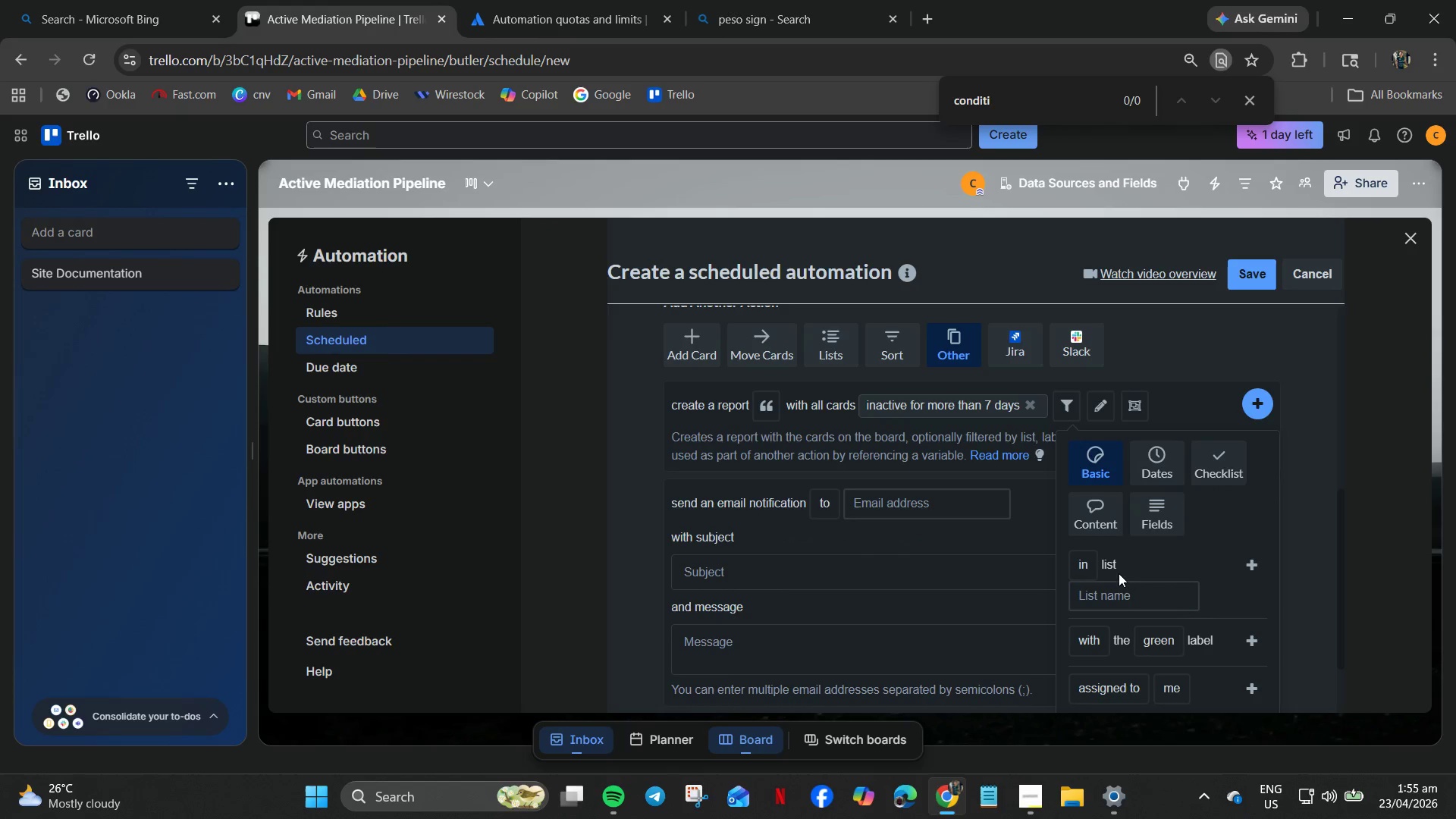 
scroll: coordinate [1191, 588], scroll_direction: down, amount: 3.0
 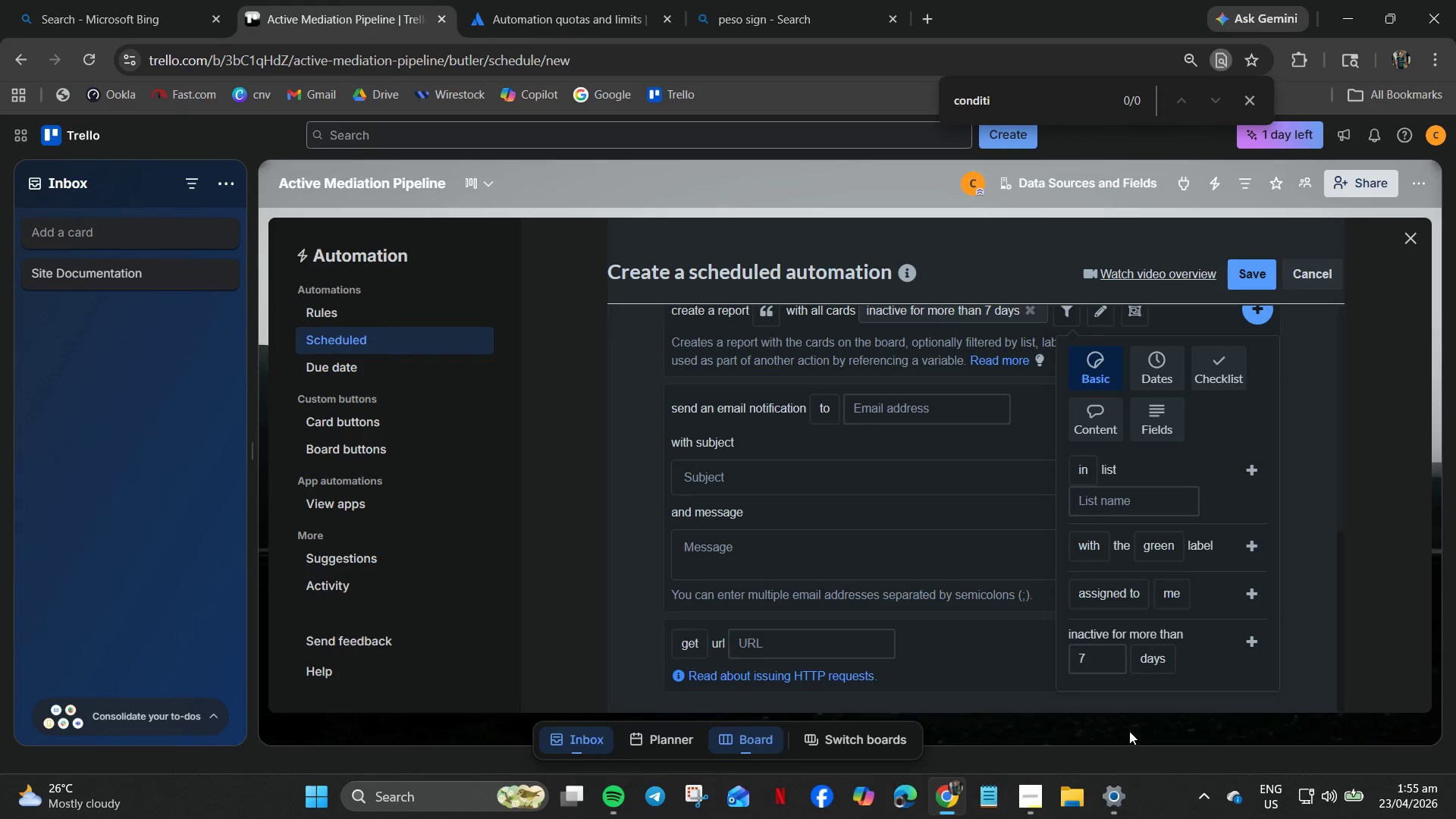 
mouse_move([1143, 599])
 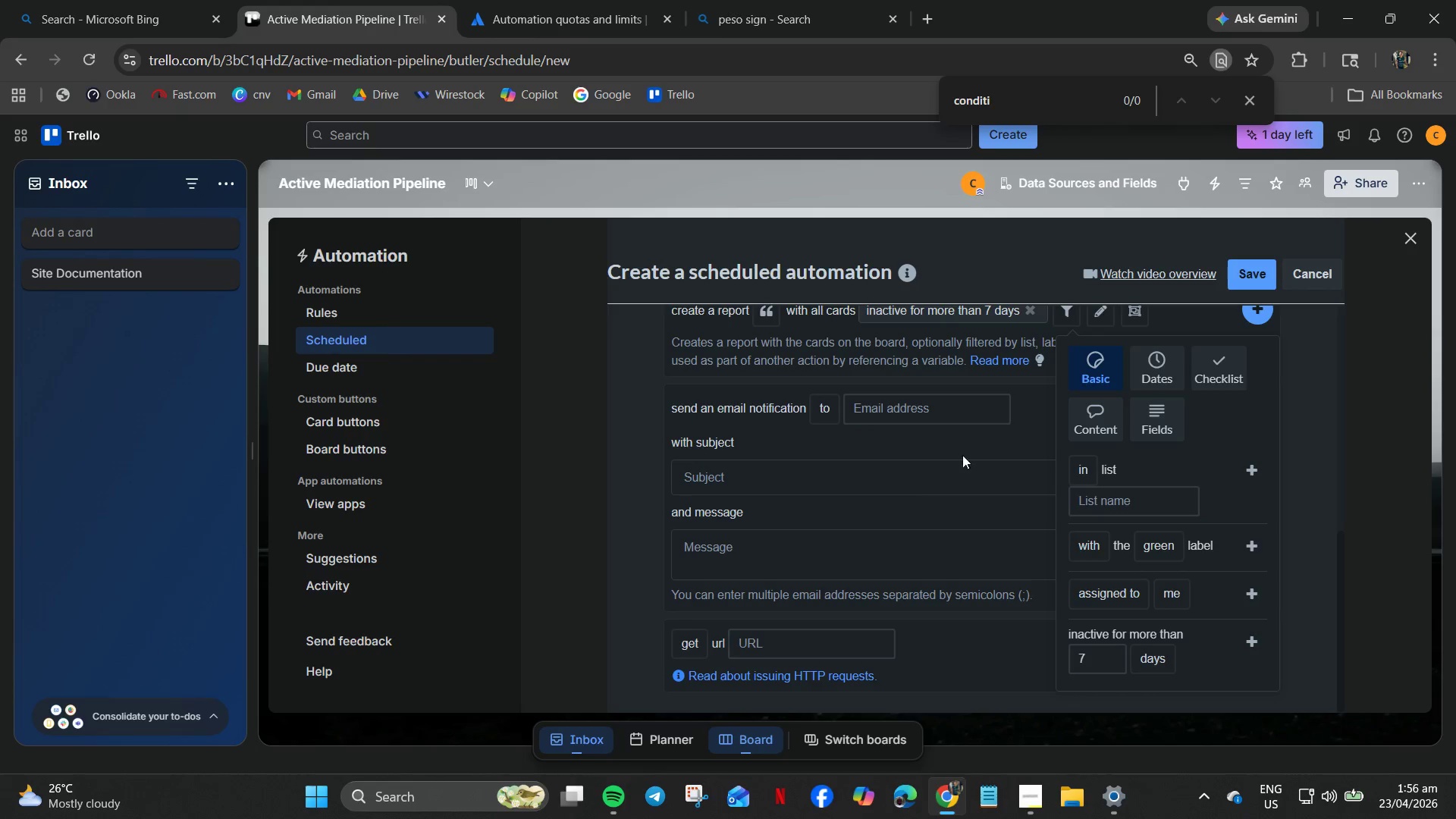 
left_click([1353, 413])
 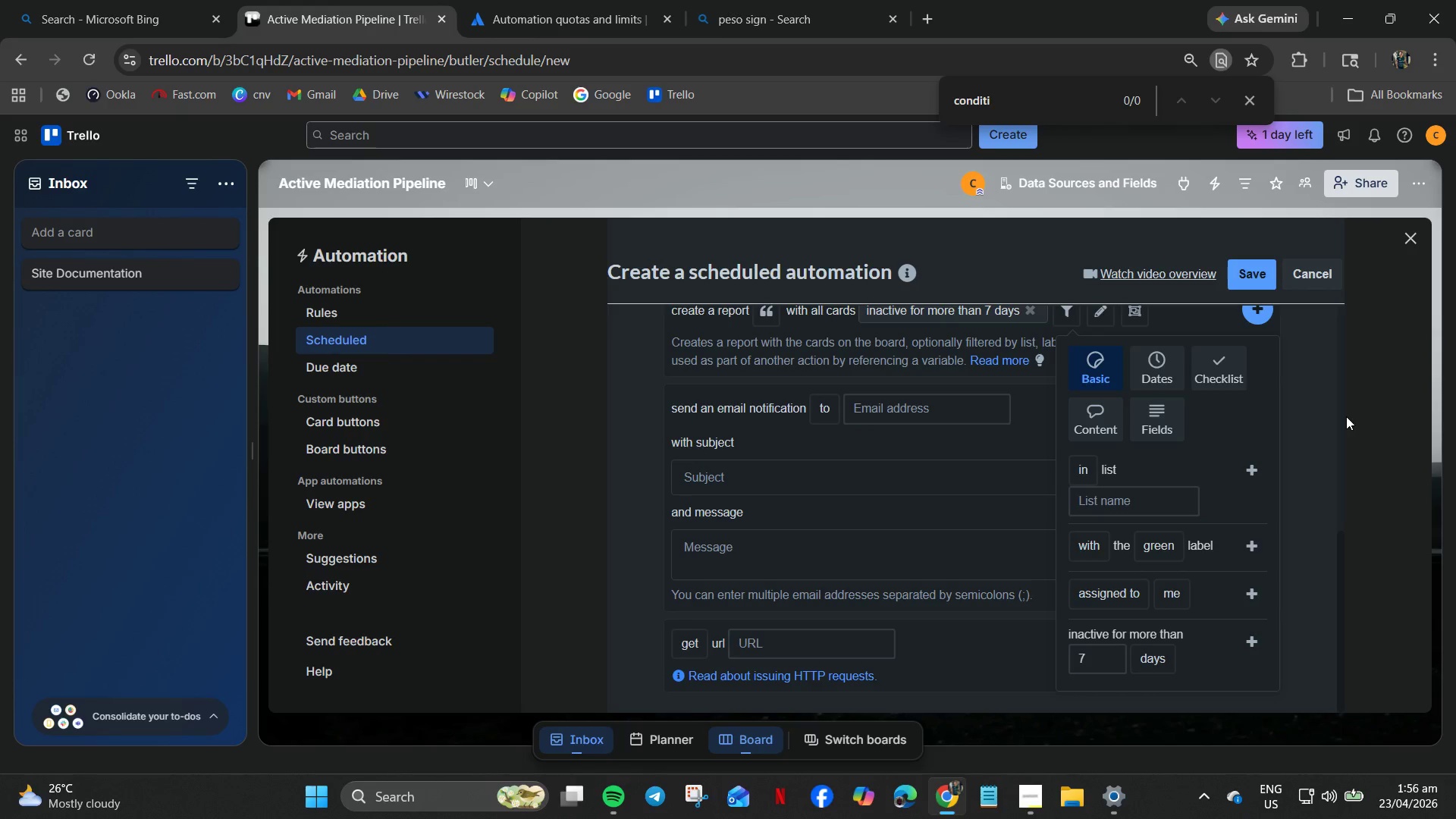 
scroll: coordinate [1346, 416], scroll_direction: up, amount: 1.0
 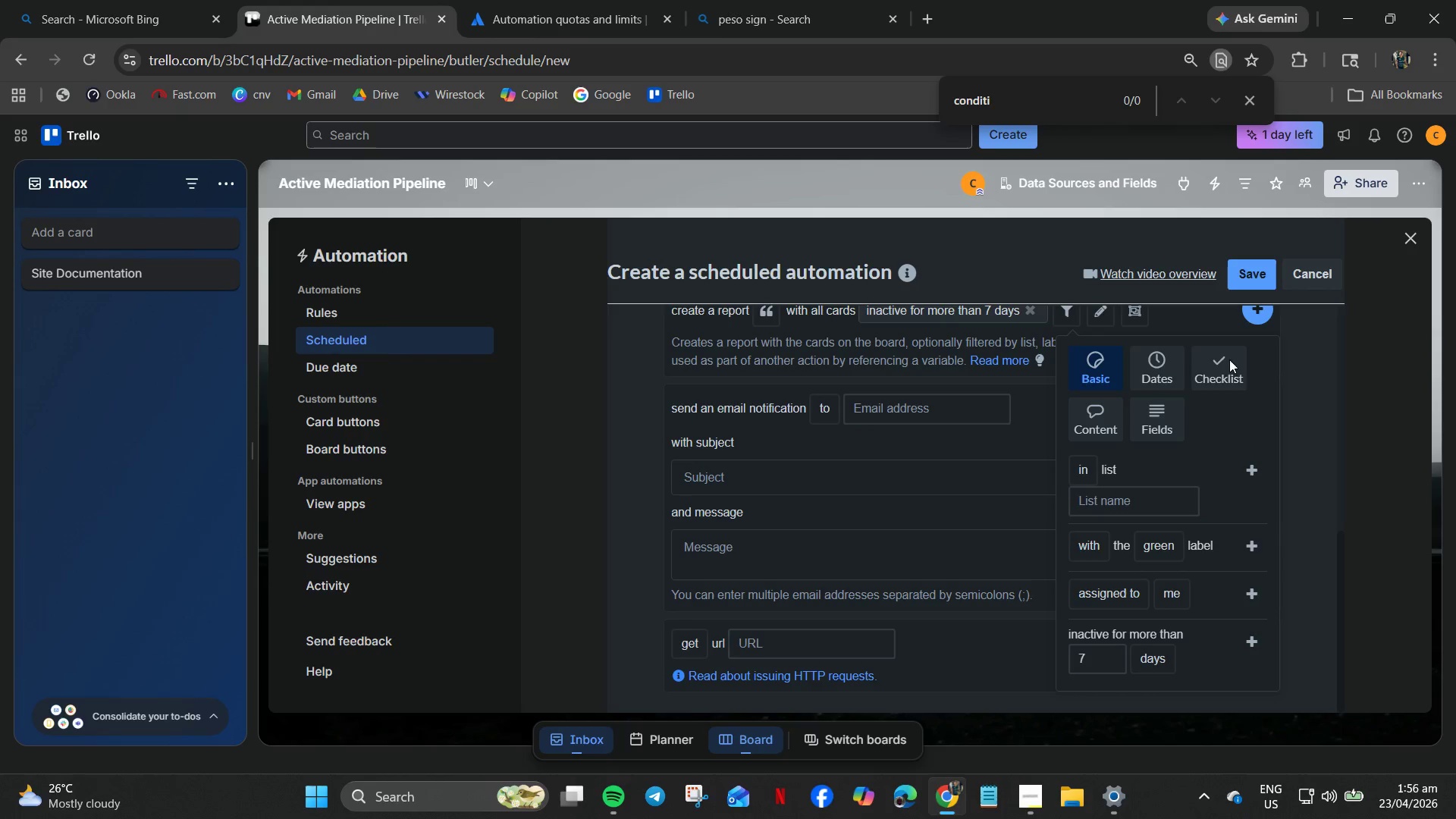 
left_click([1144, 372])
 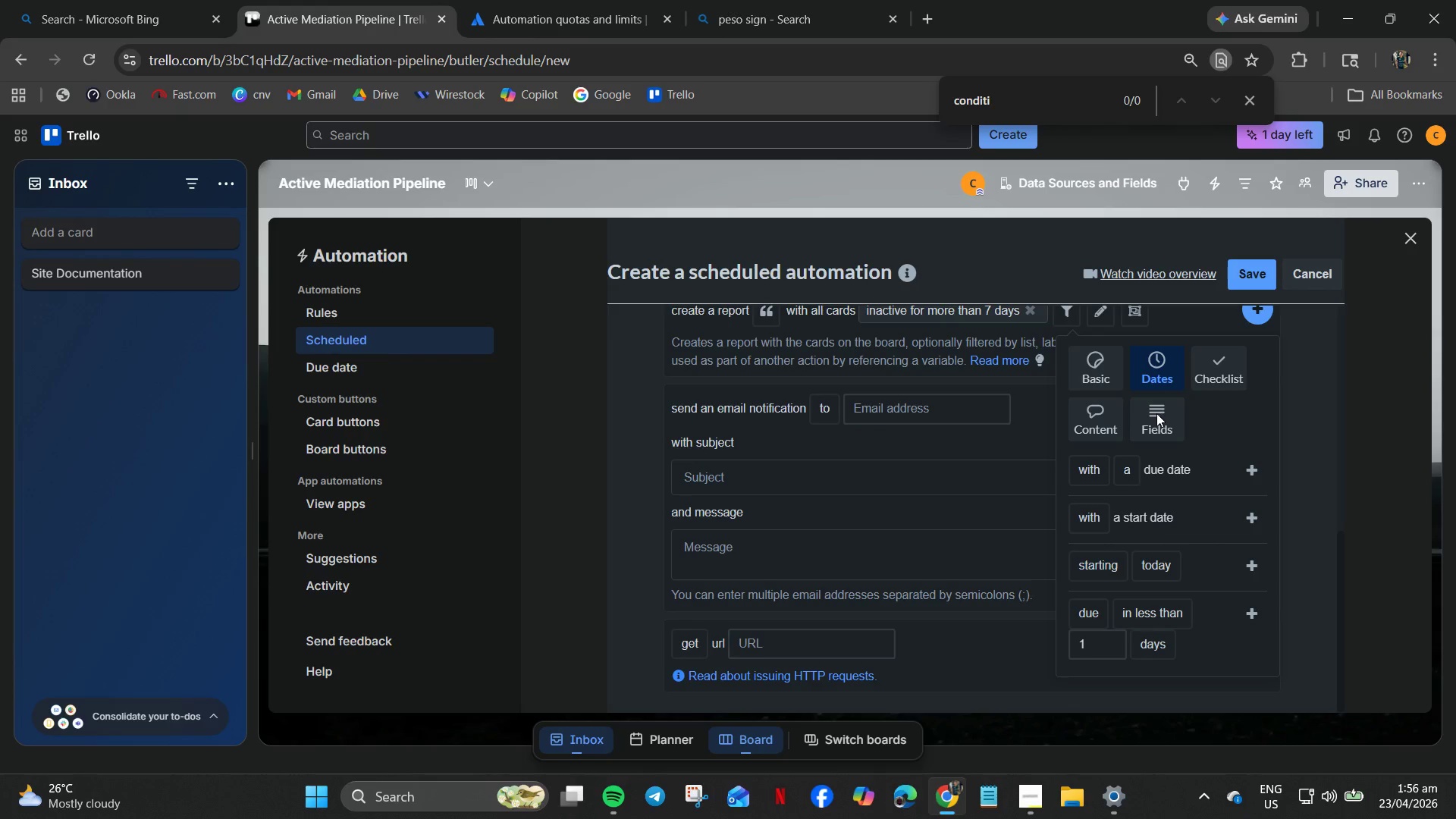 
left_click([1157, 413])
 